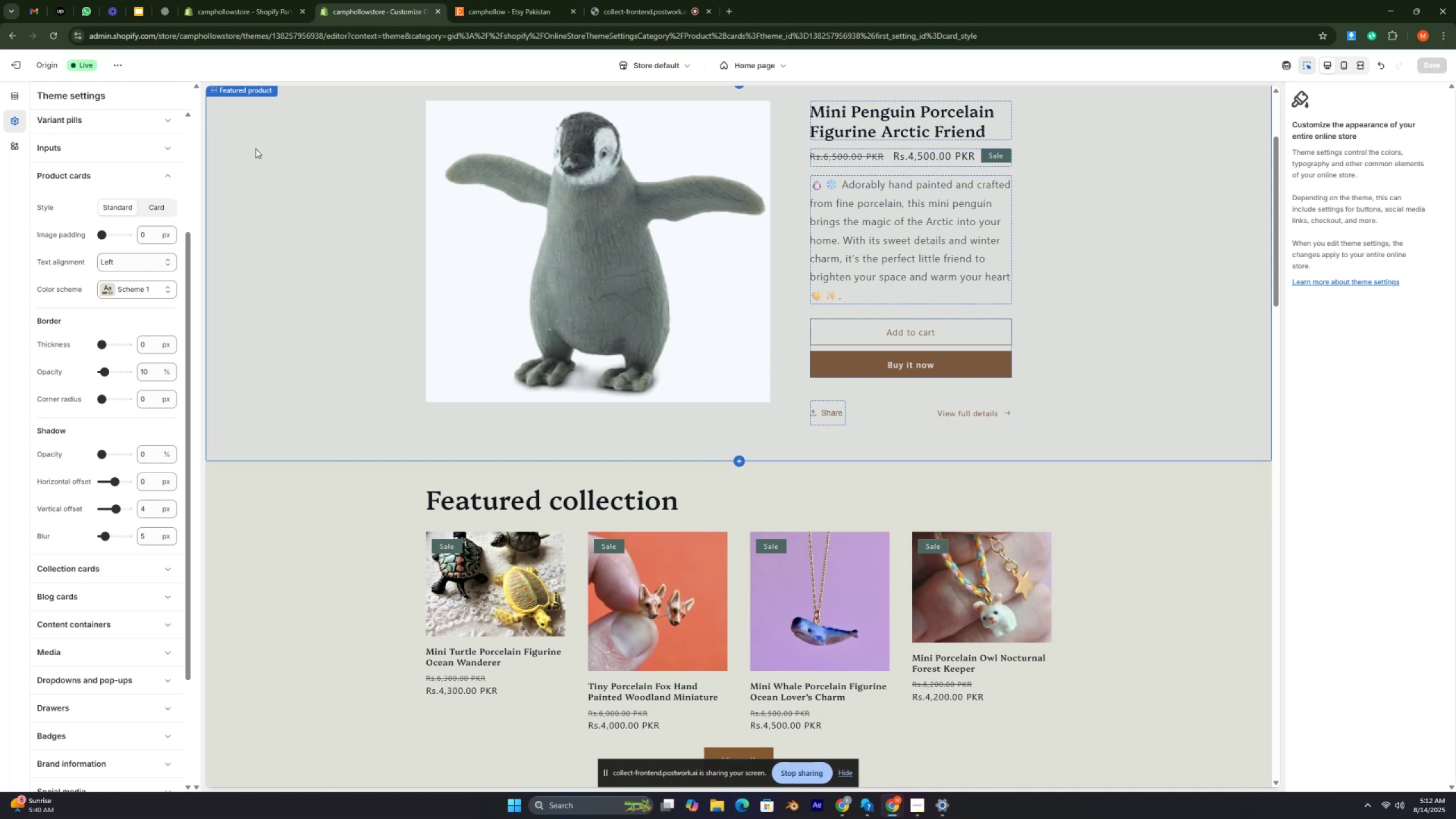 
left_click([122, 63])
 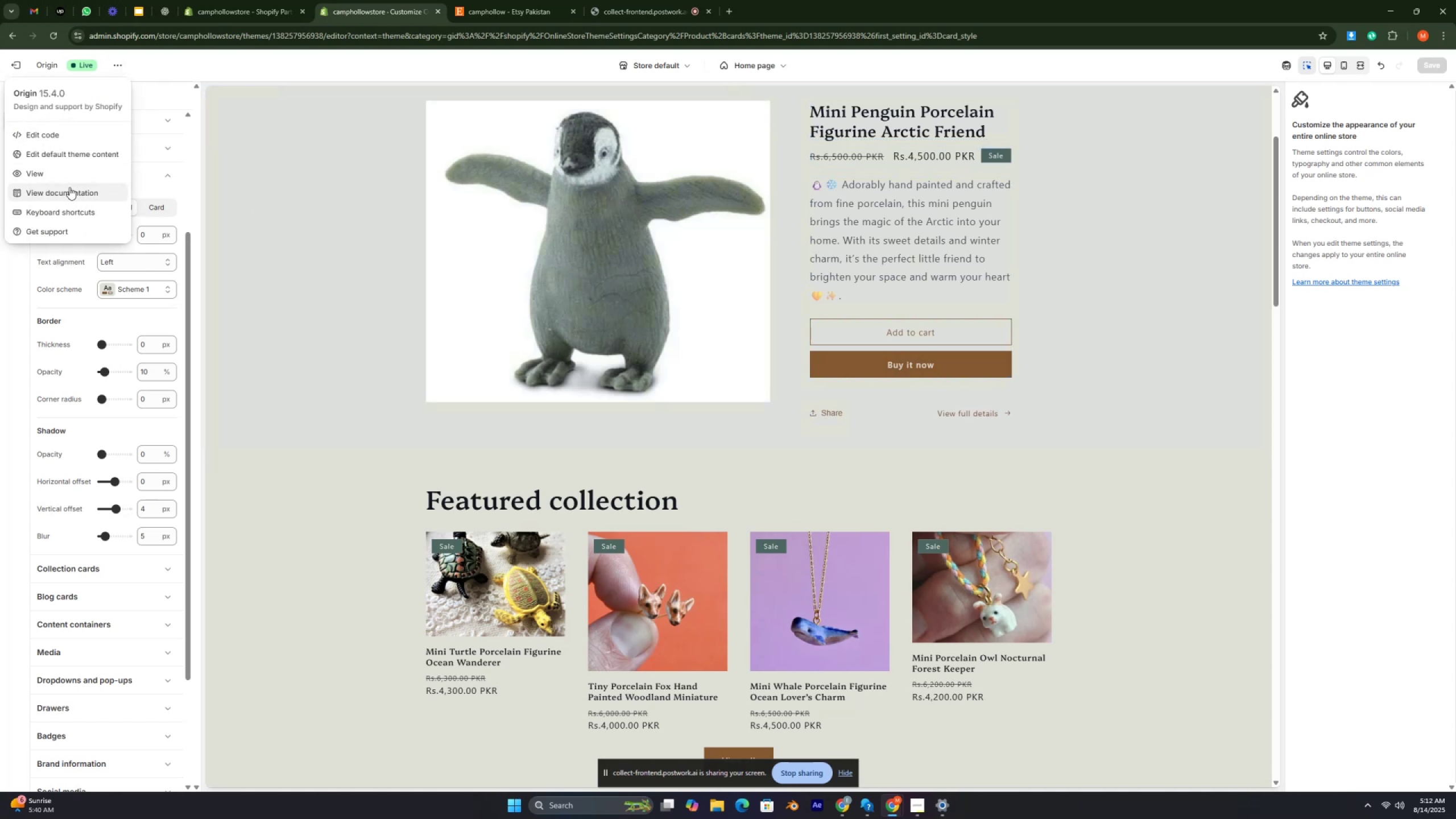 
left_click([46, 172])
 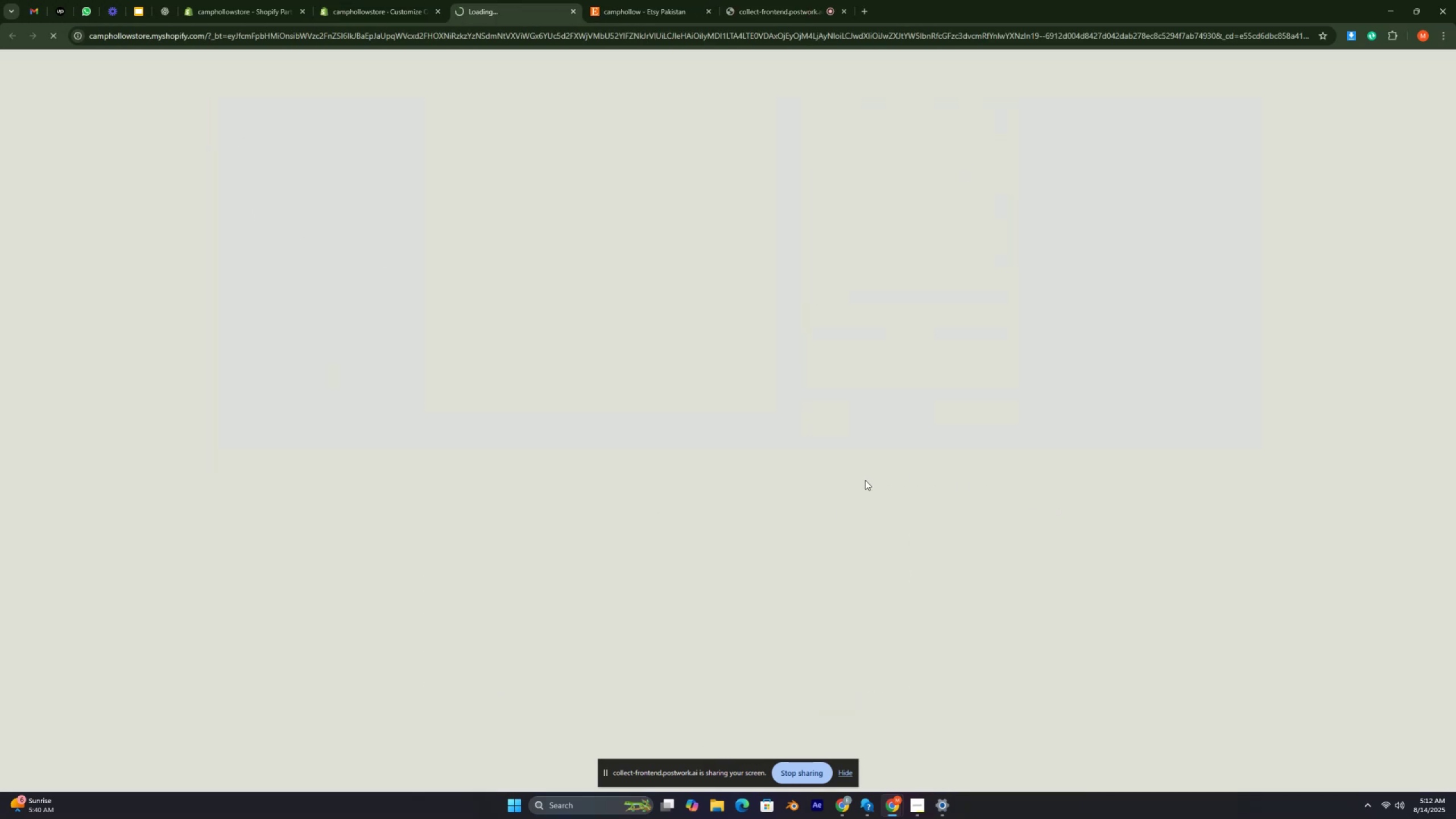 
scroll: coordinate [824, 481], scroll_direction: down, amount: 21.0
 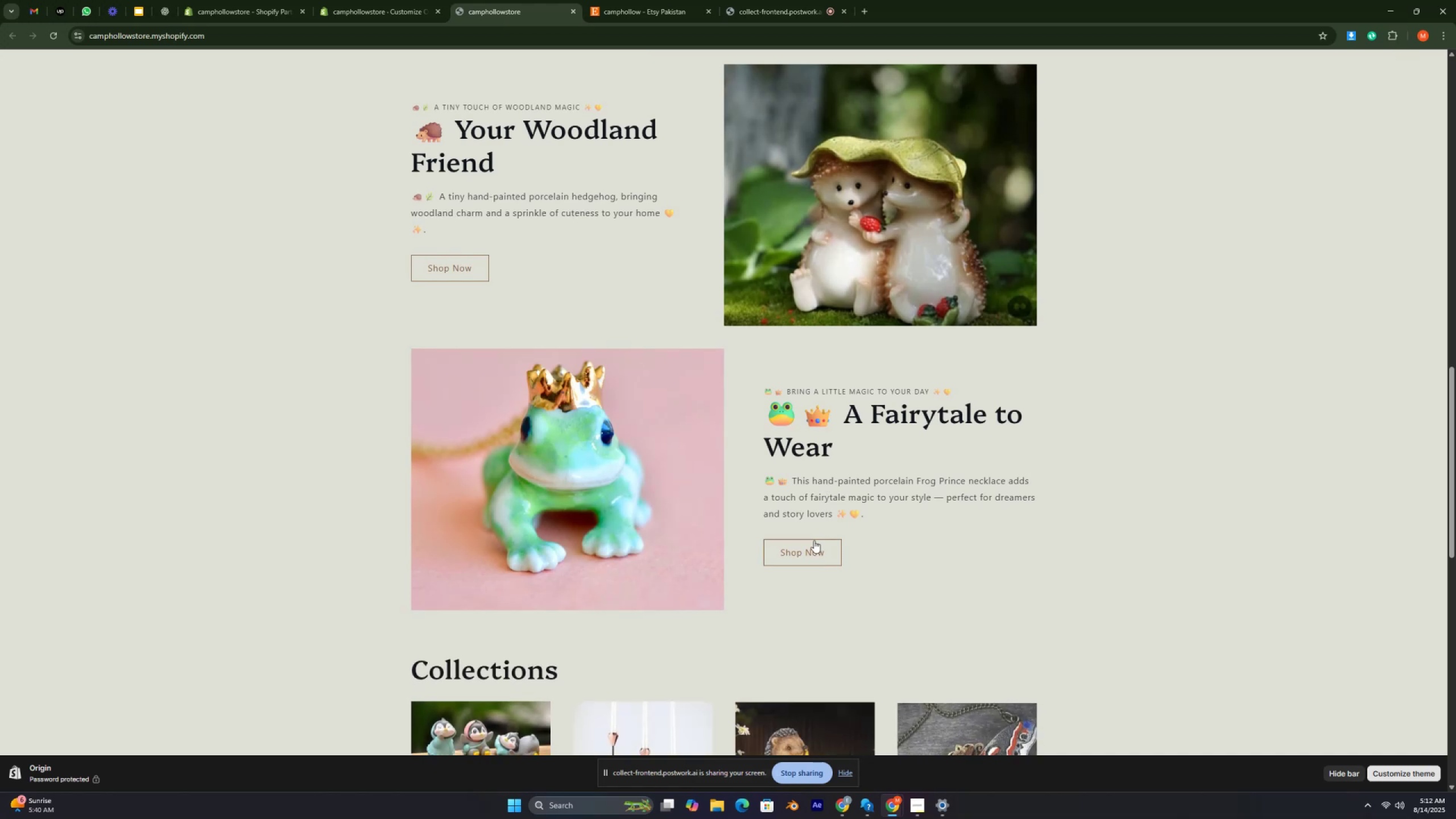 
left_click([813, 541])
 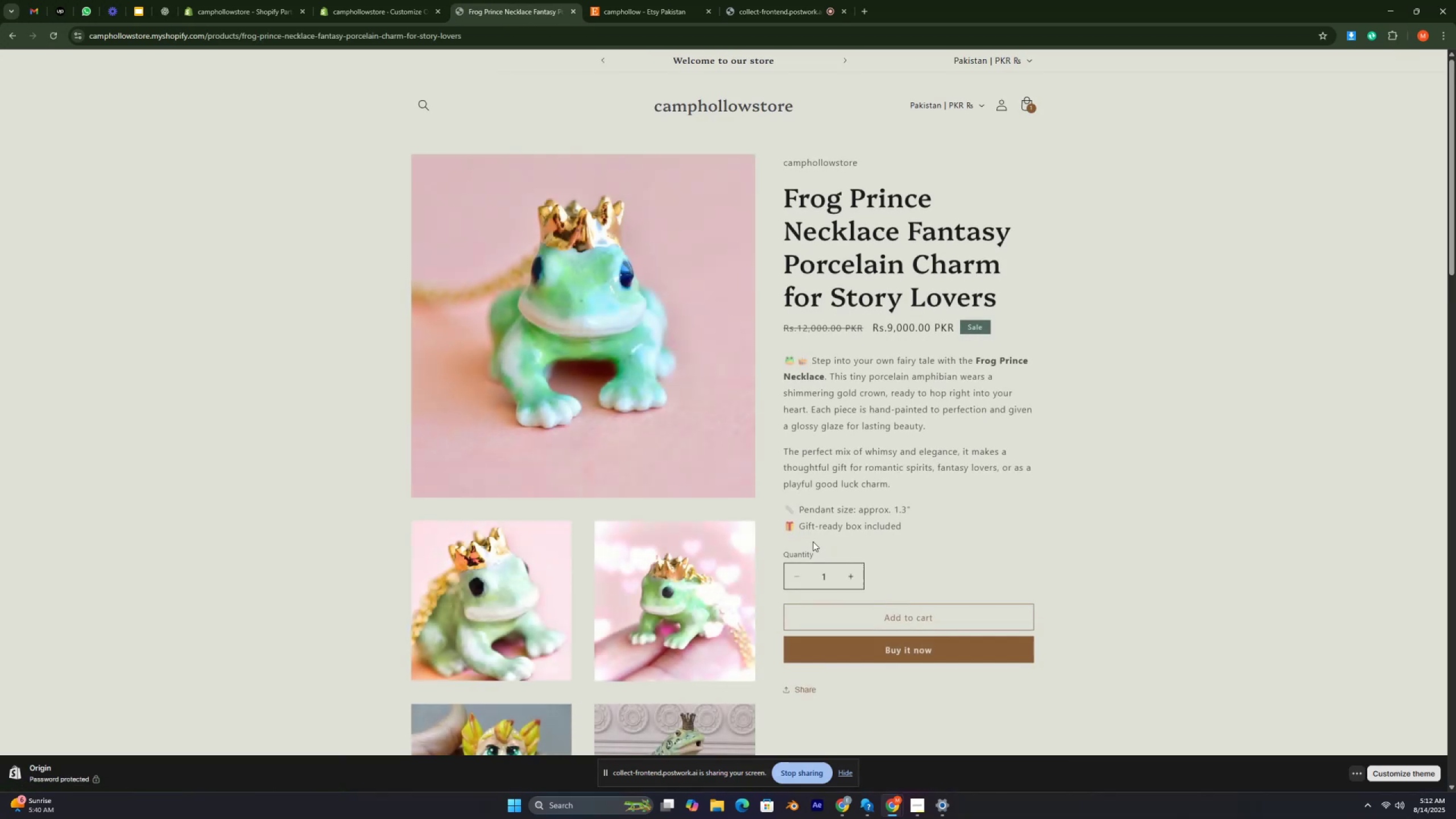 
key(Control+ControlRight)
 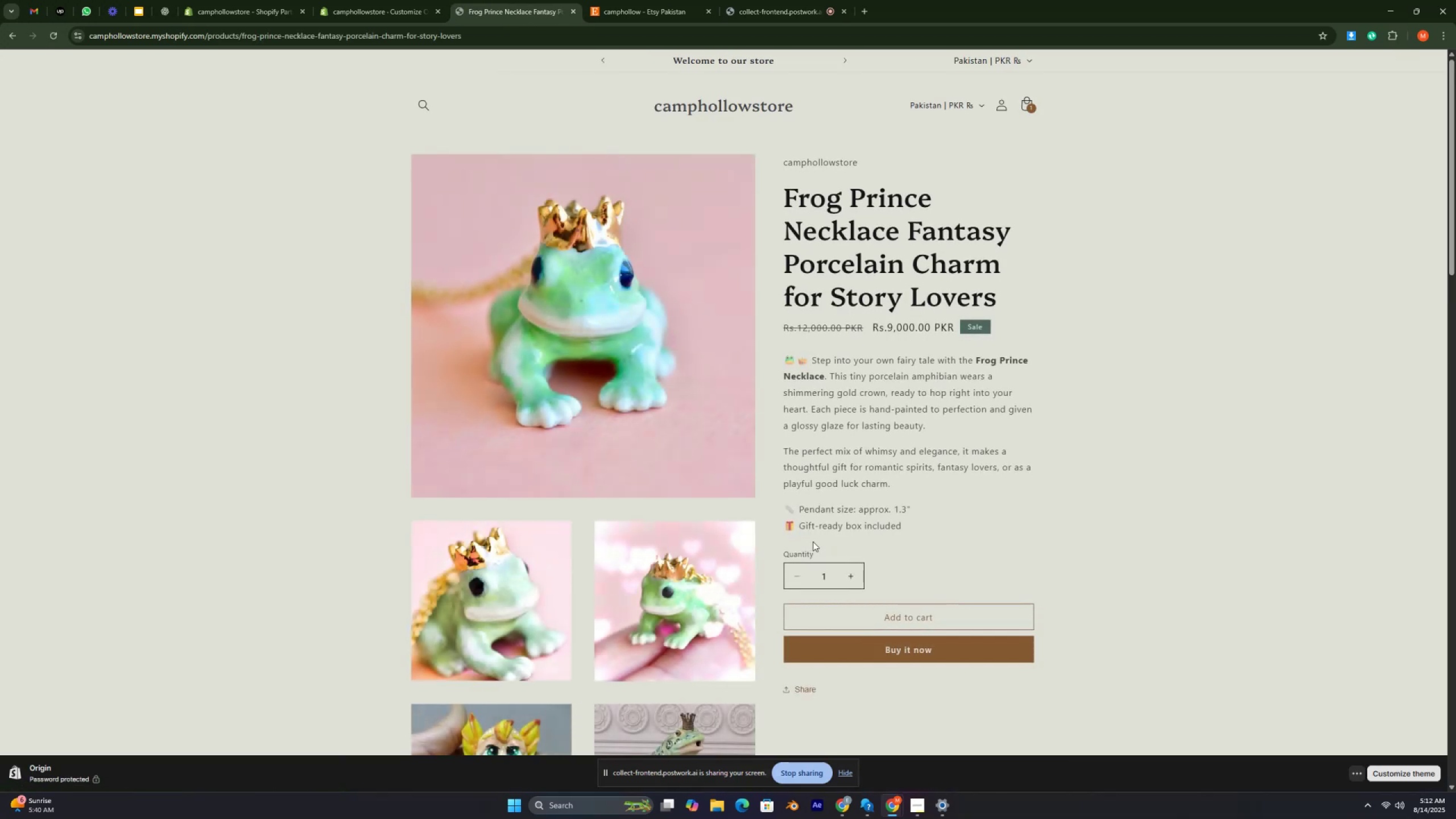 
key(Control+ControlRight)
 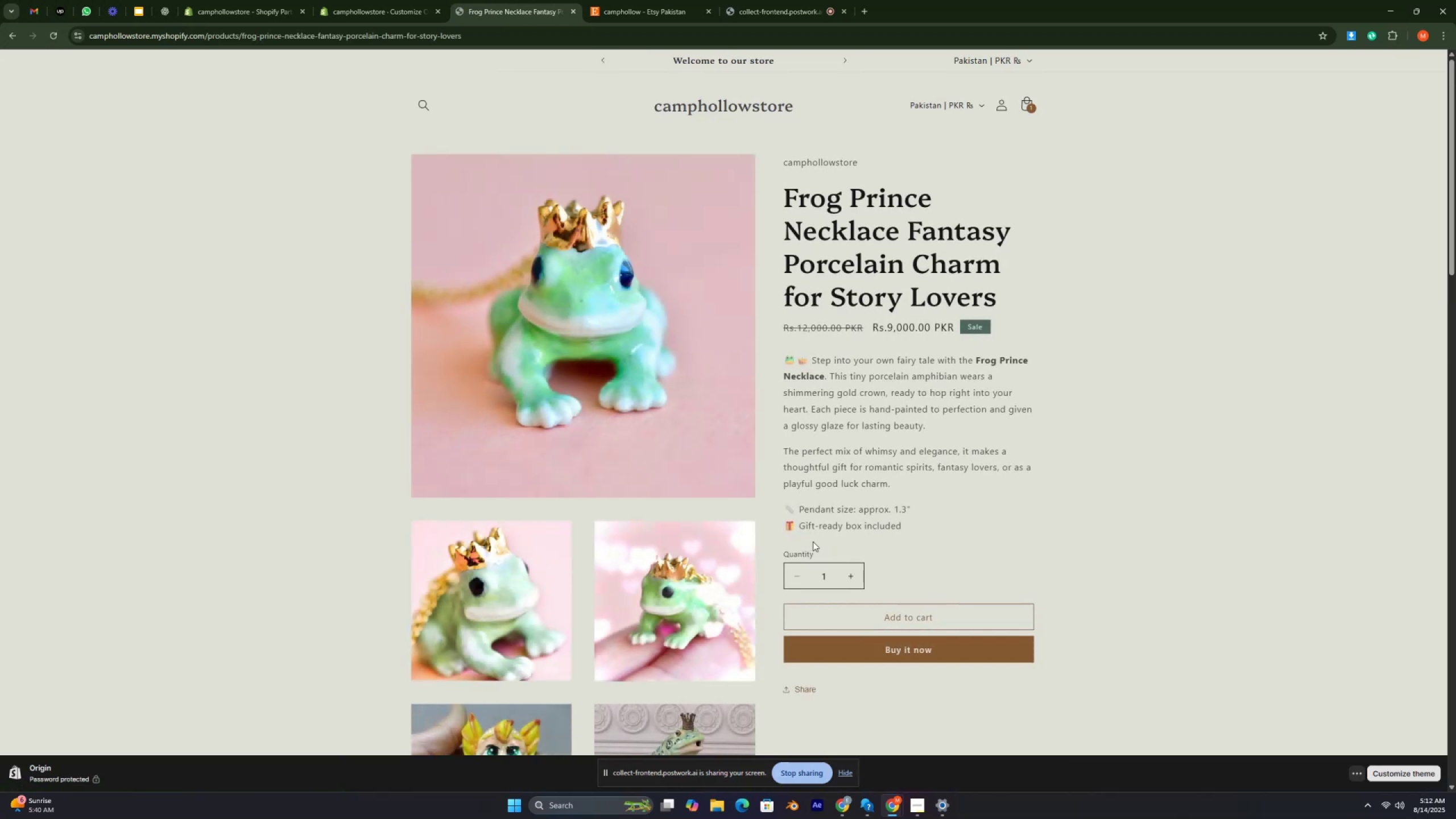 
key(Control+ControlRight)
 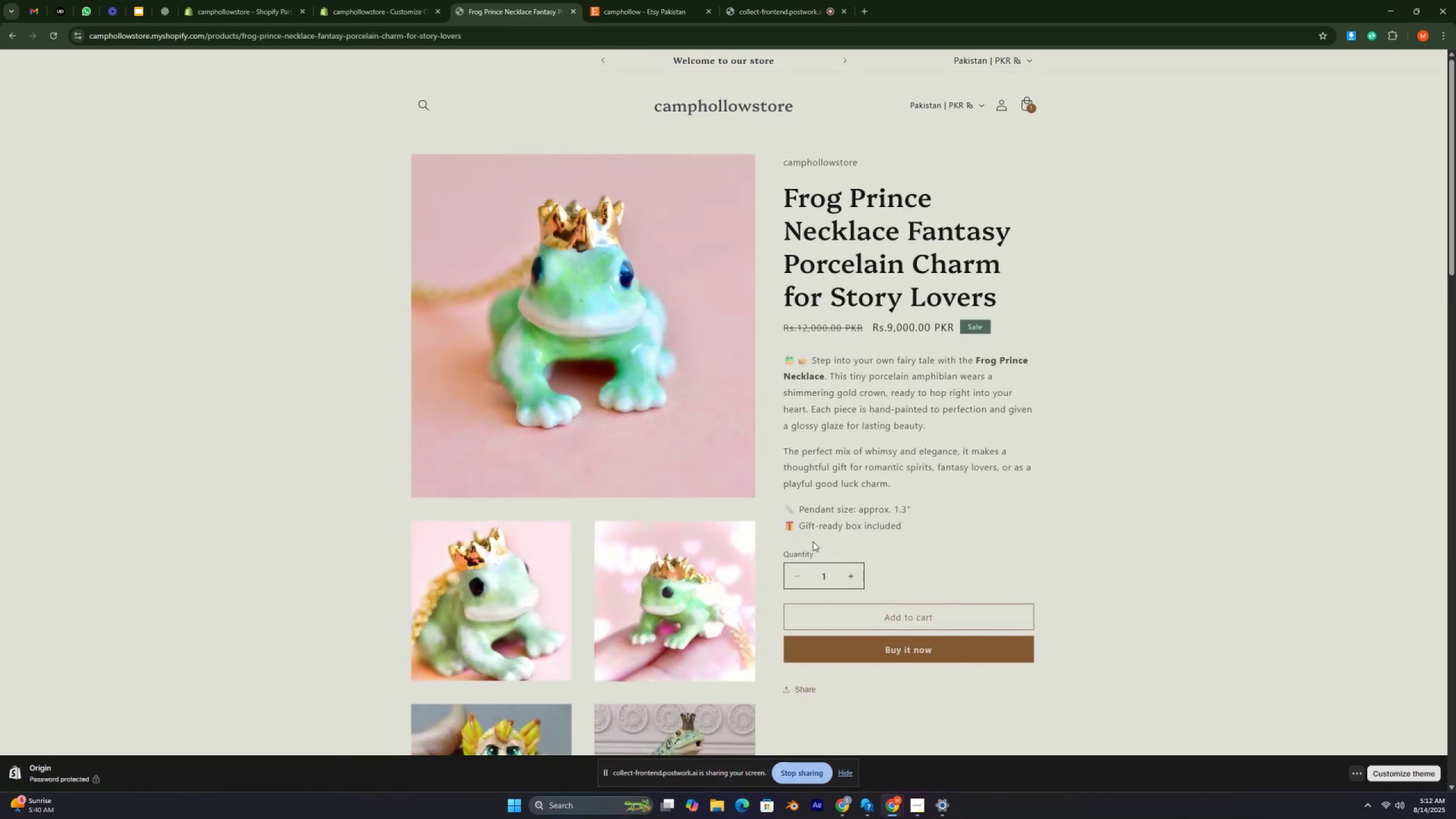 
key(Control+ControlRight)
 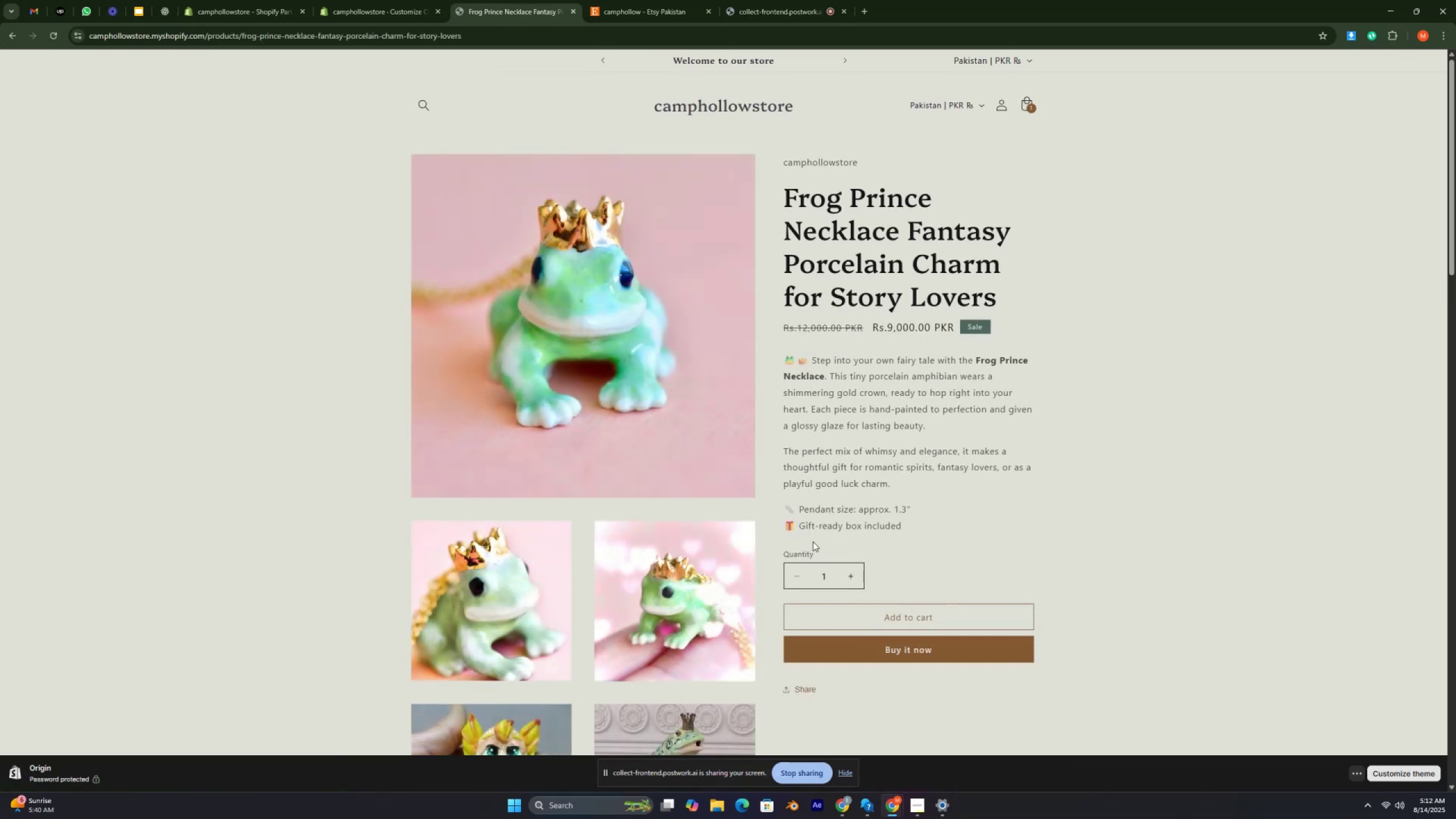 
key(Control+ControlRight)
 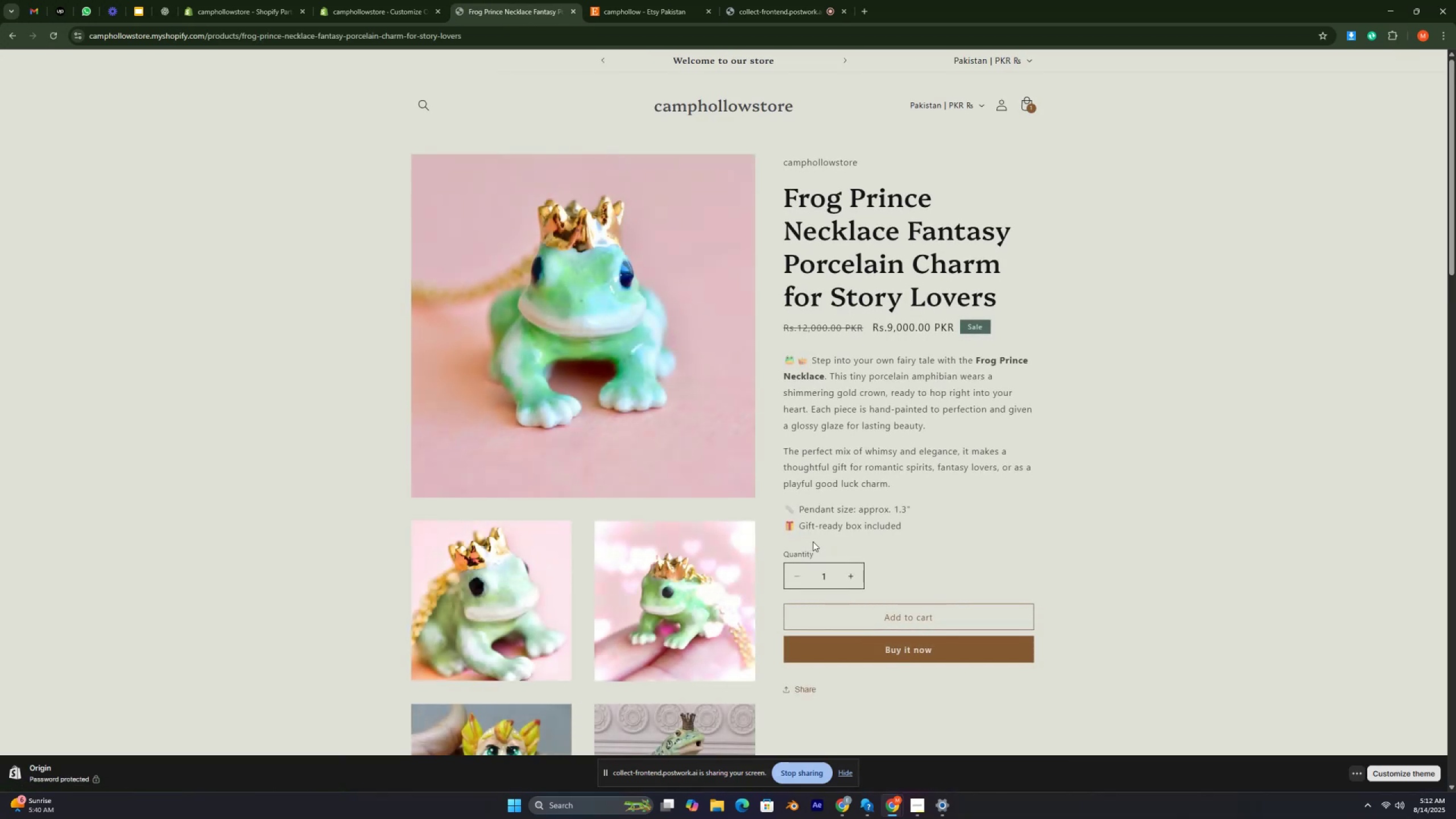 
key(Control+ControlRight)
 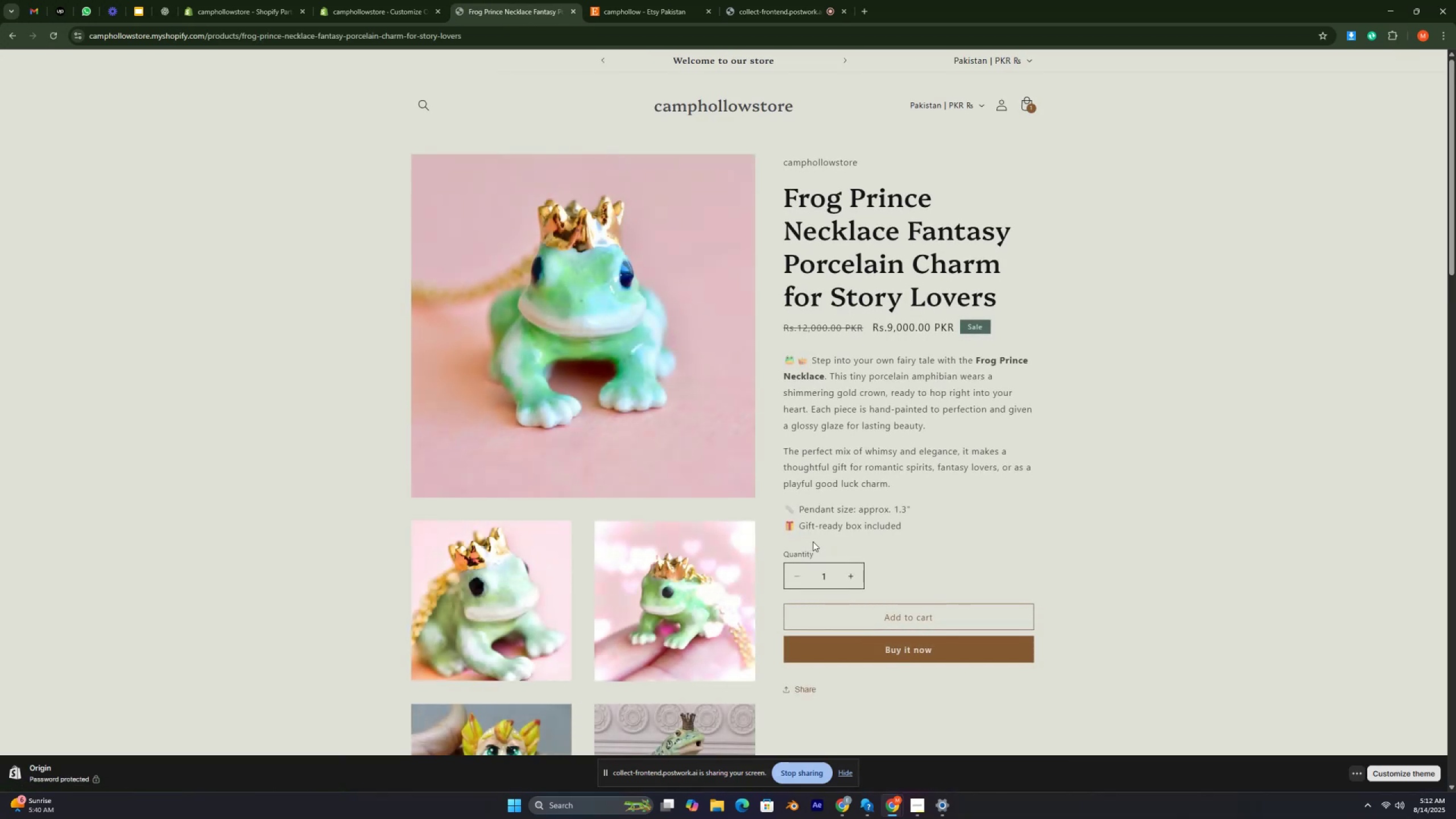 
key(Control+ControlRight)
 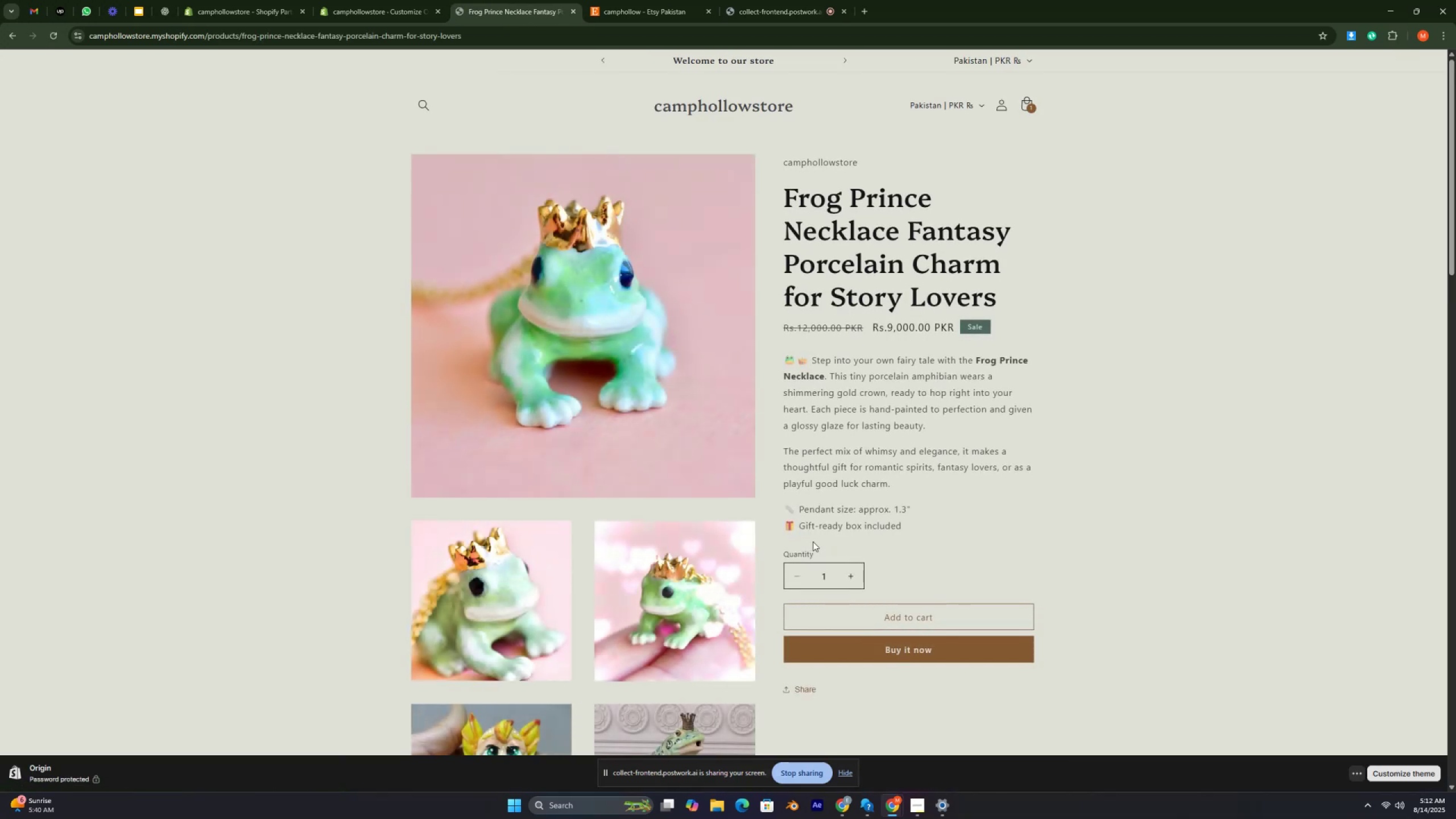 
key(Control+ControlRight)
 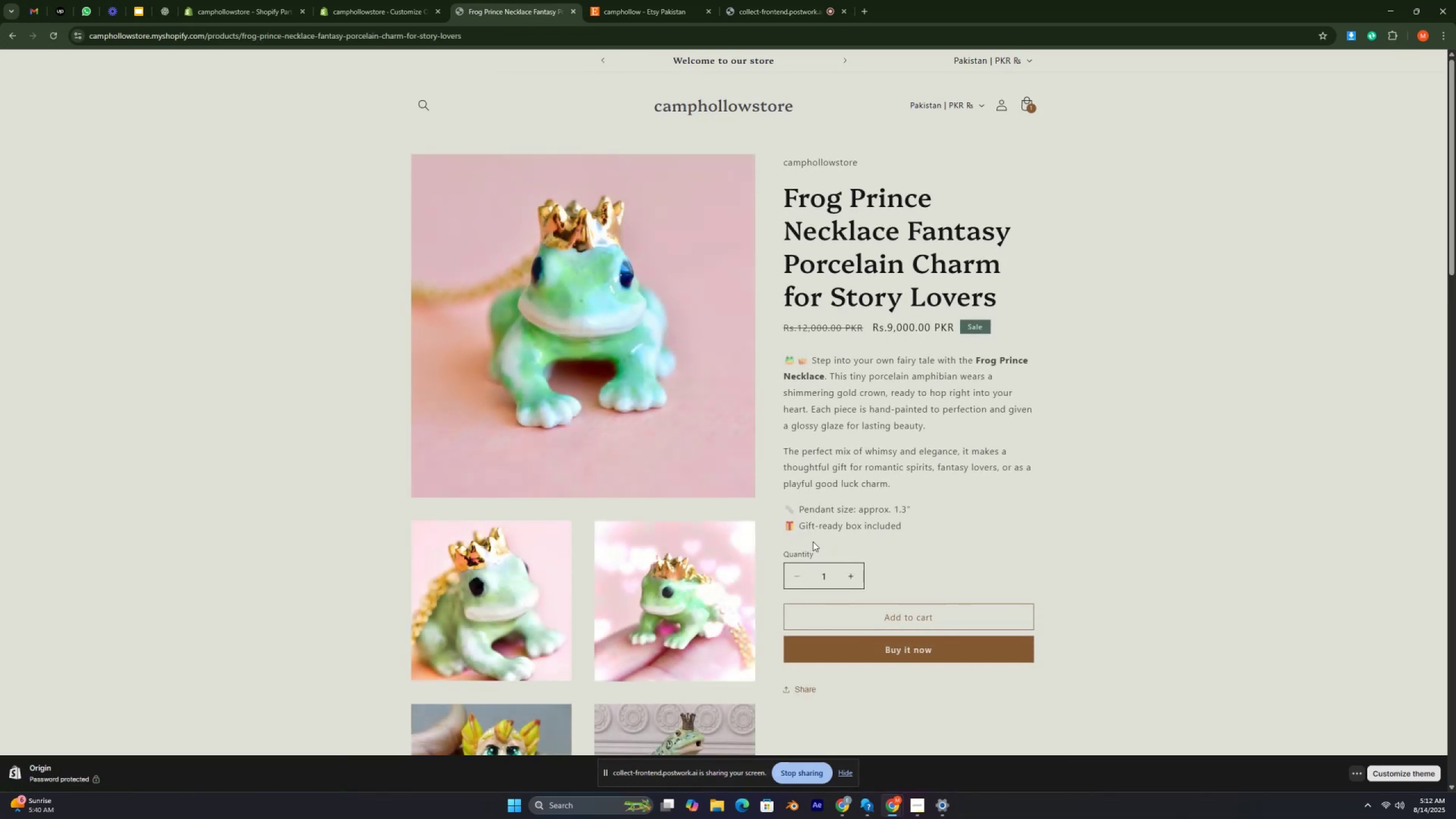 
key(Control+ControlRight)
 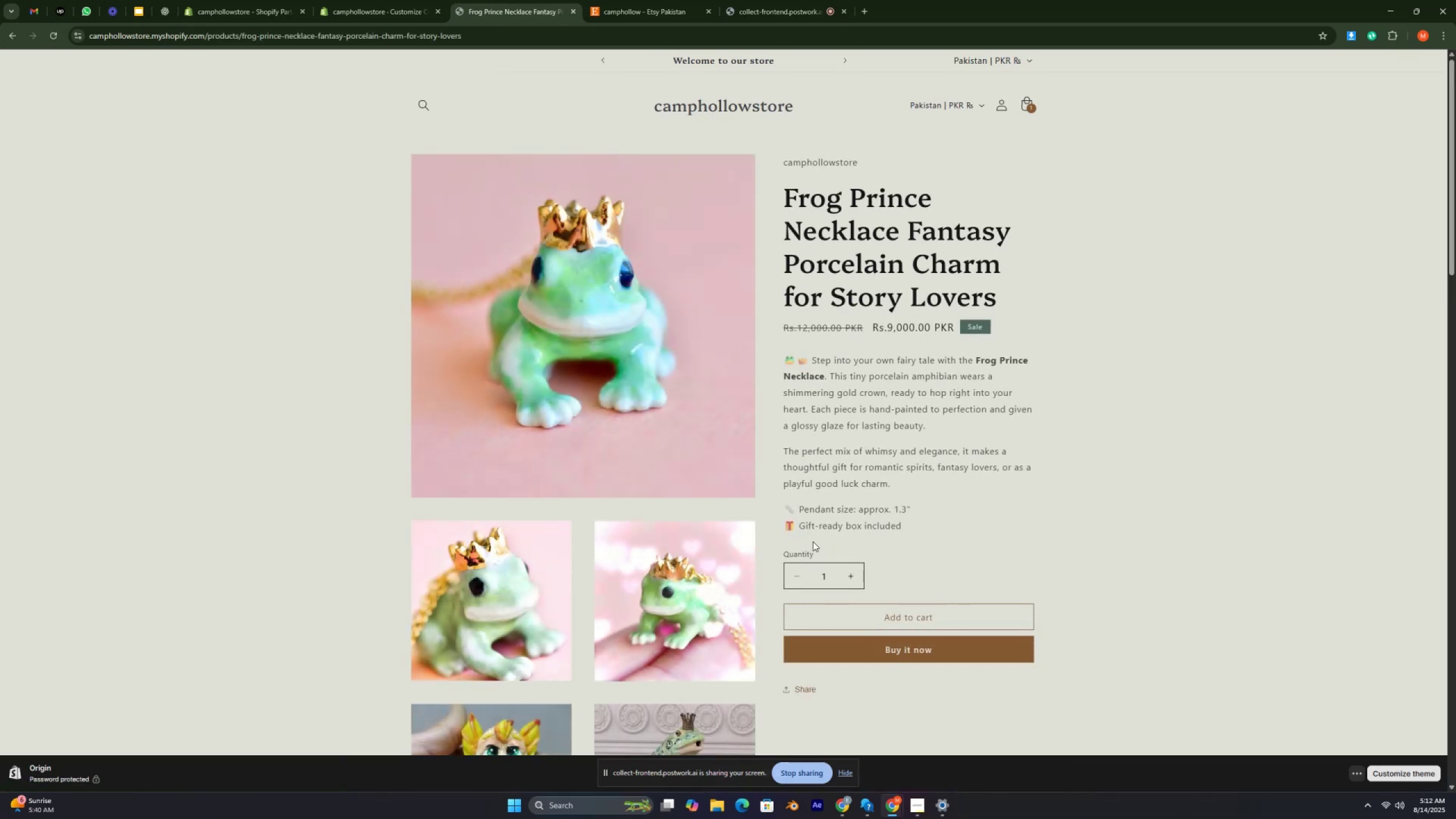 
key(Control+ControlRight)
 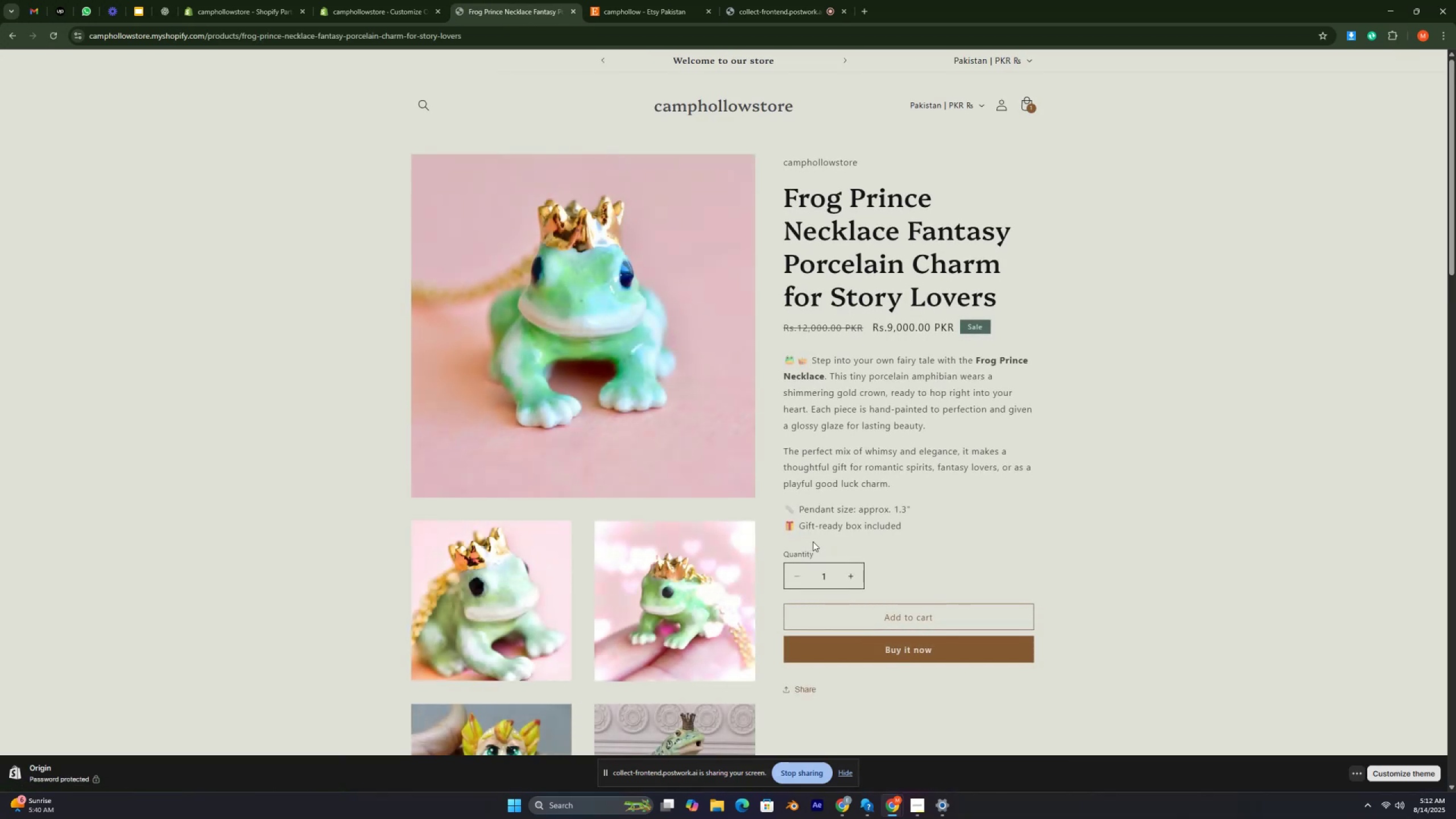 
key(Control+ControlRight)
 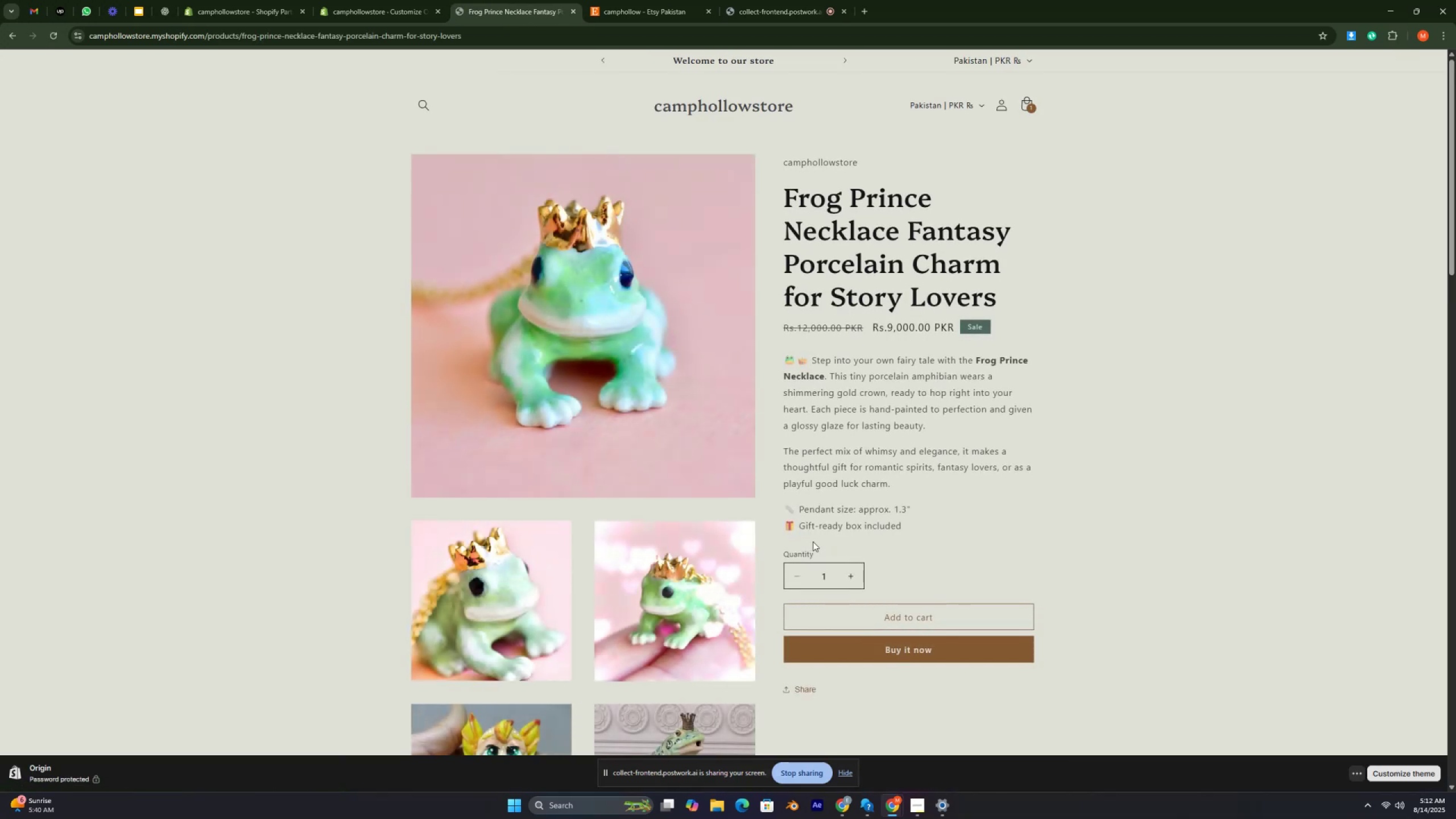 
key(Control+ControlRight)
 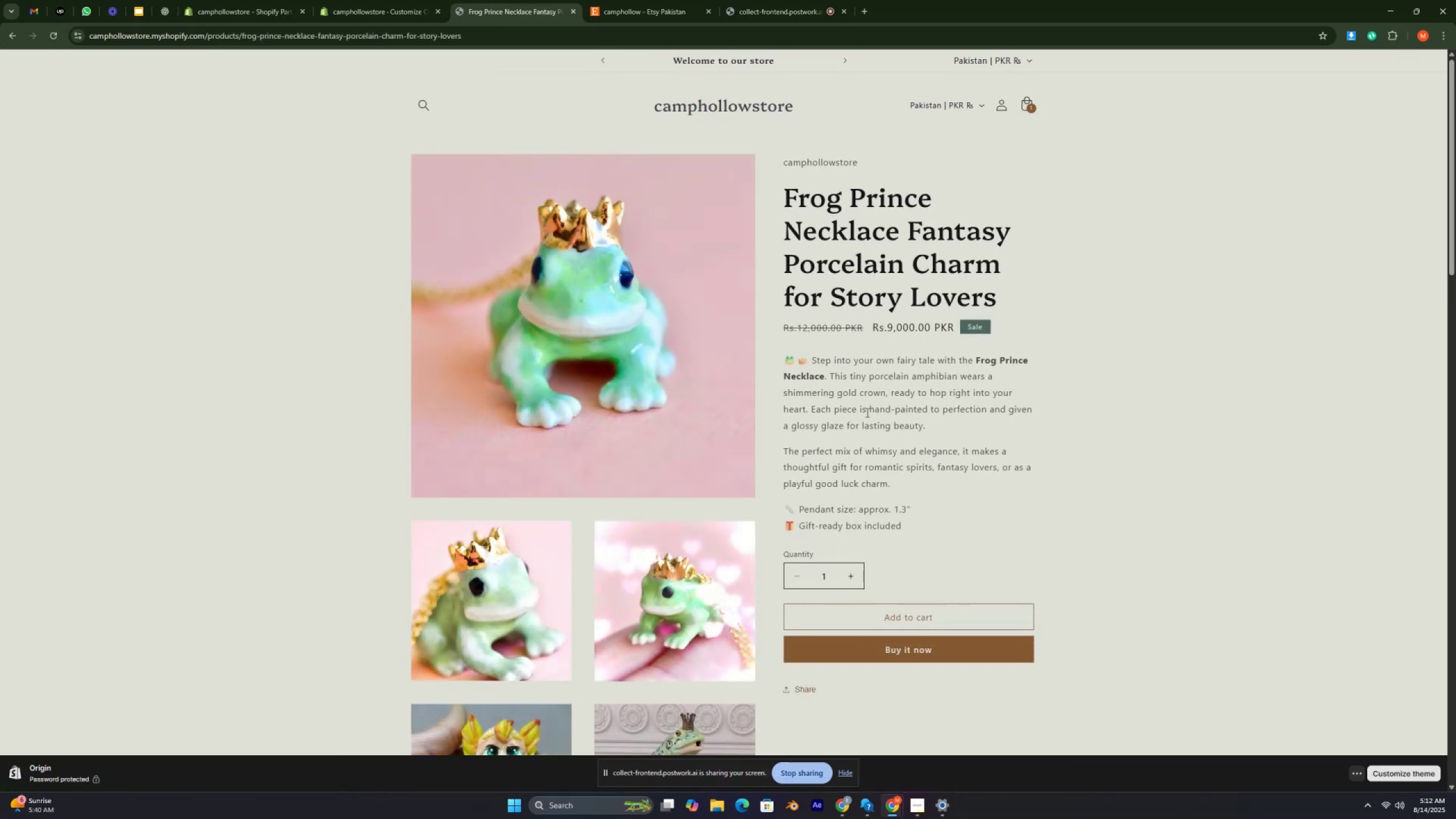 
scroll: coordinate [839, 421], scroll_direction: down, amount: 10.0
 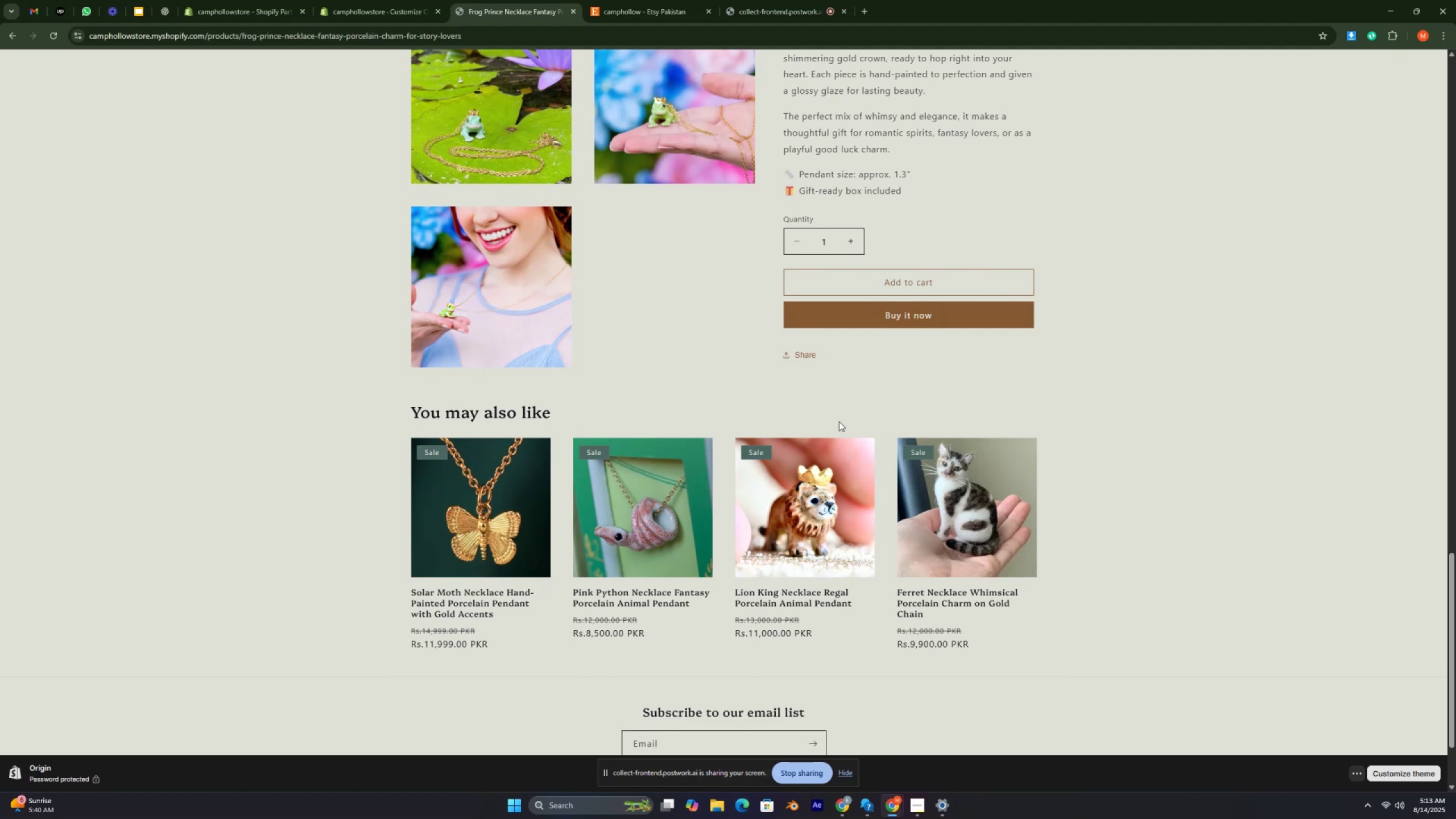 
scroll: coordinate [839, 421], scroll_direction: up, amount: 17.0
 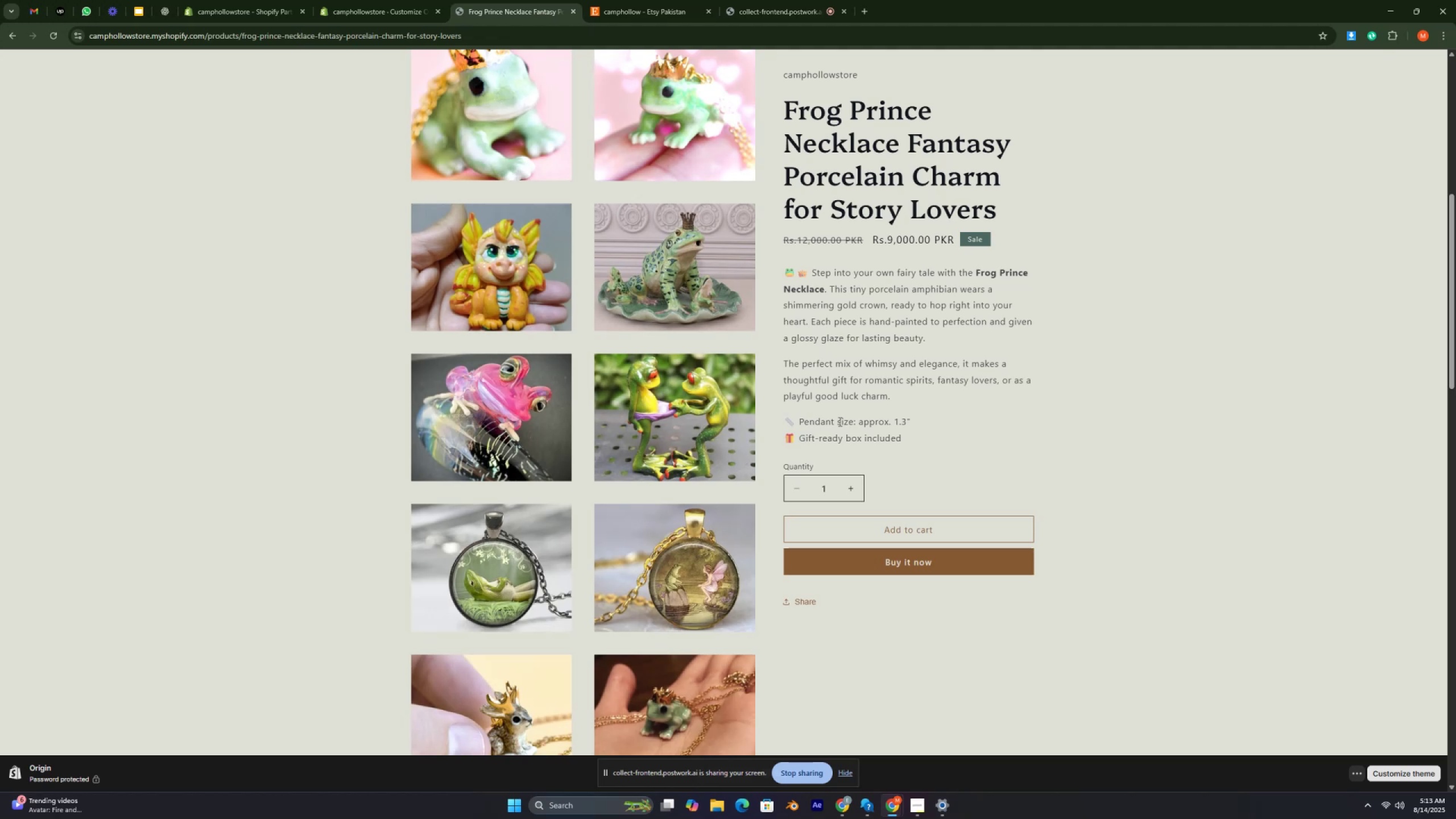 
wait(16.8)
 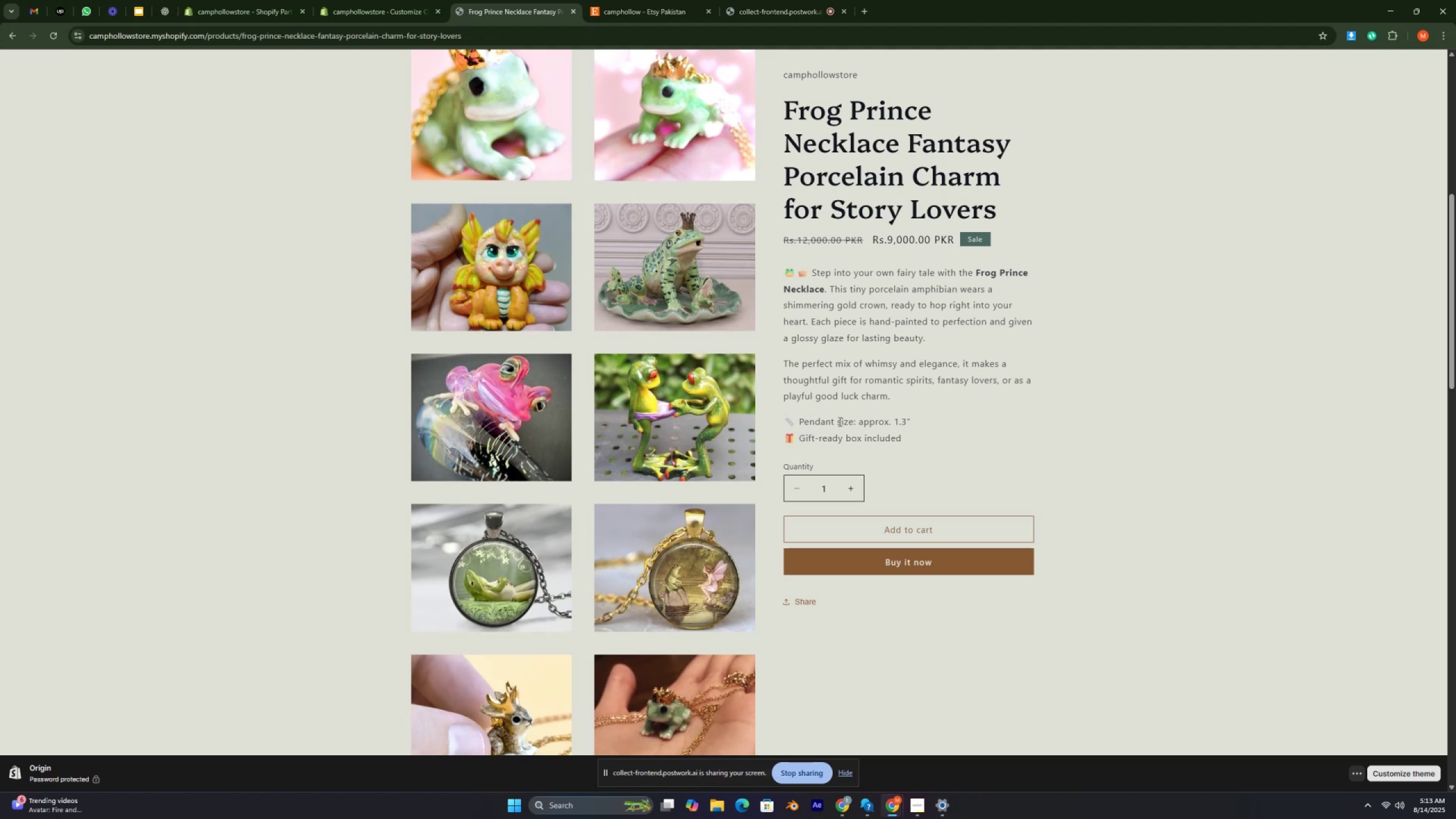 
scroll: coordinate [849, 403], scroll_direction: up, amount: 1.0
 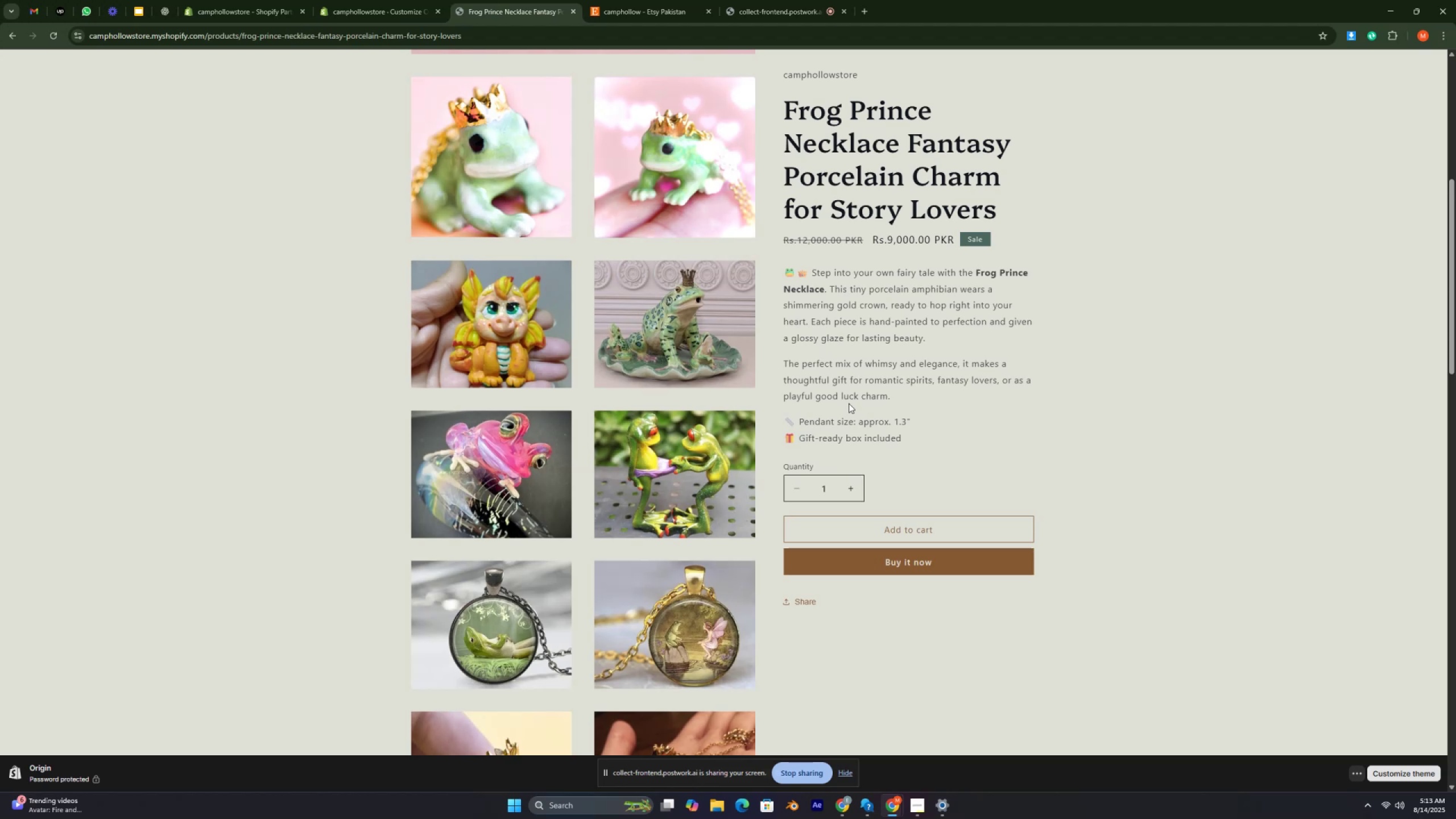 
wait(17.72)
 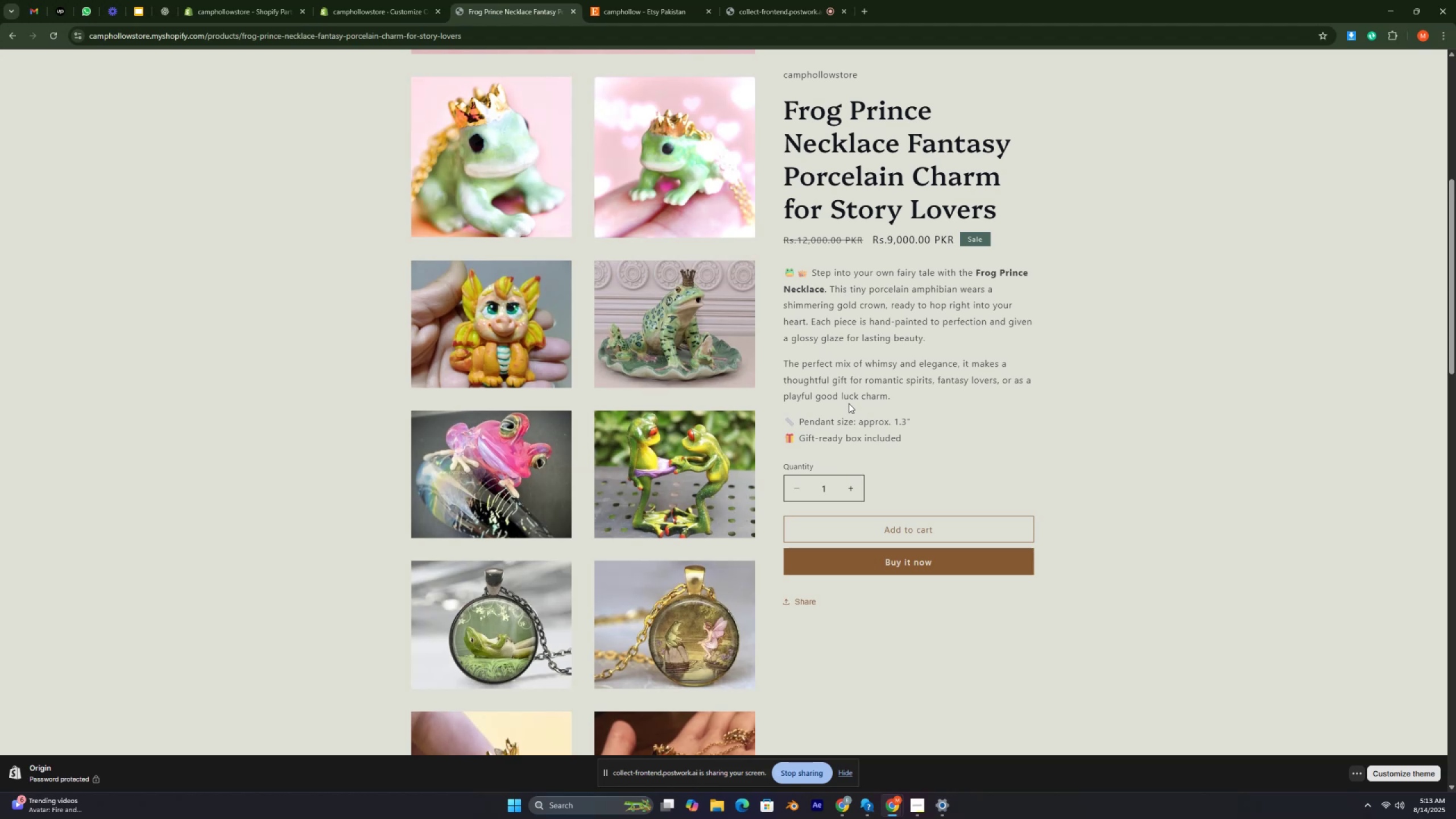 
scroll: coordinate [924, 364], scroll_direction: down, amount: 6.0
 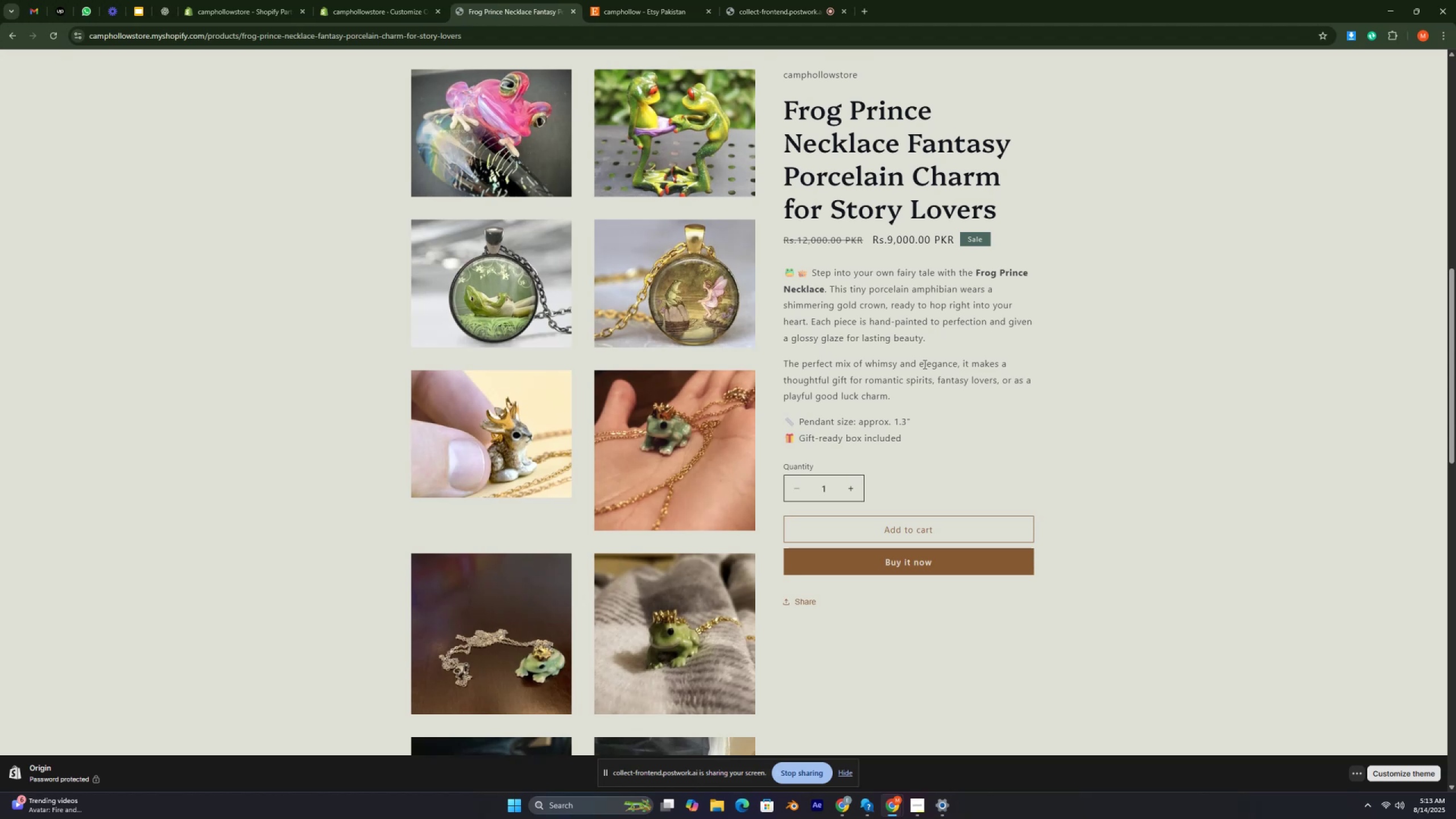 
wait(12.38)
 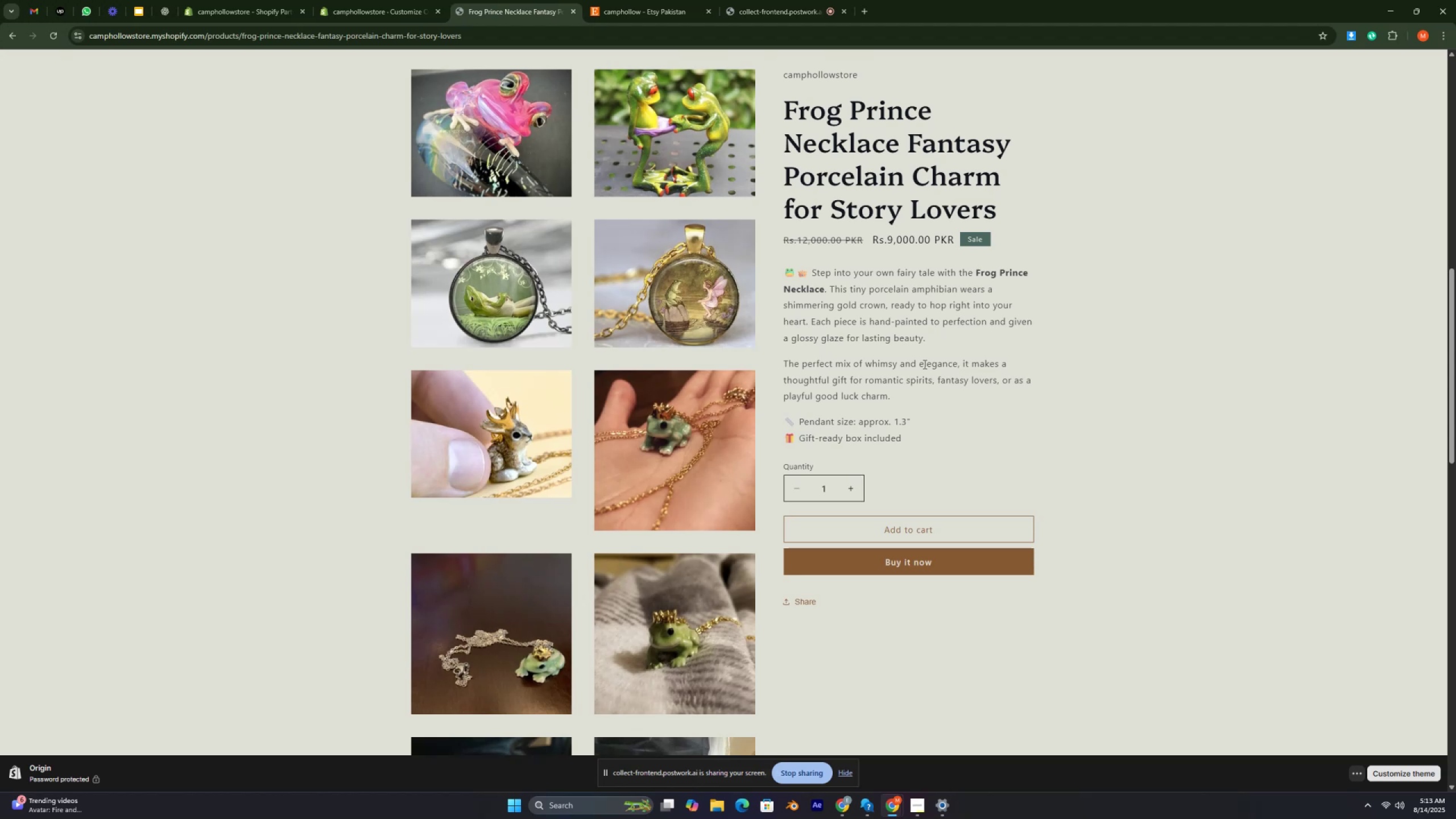 
key(Control+ControlRight)
 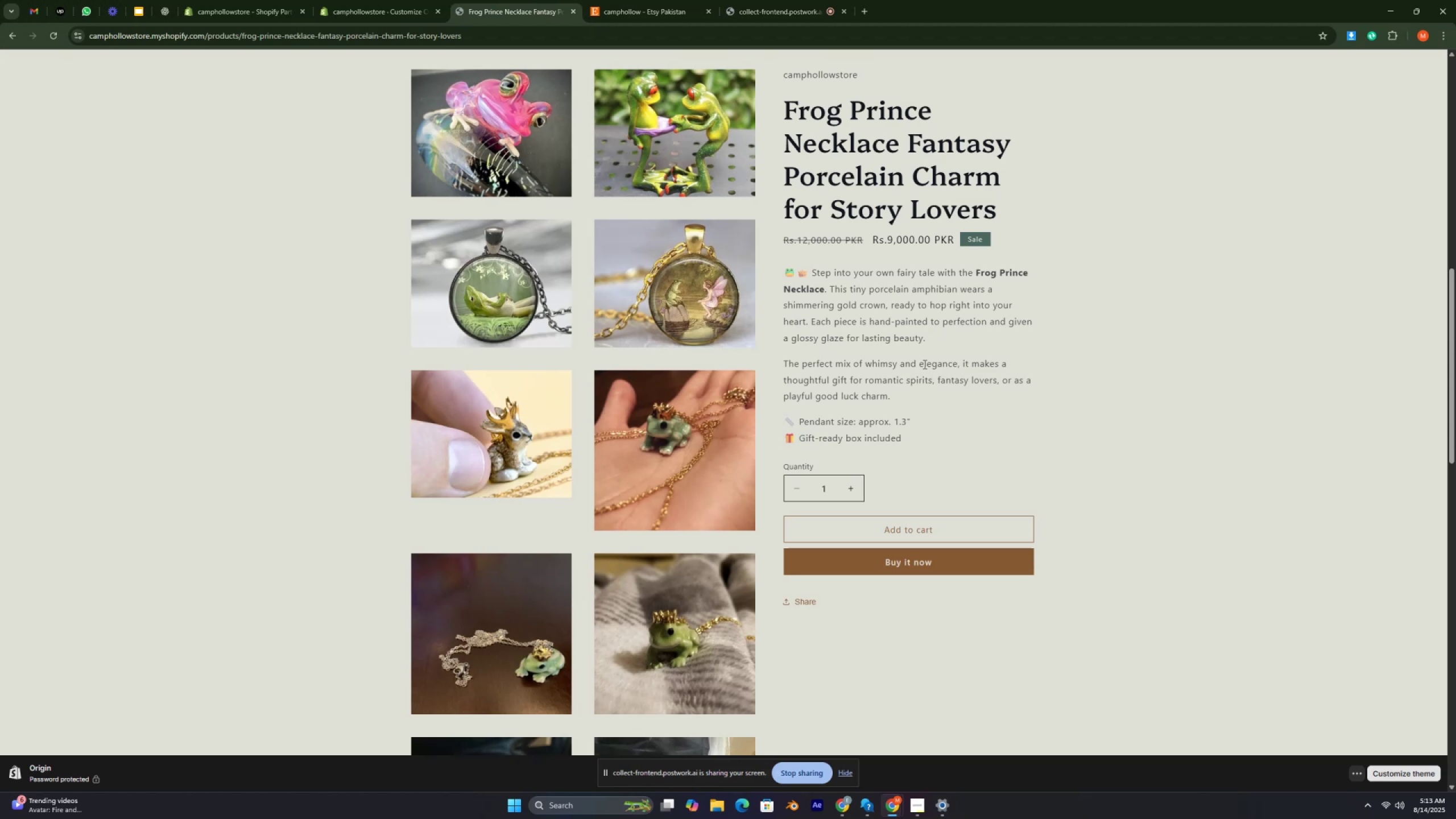 
key(Control+ControlRight)
 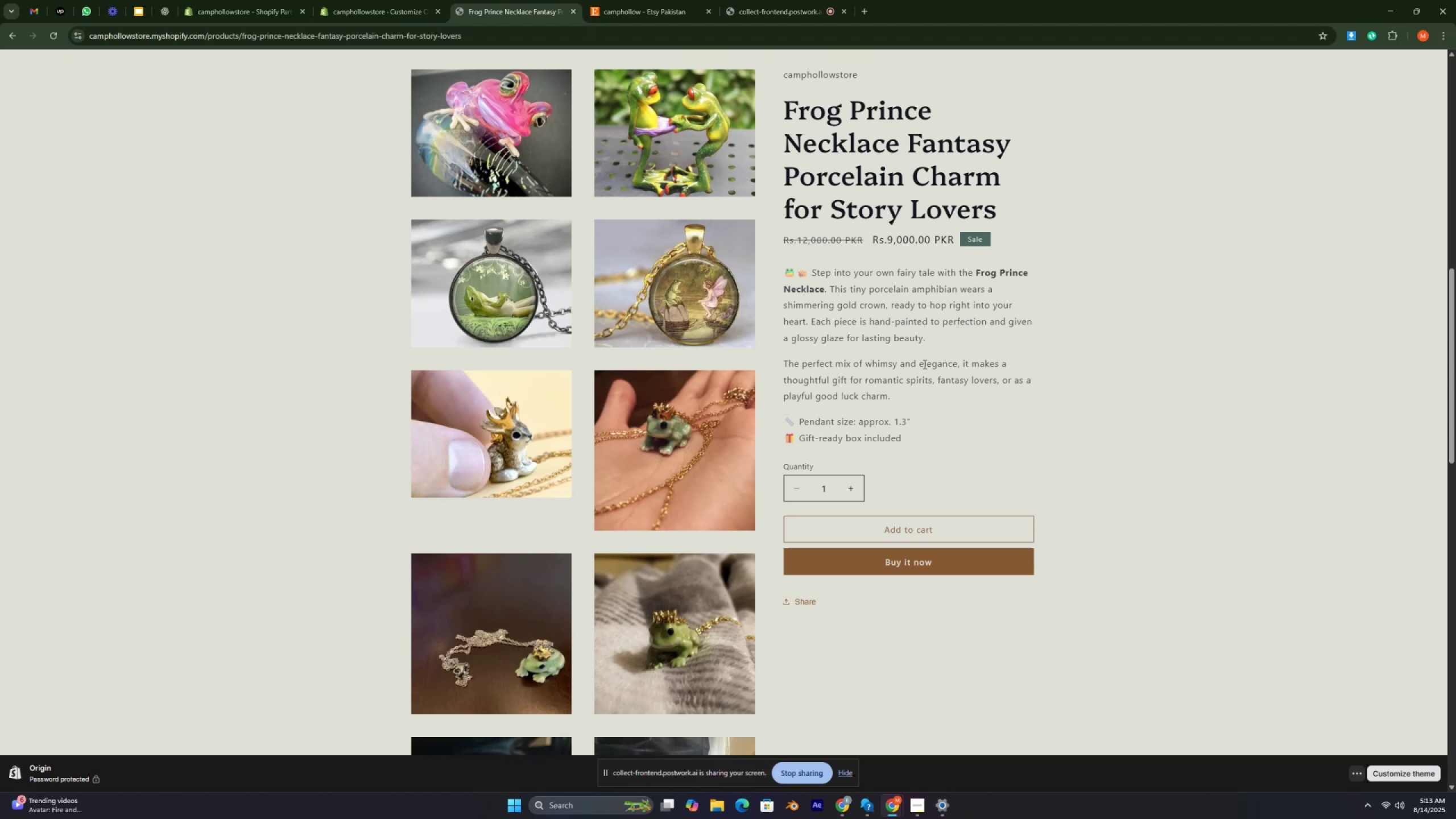 
key(Control+ControlRight)
 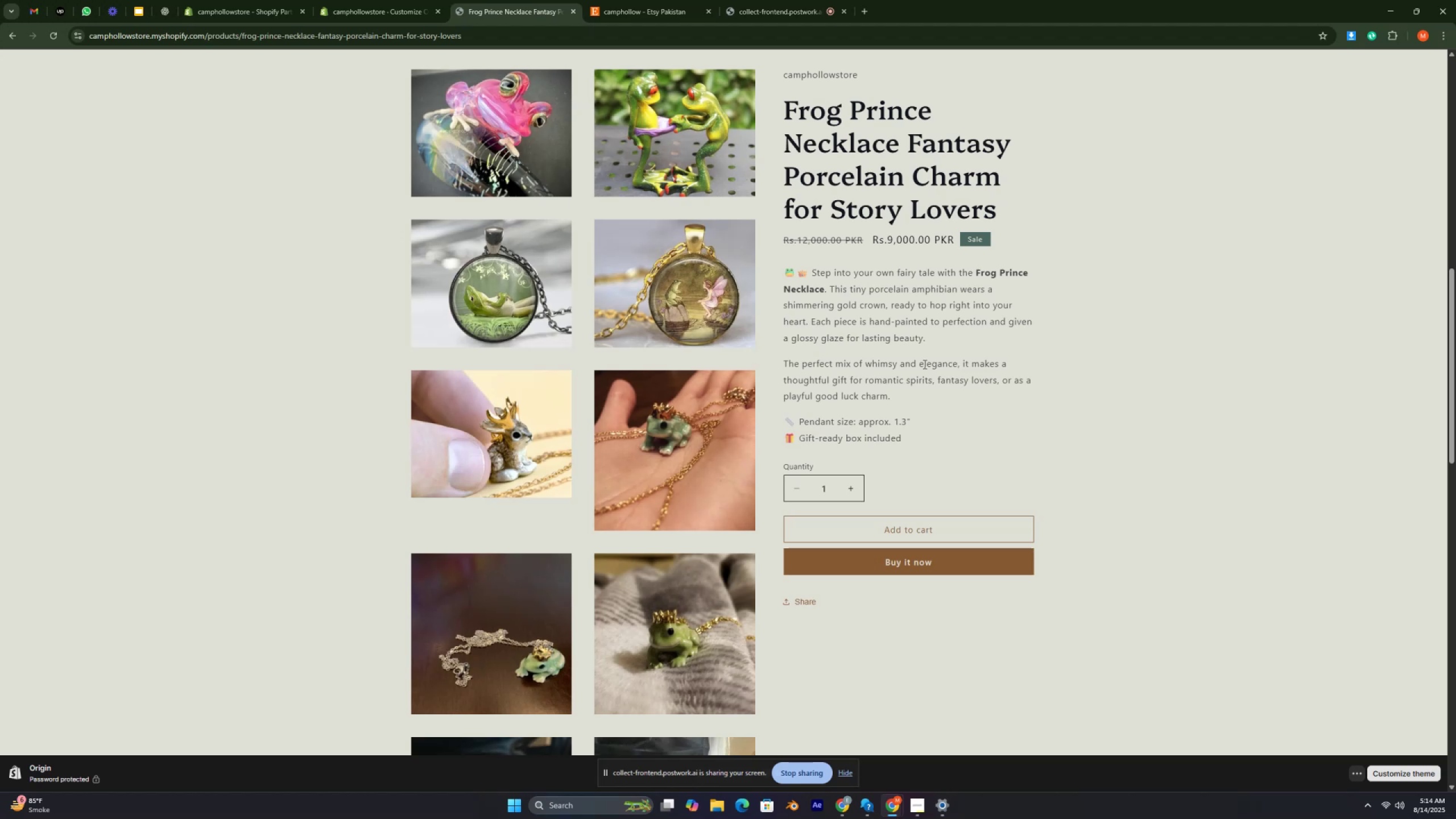 
wait(28.49)
 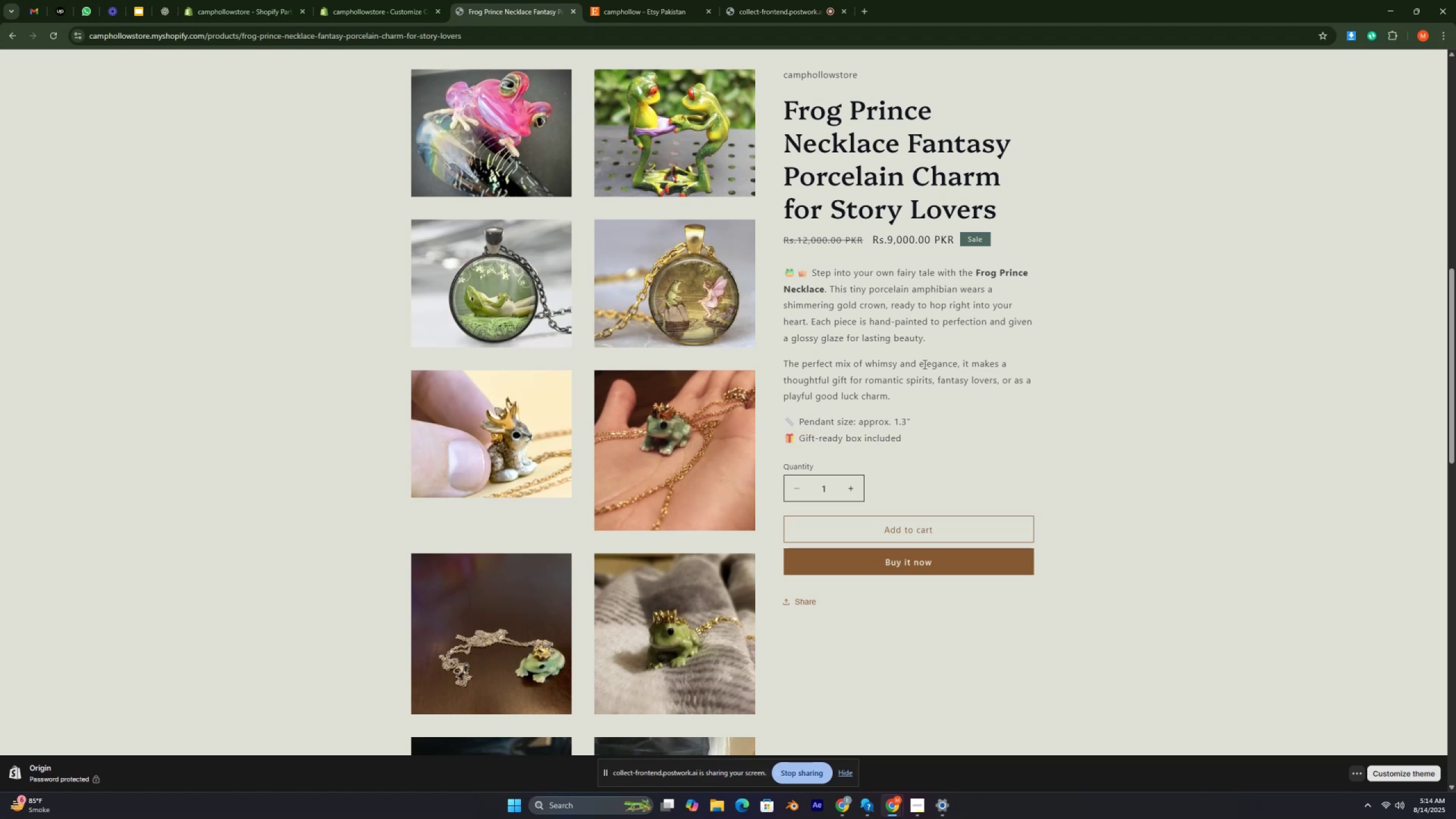 
key(Control+ControlRight)
 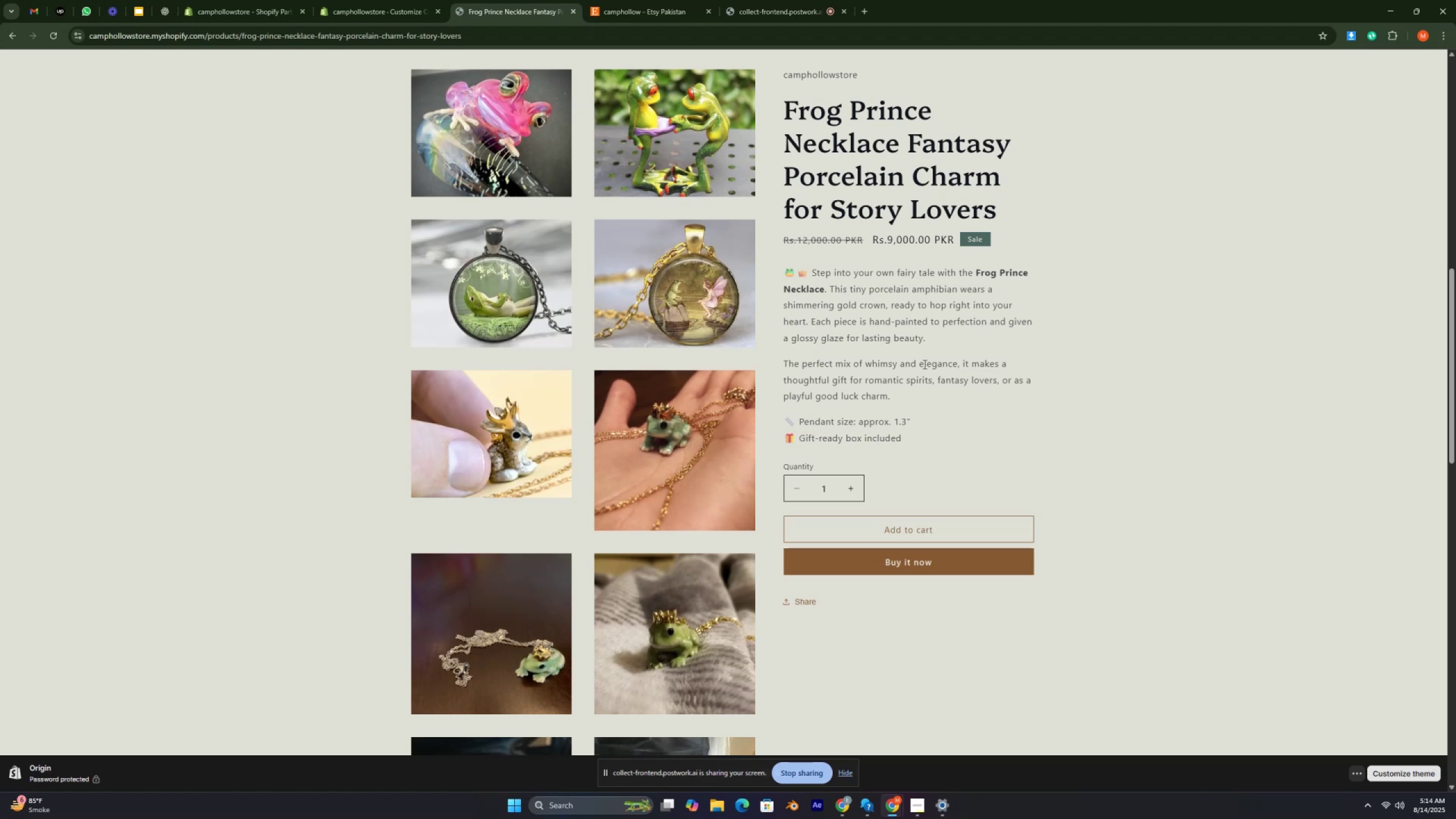 
key(Control+ControlRight)
 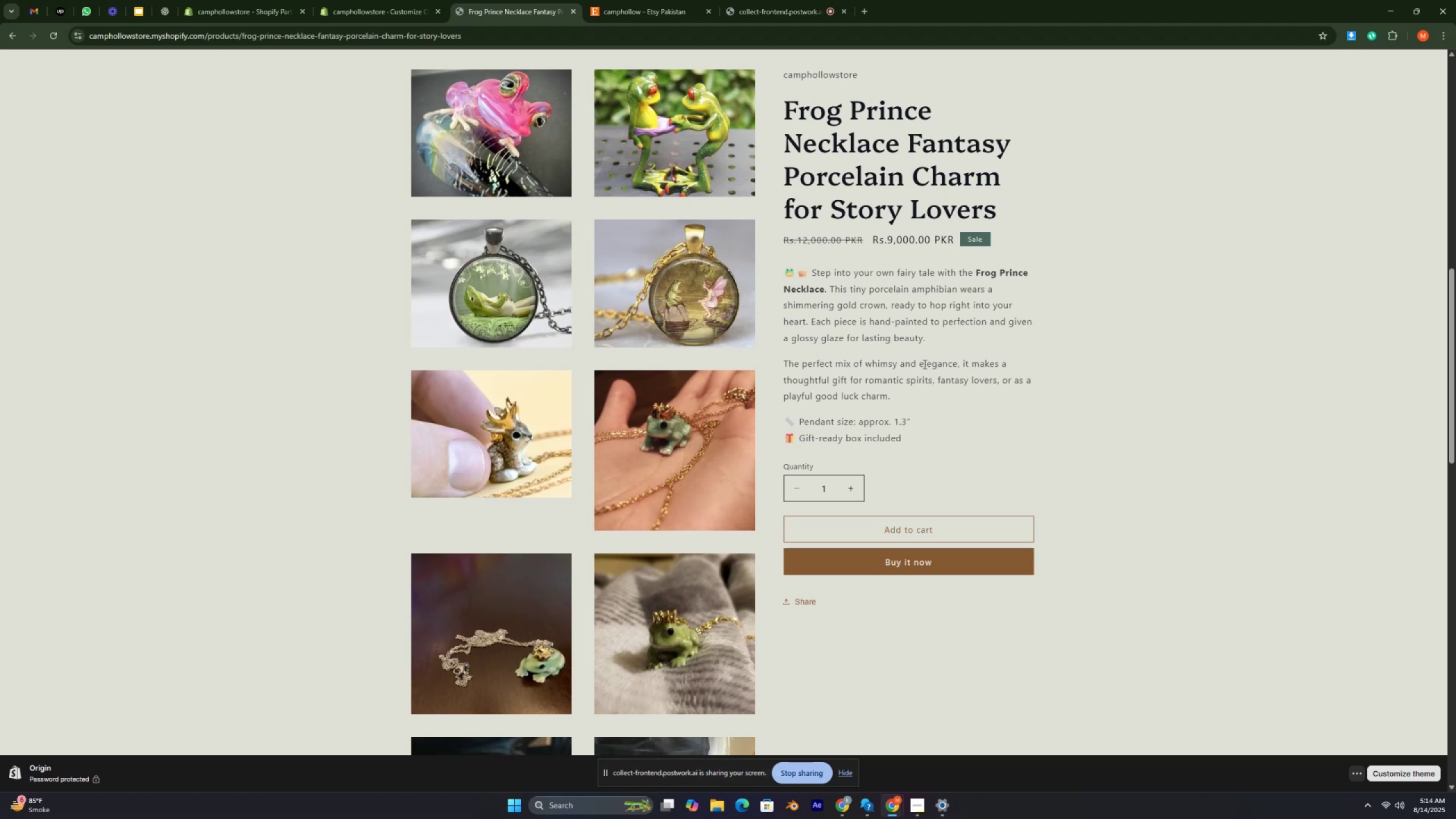 
key(Control+ControlRight)
 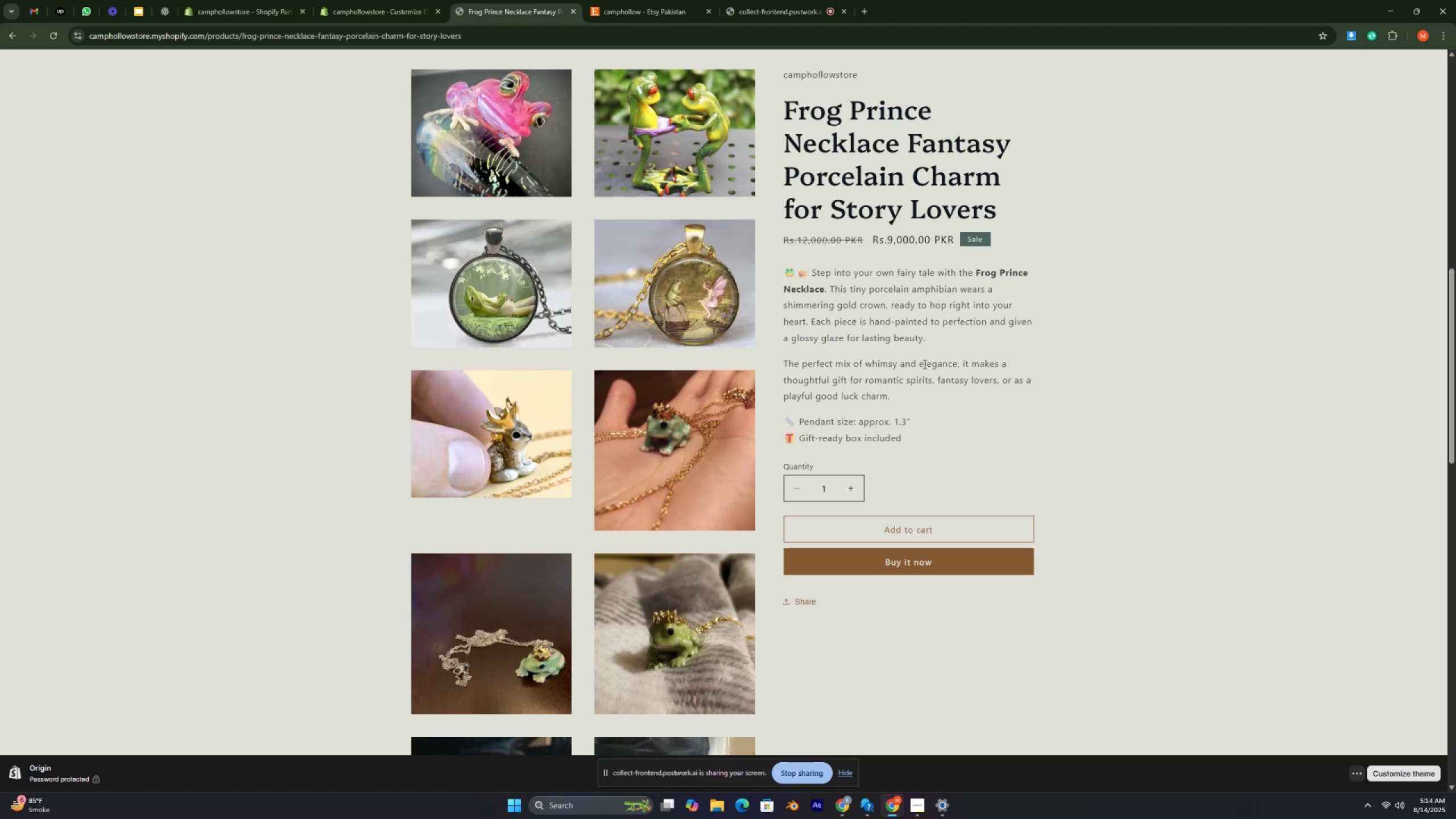 
key(Control+ControlRight)
 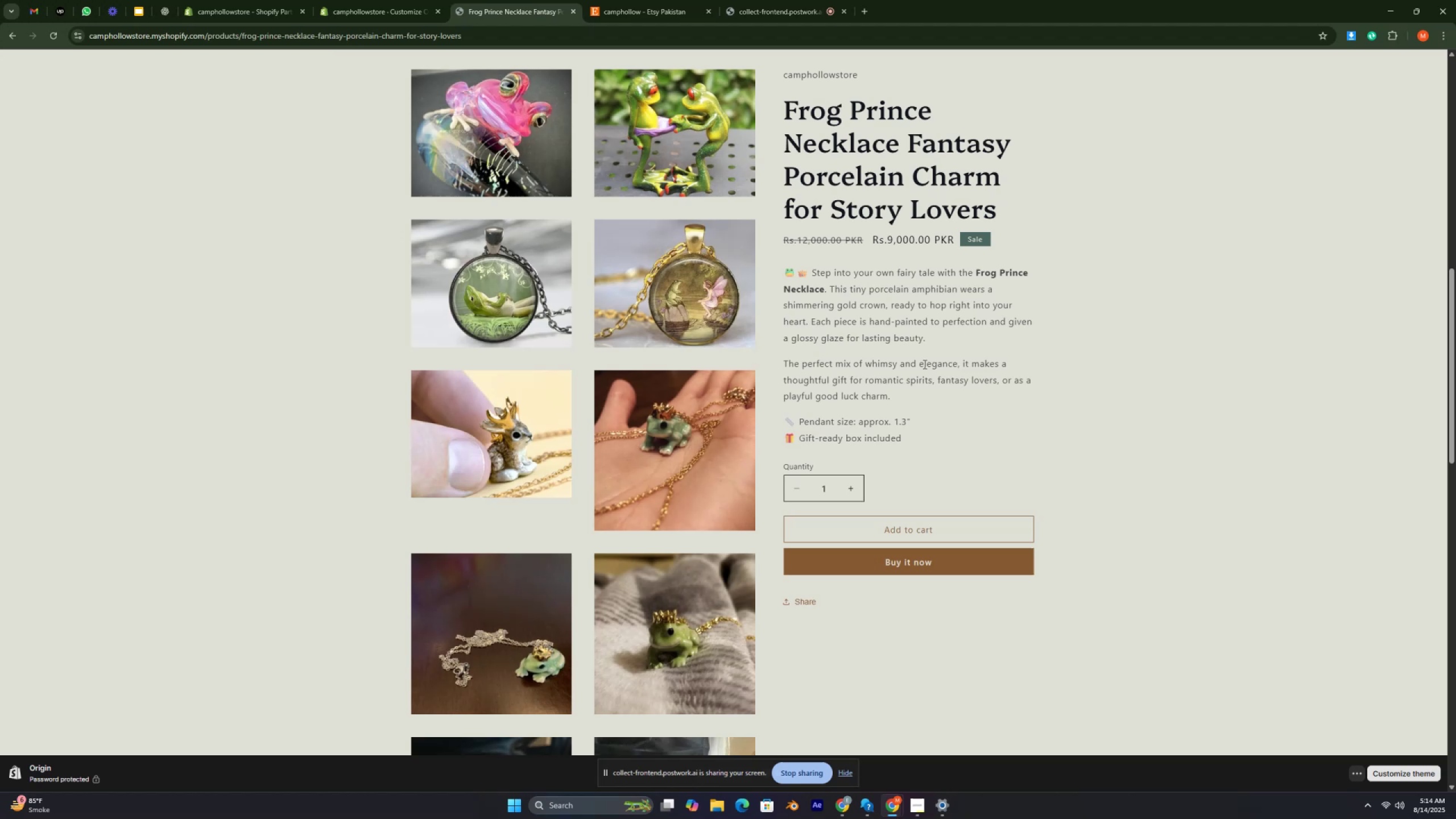 
key(Control+ControlRight)
 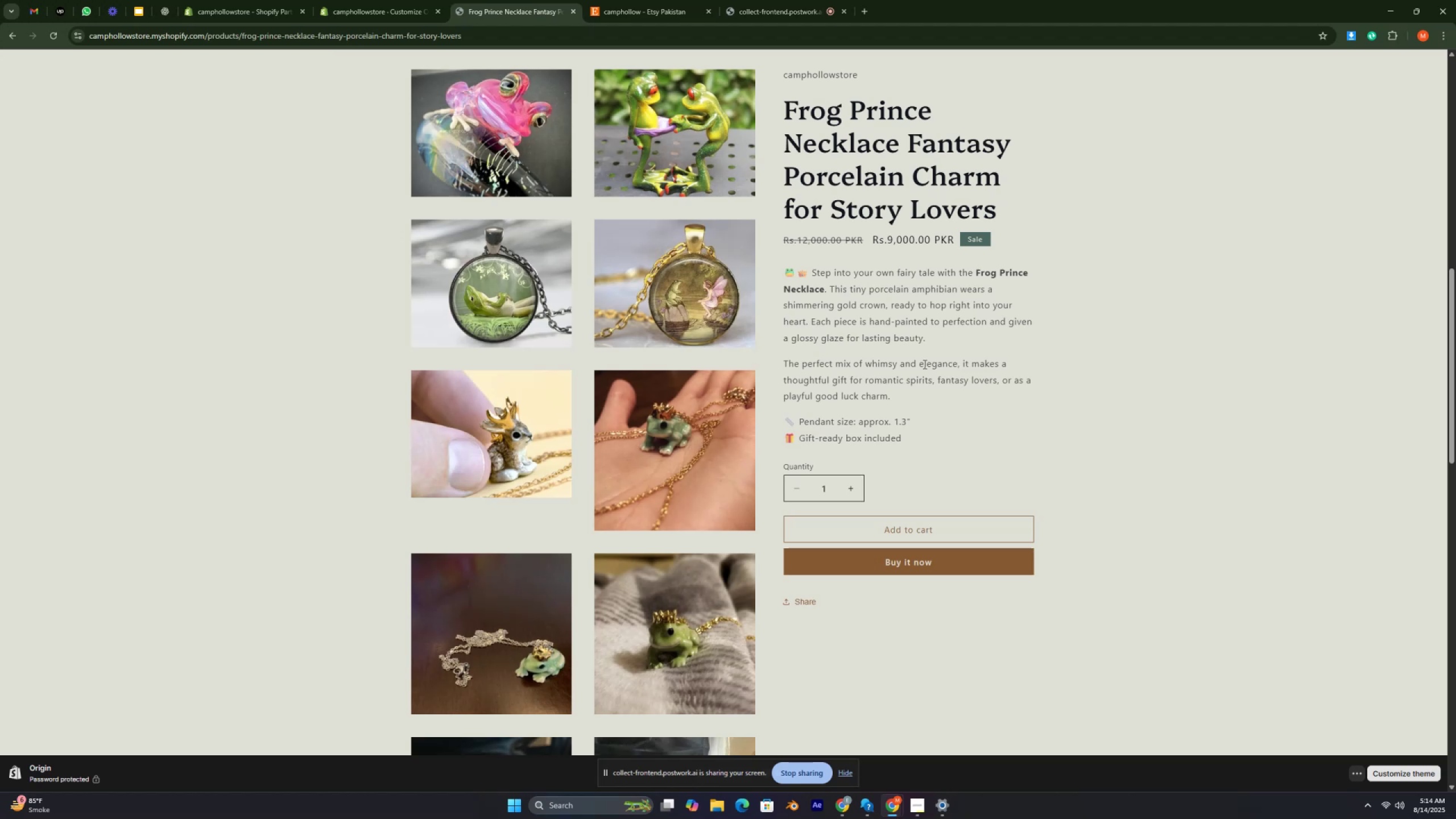 
key(Control+ControlRight)
 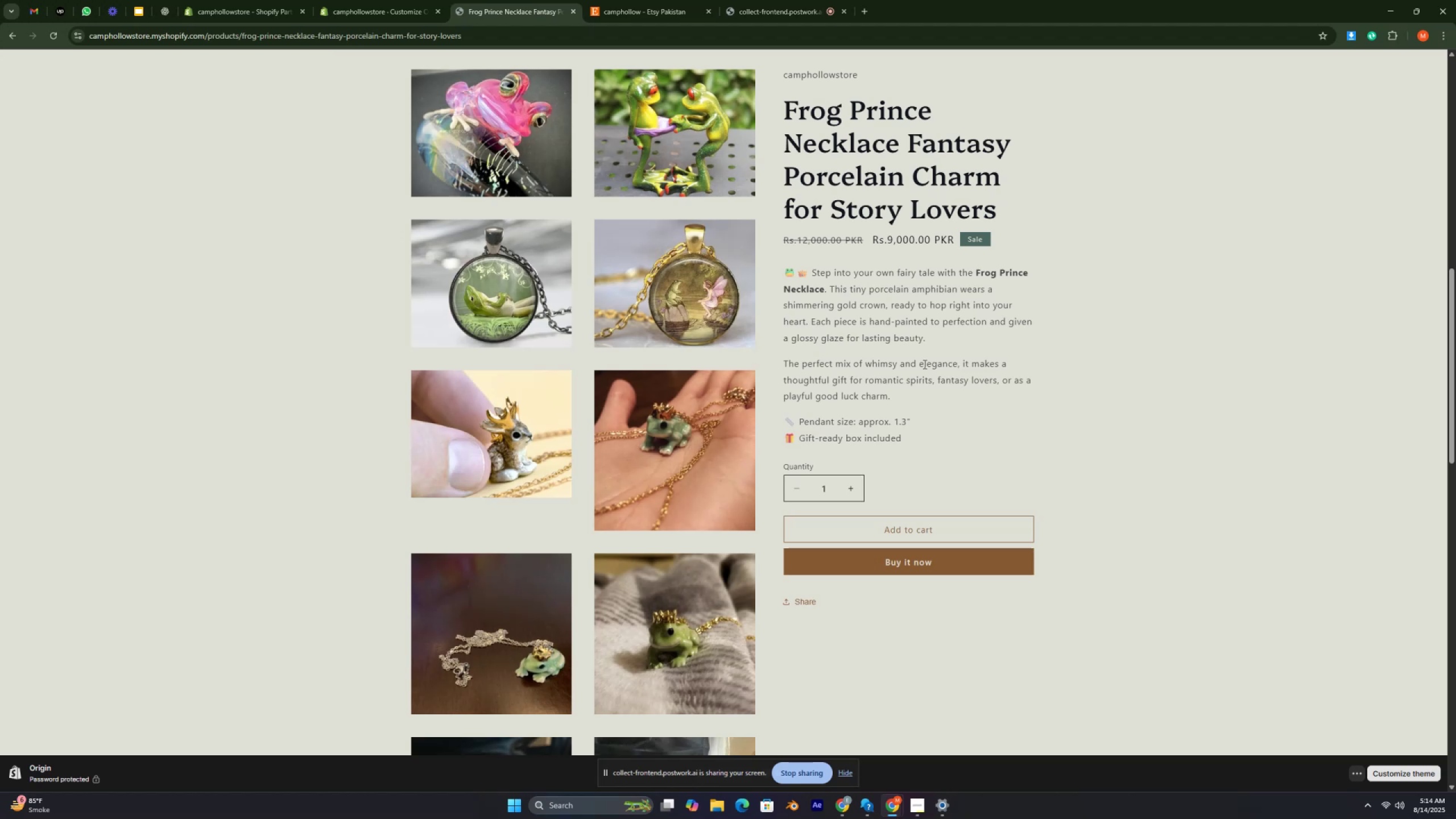 
key(Control+ControlRight)
 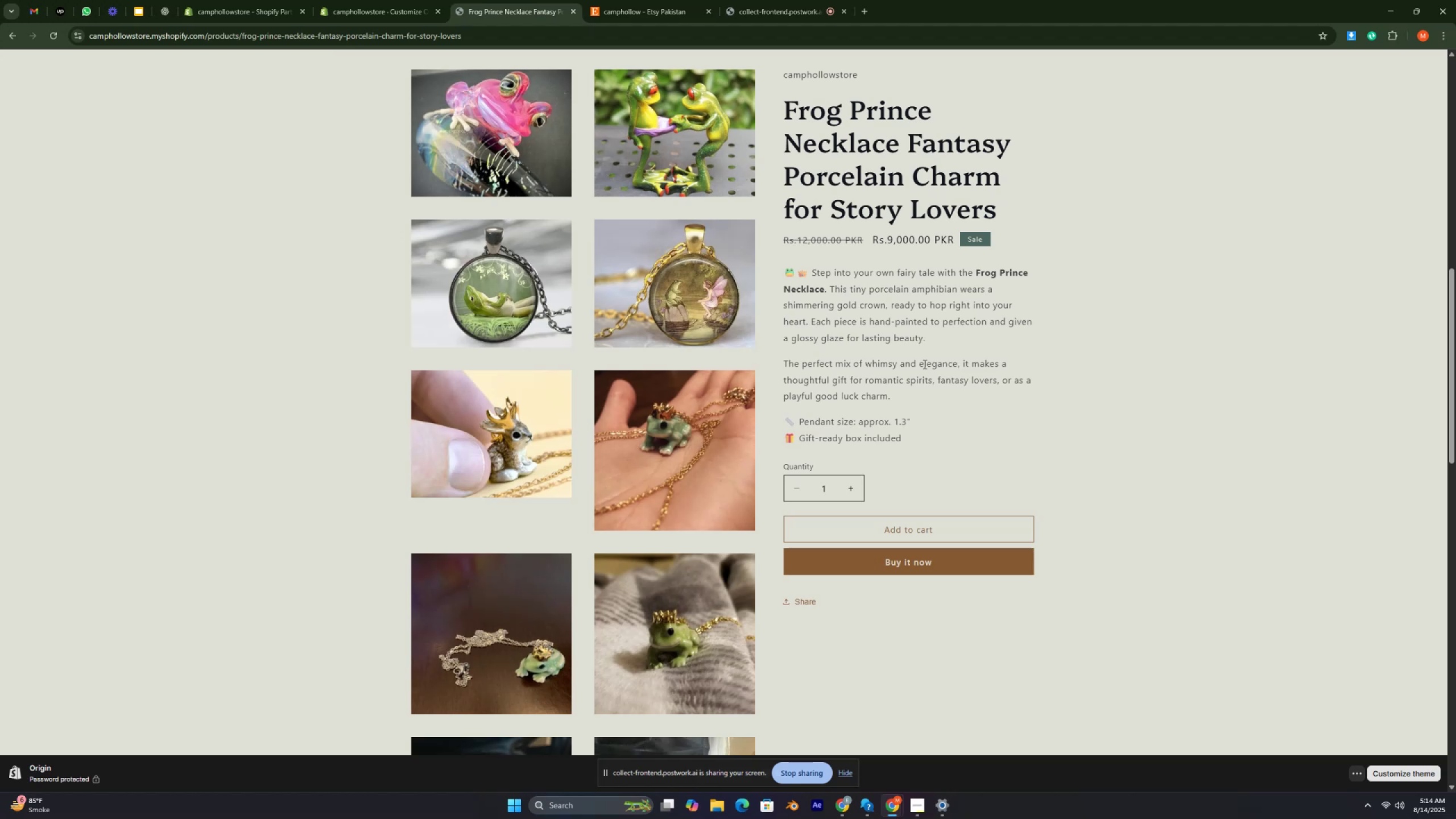 
key(Control+ControlRight)
 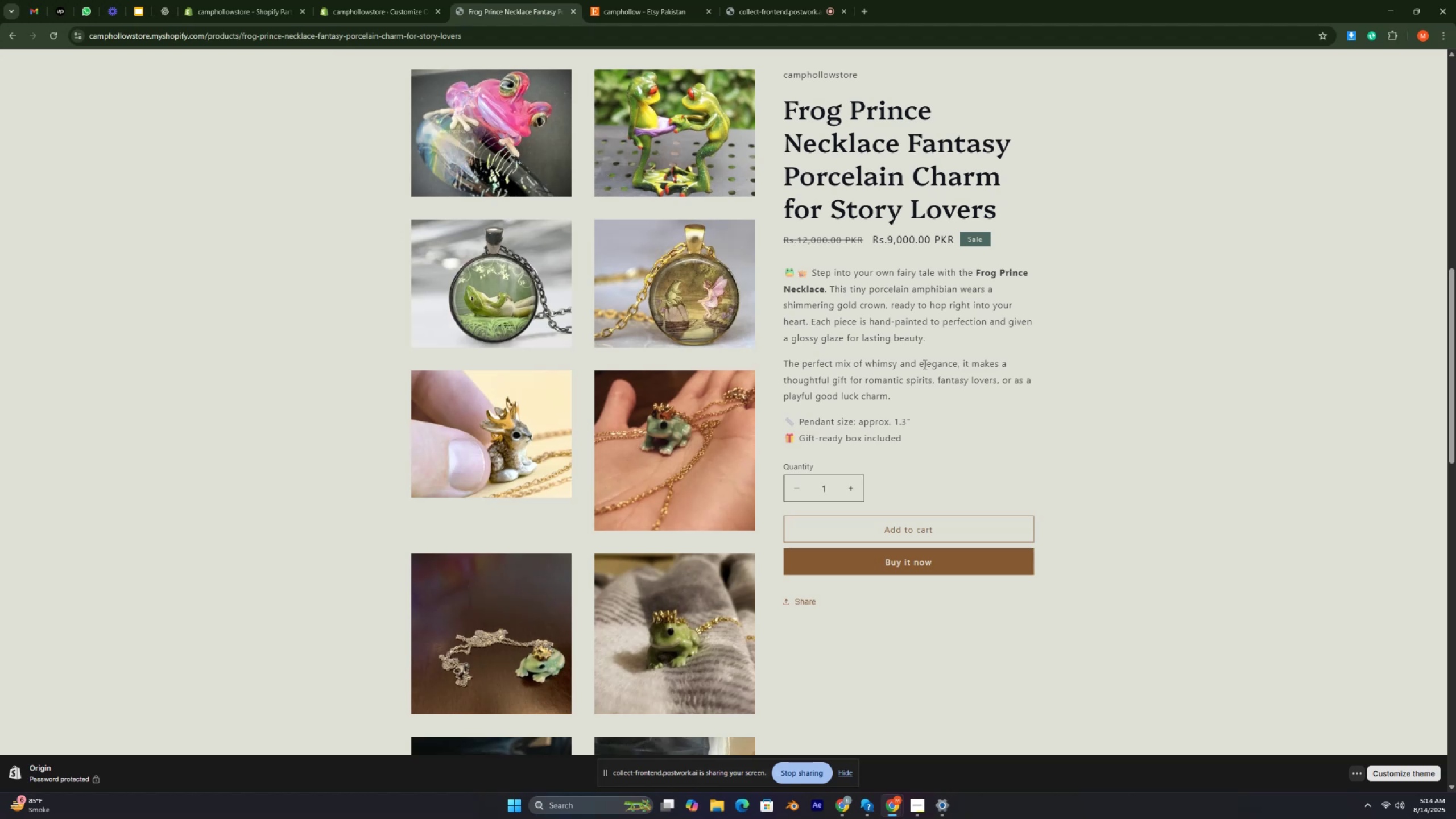 
key(Control+ControlRight)
 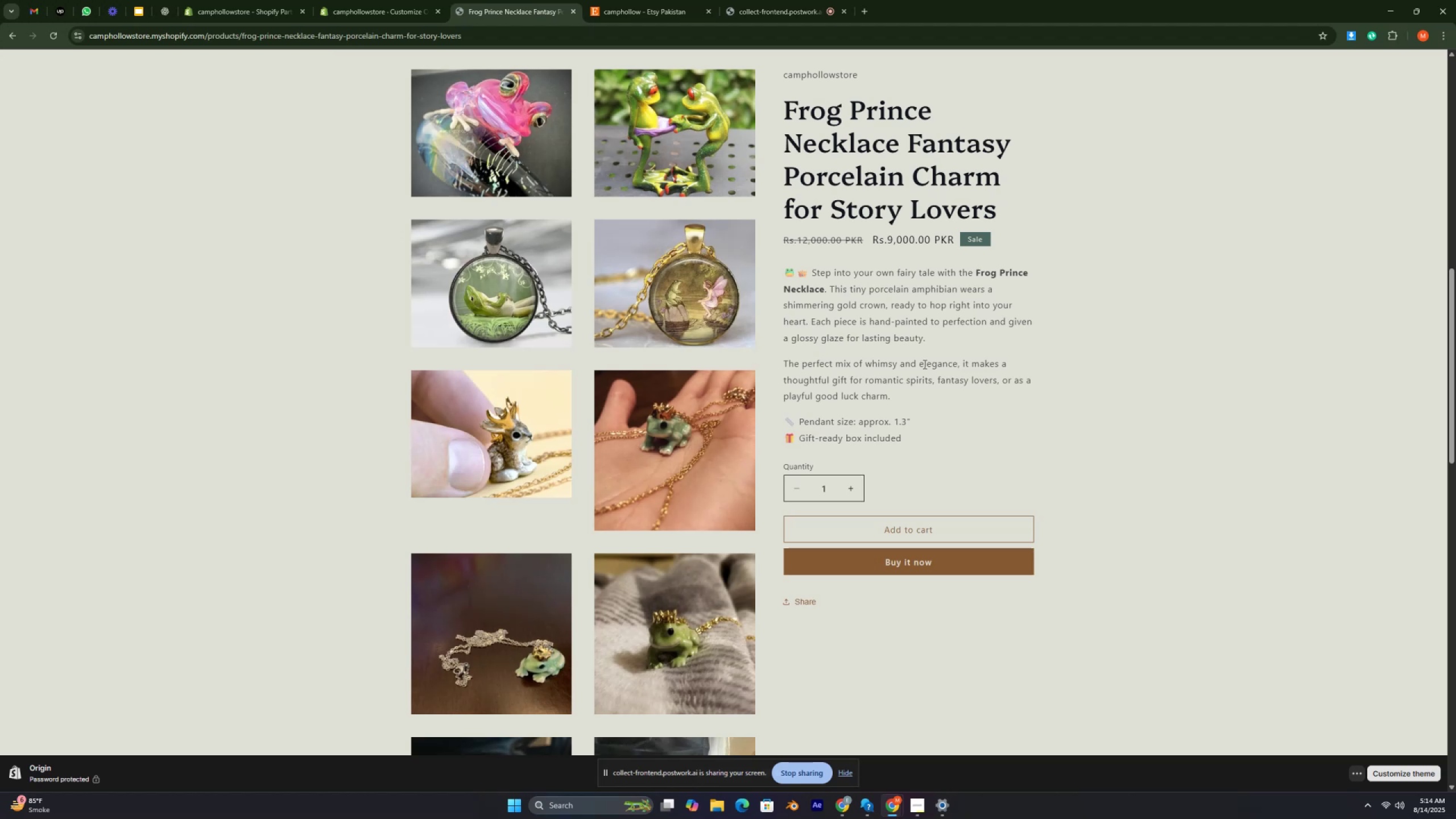 
key(Control+ControlRight)
 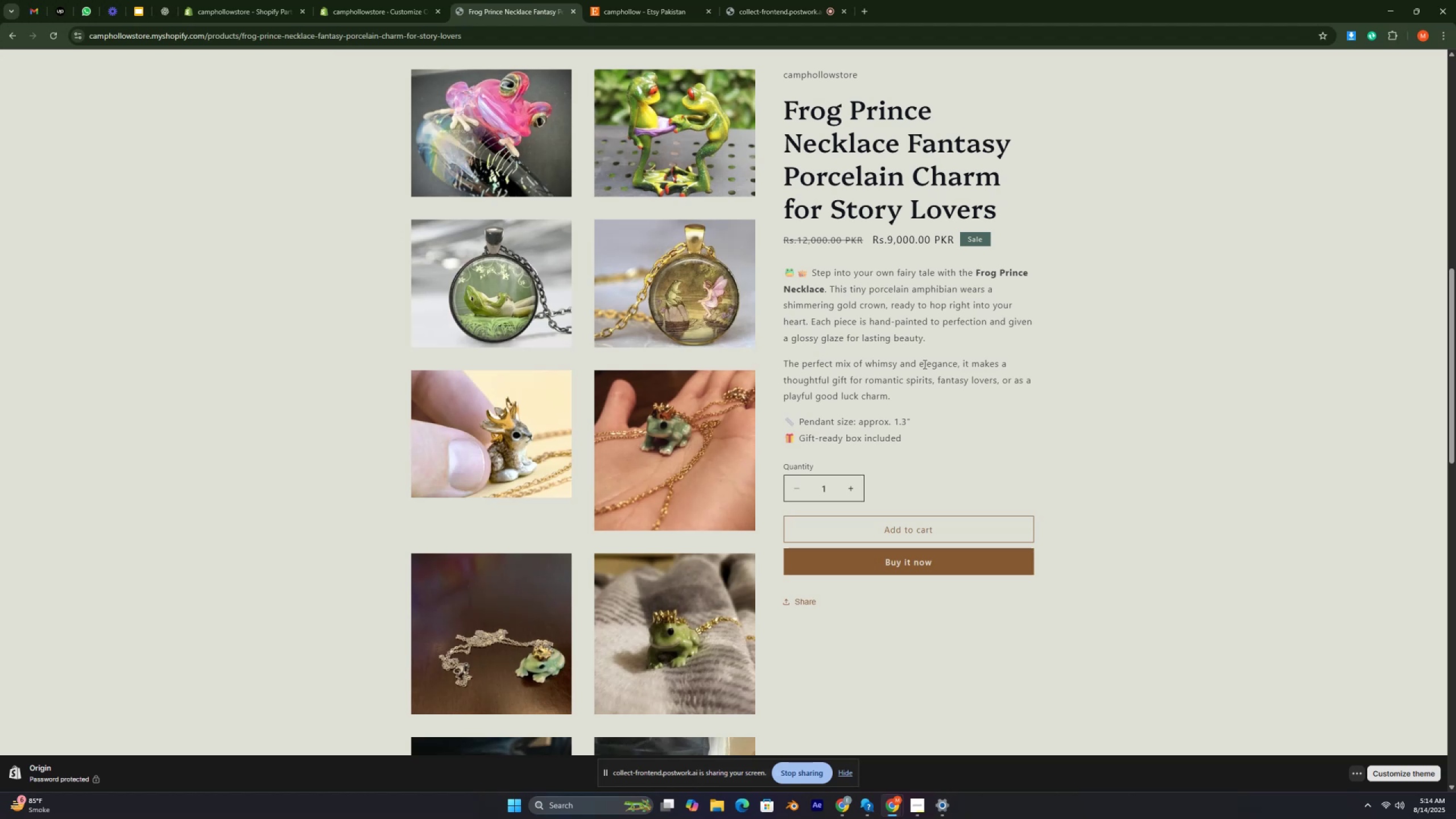 
key(Control+ControlRight)
 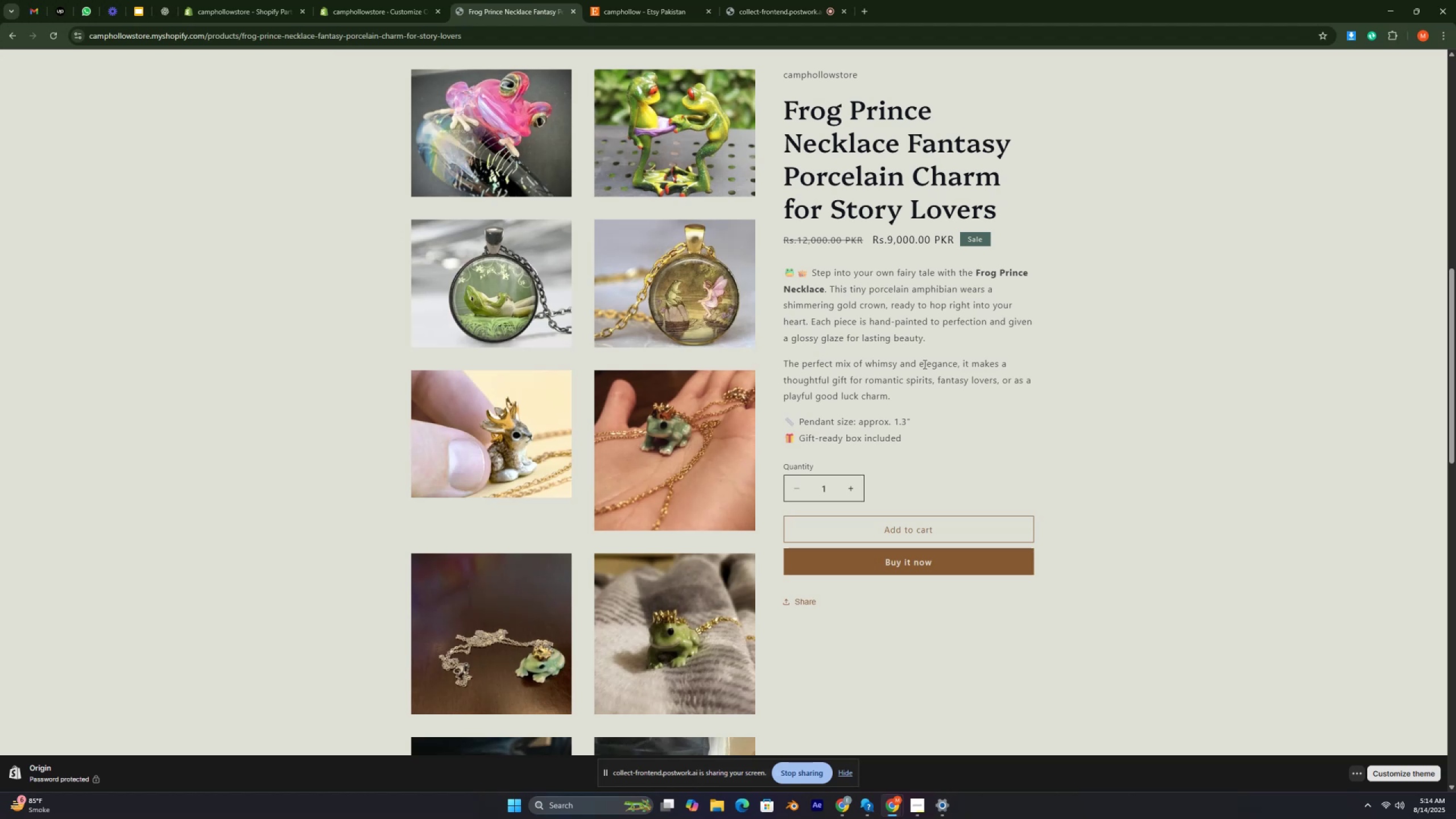 
key(Control+ControlRight)
 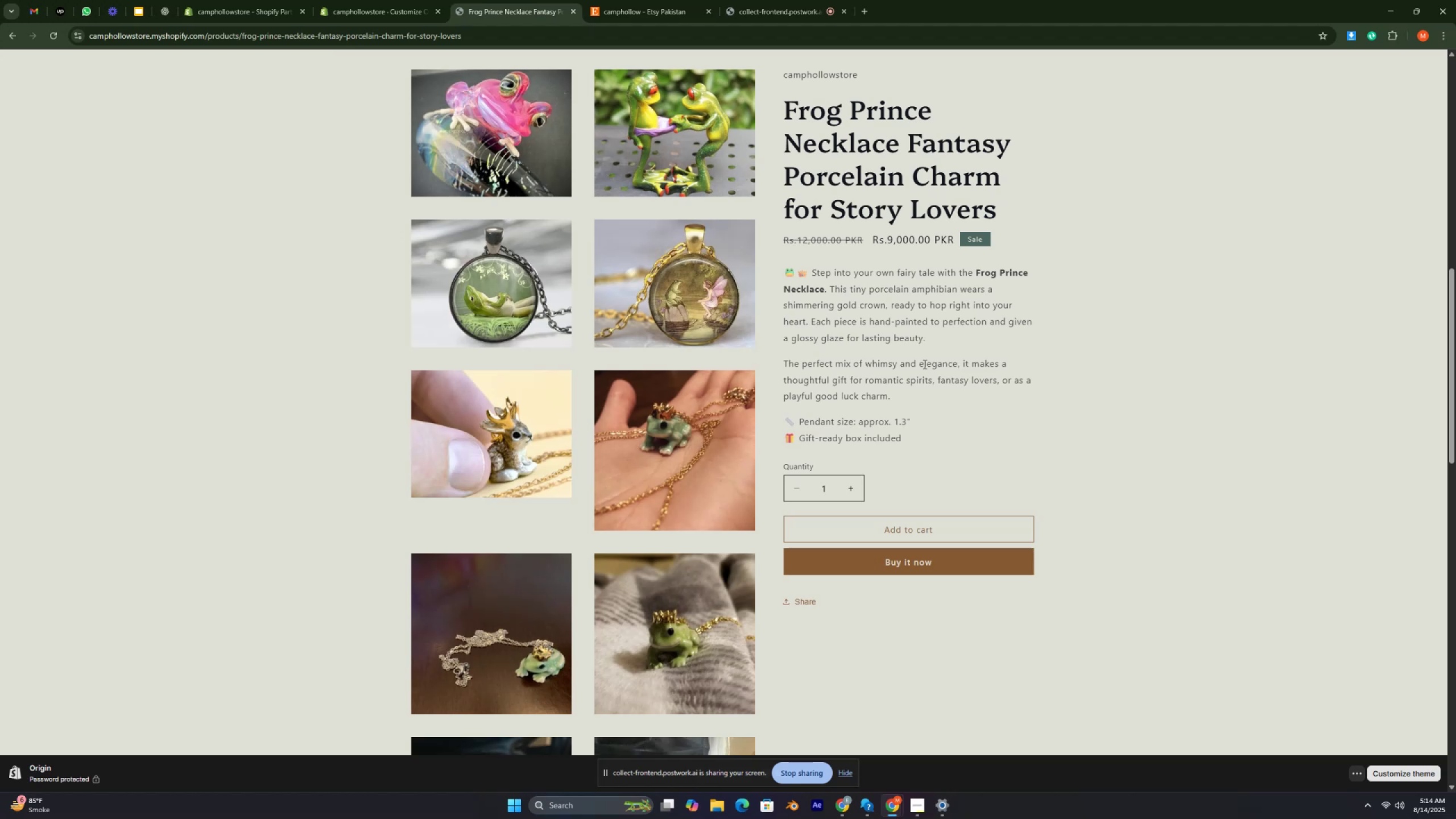 
key(Control+ControlRight)
 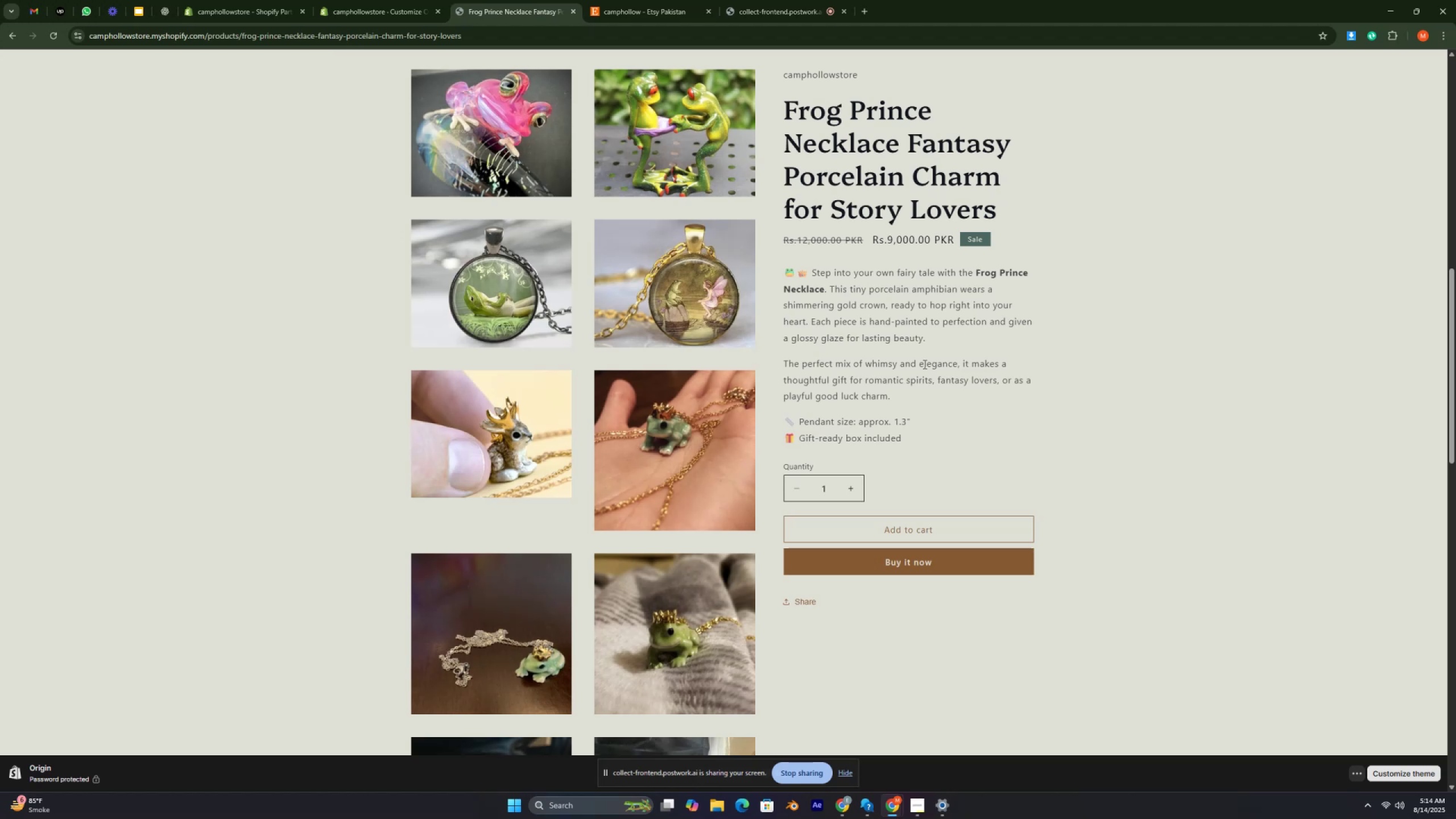 
key(Control+ControlRight)
 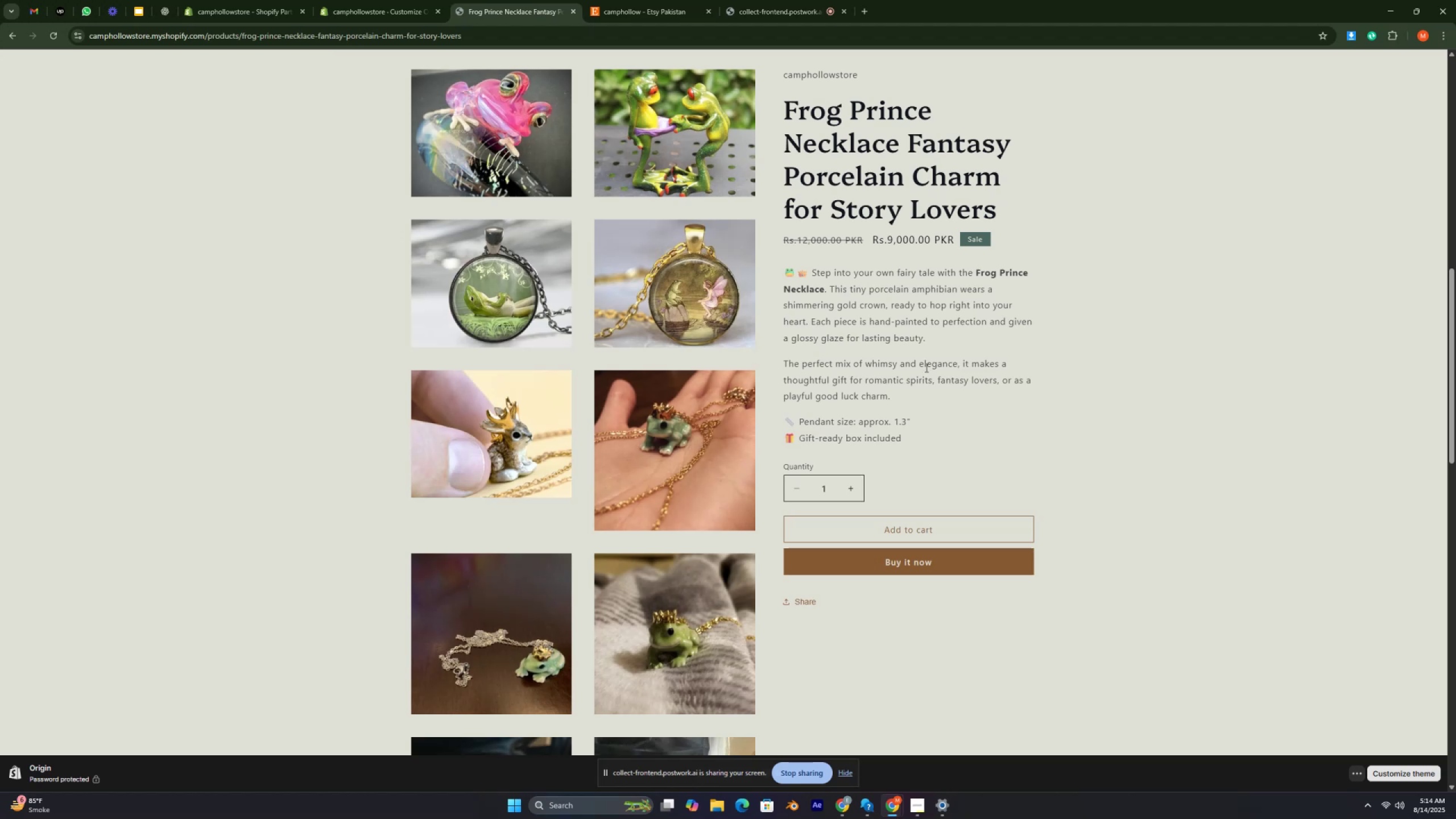 
wait(9.09)
 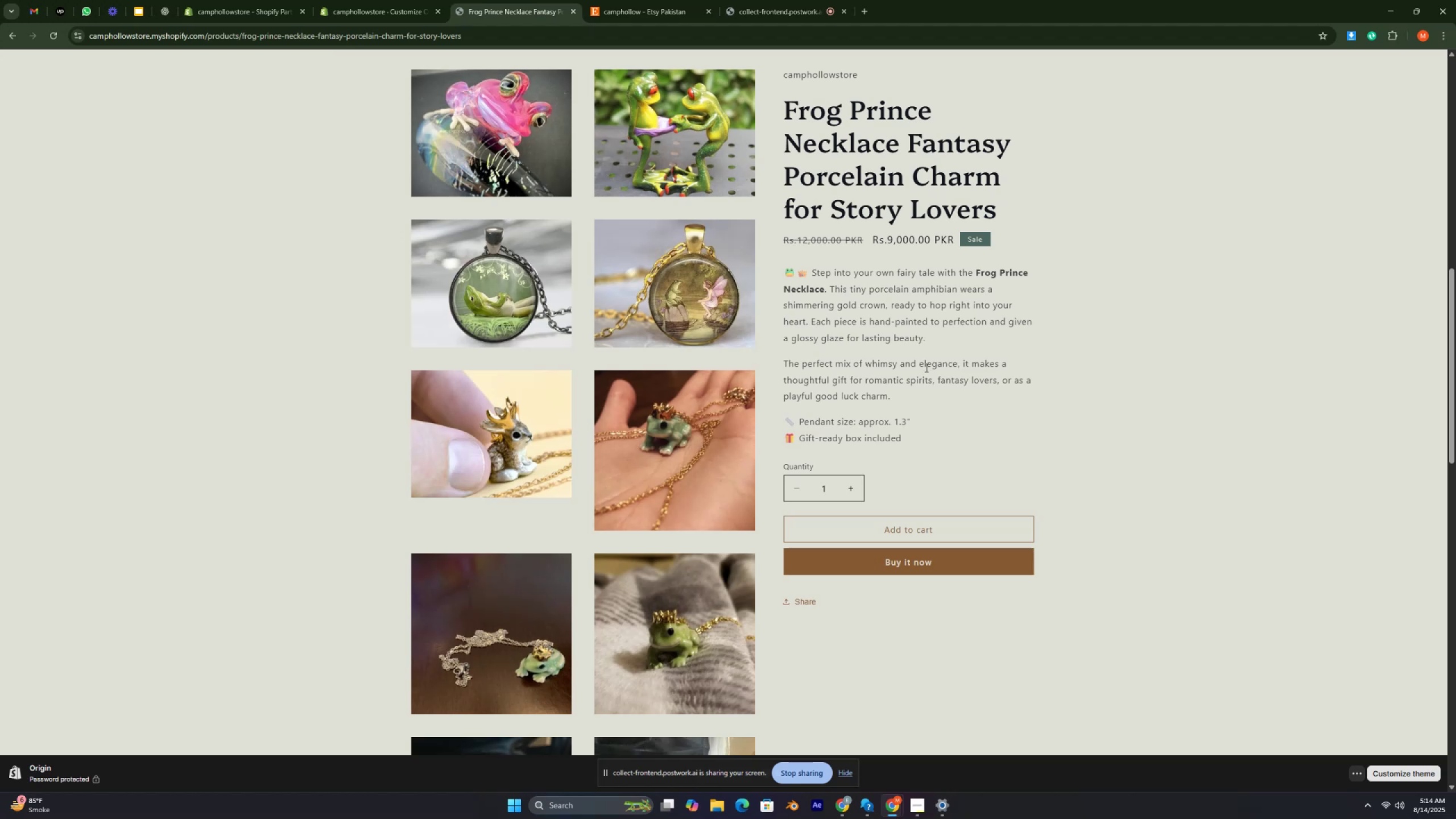 
key(Control+ControlRight)
 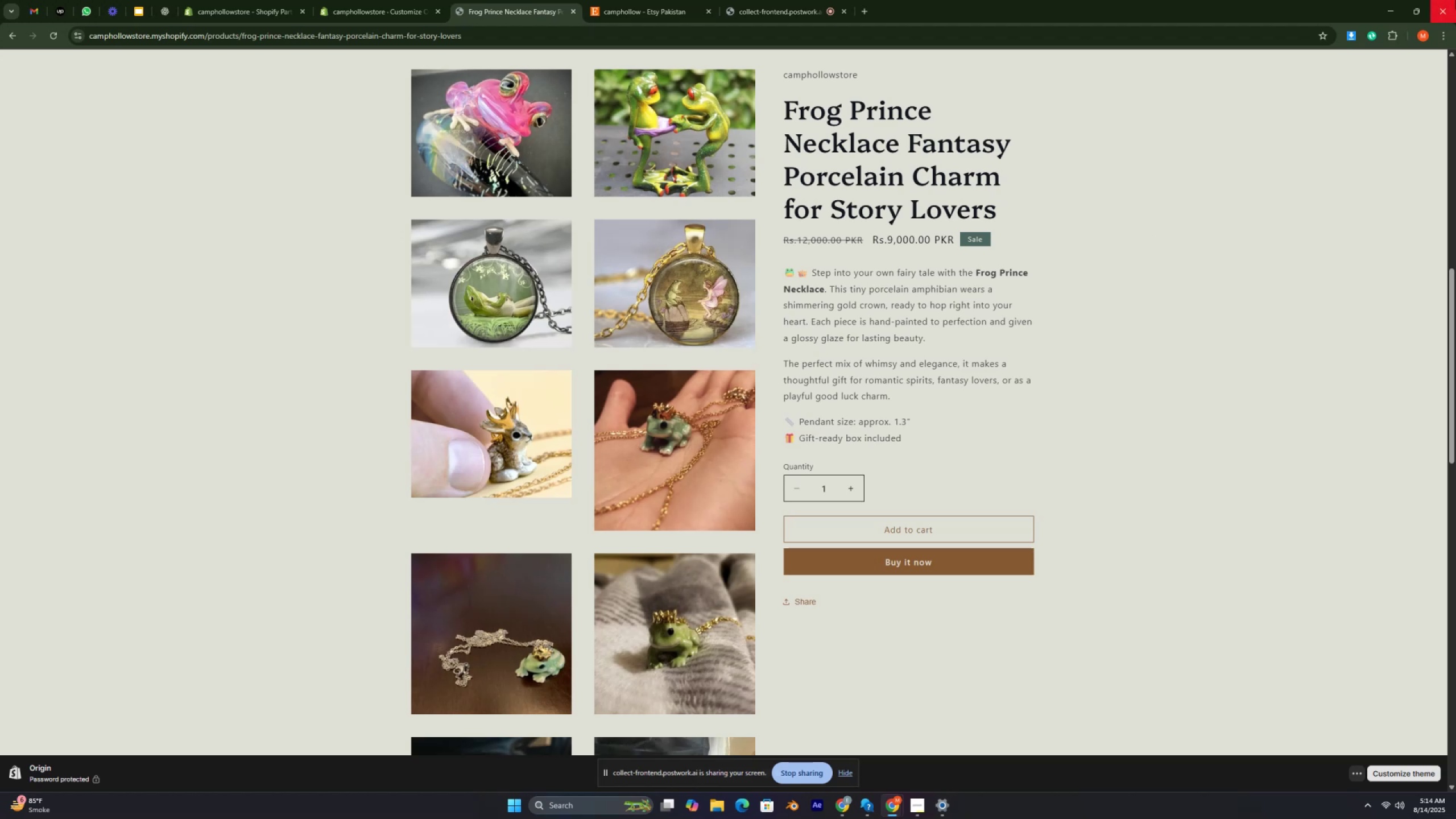 
scroll: coordinate [756, 592], scroll_direction: down, amount: 4.0
 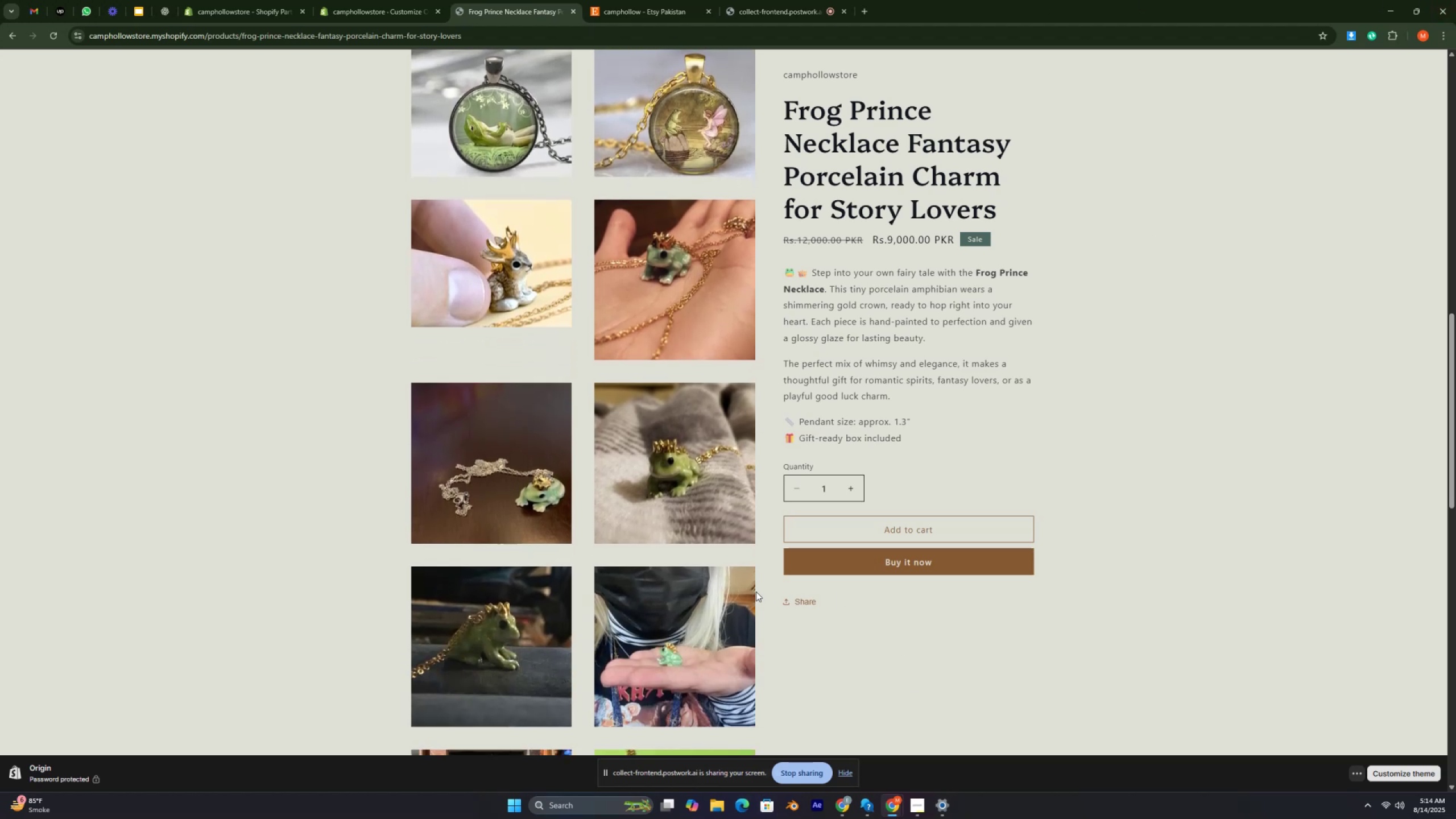 
scroll: coordinate [756, 592], scroll_direction: up, amount: 3.0
 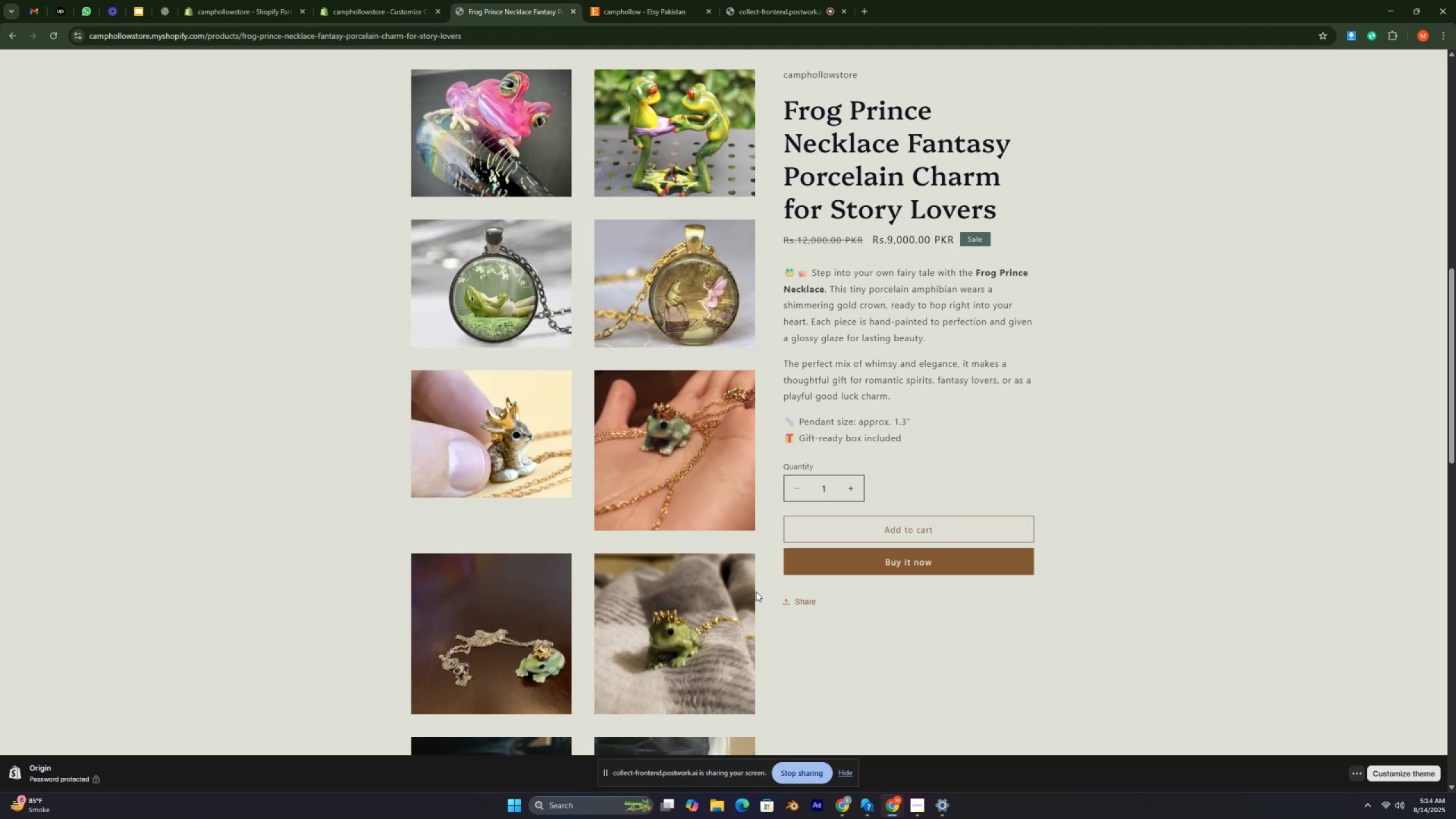 
key(Control+ControlRight)
 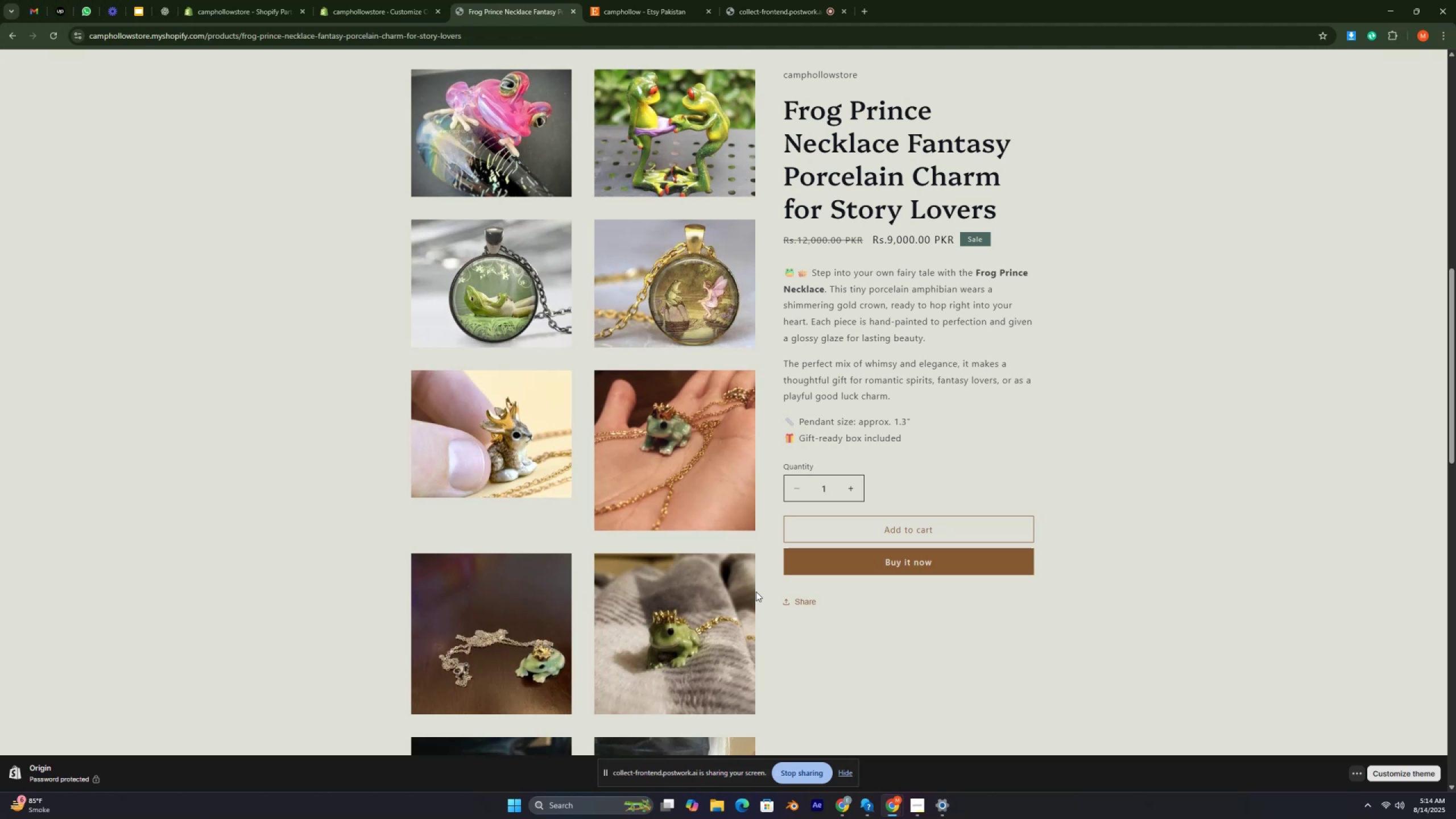 
key(Control+ControlRight)
 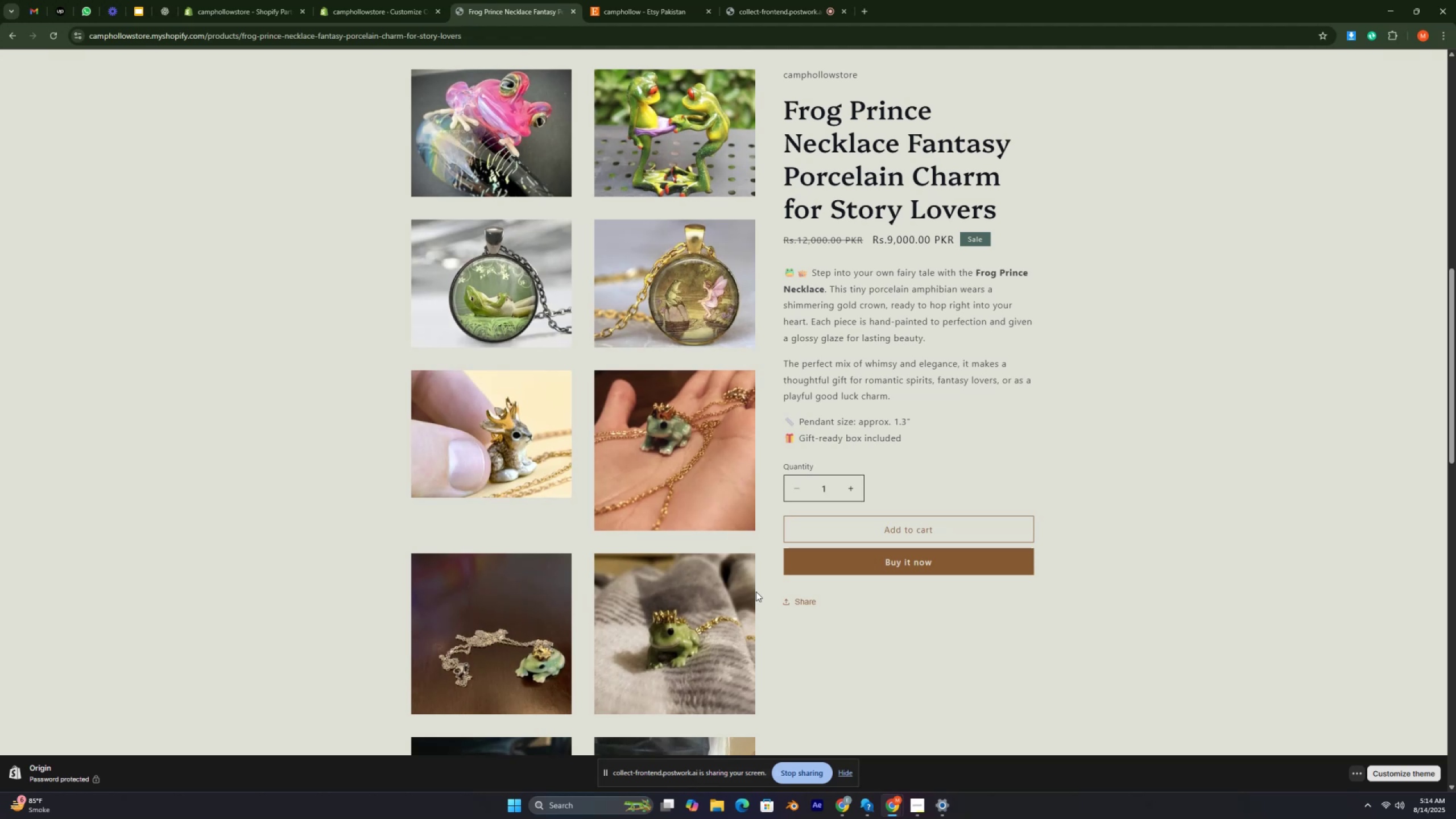 
key(Control+ControlRight)
 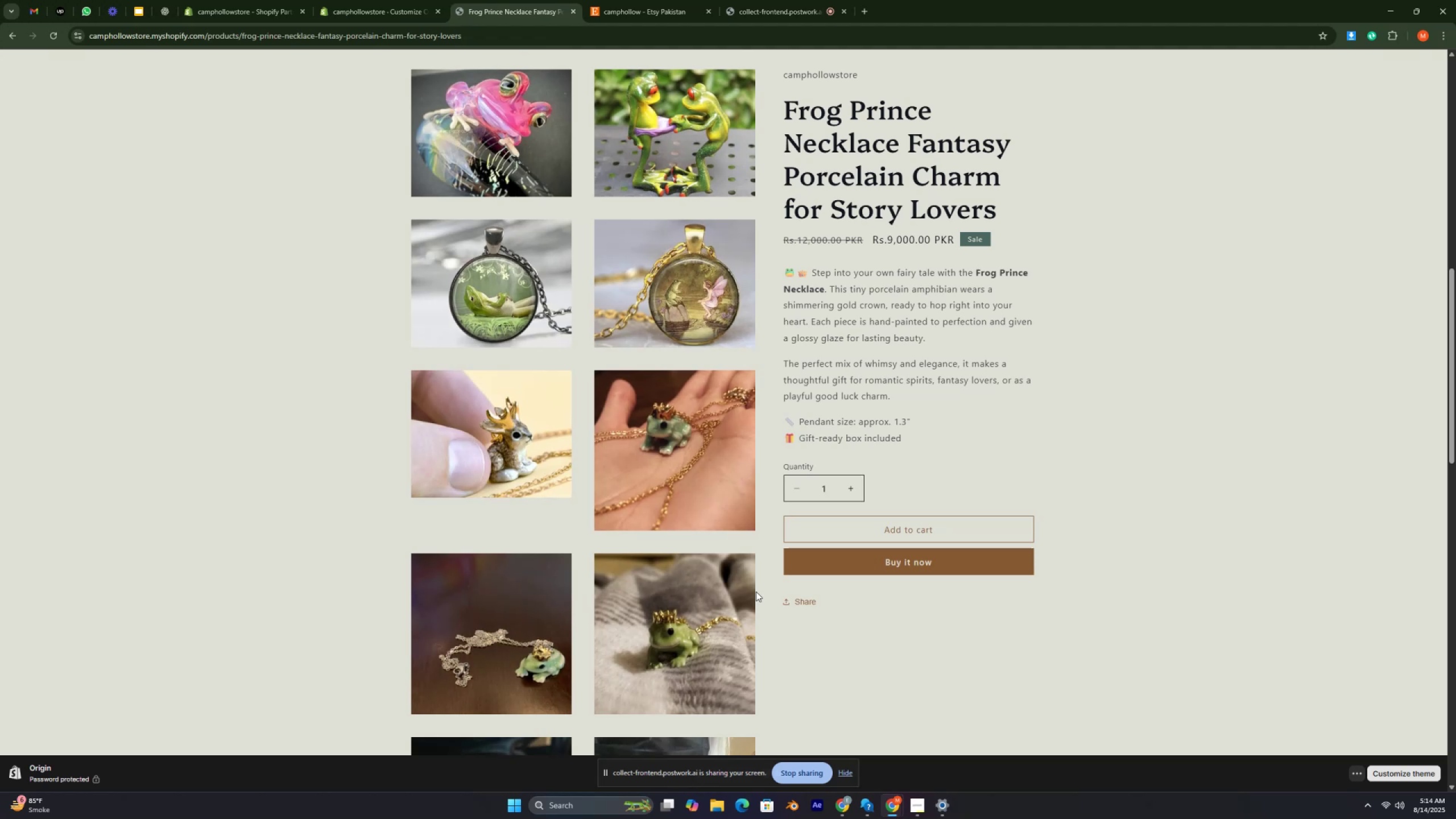 
key(Control+ControlLeft)
 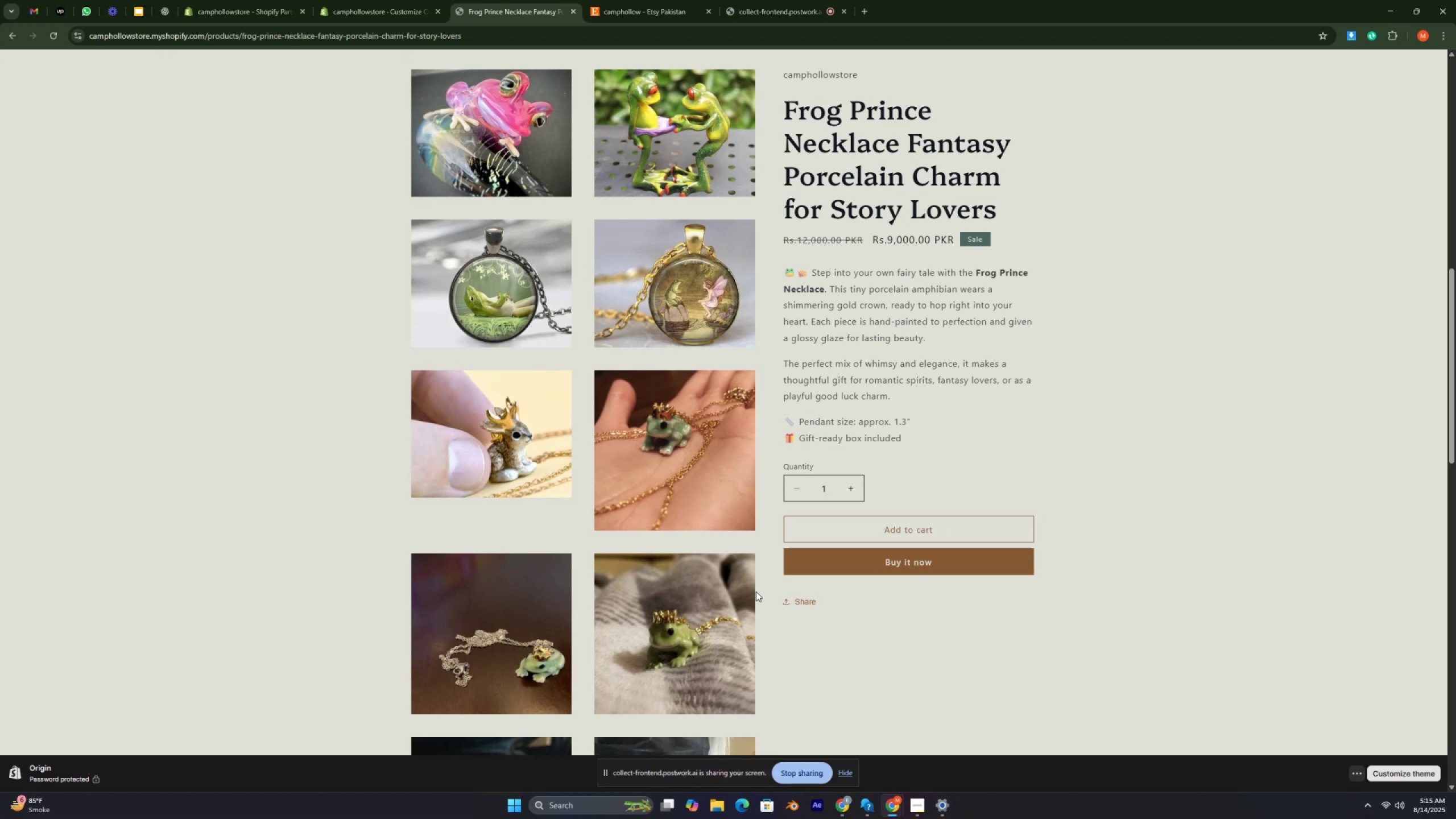 
wait(30.89)
 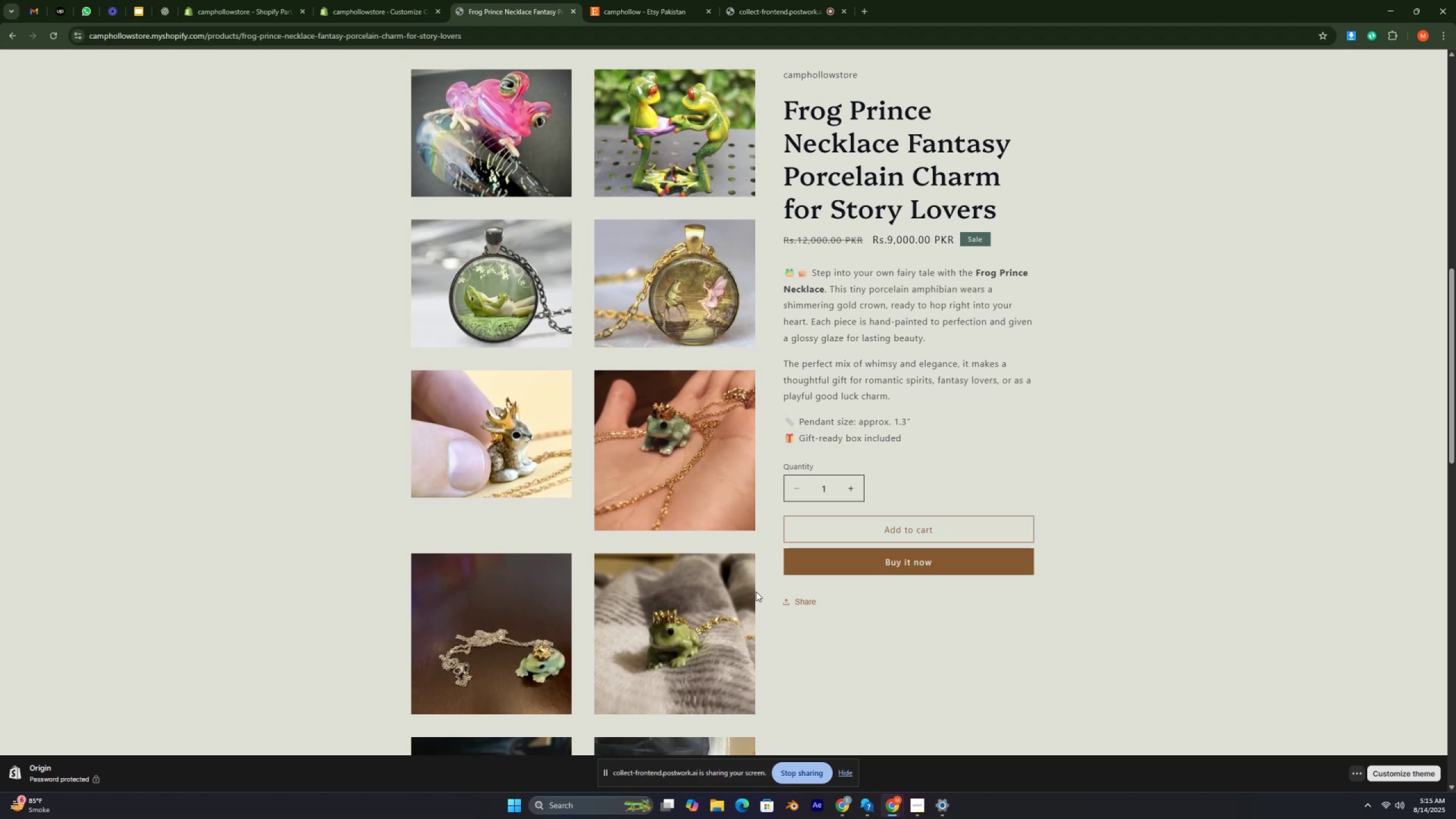 
key(Control+ControlRight)
 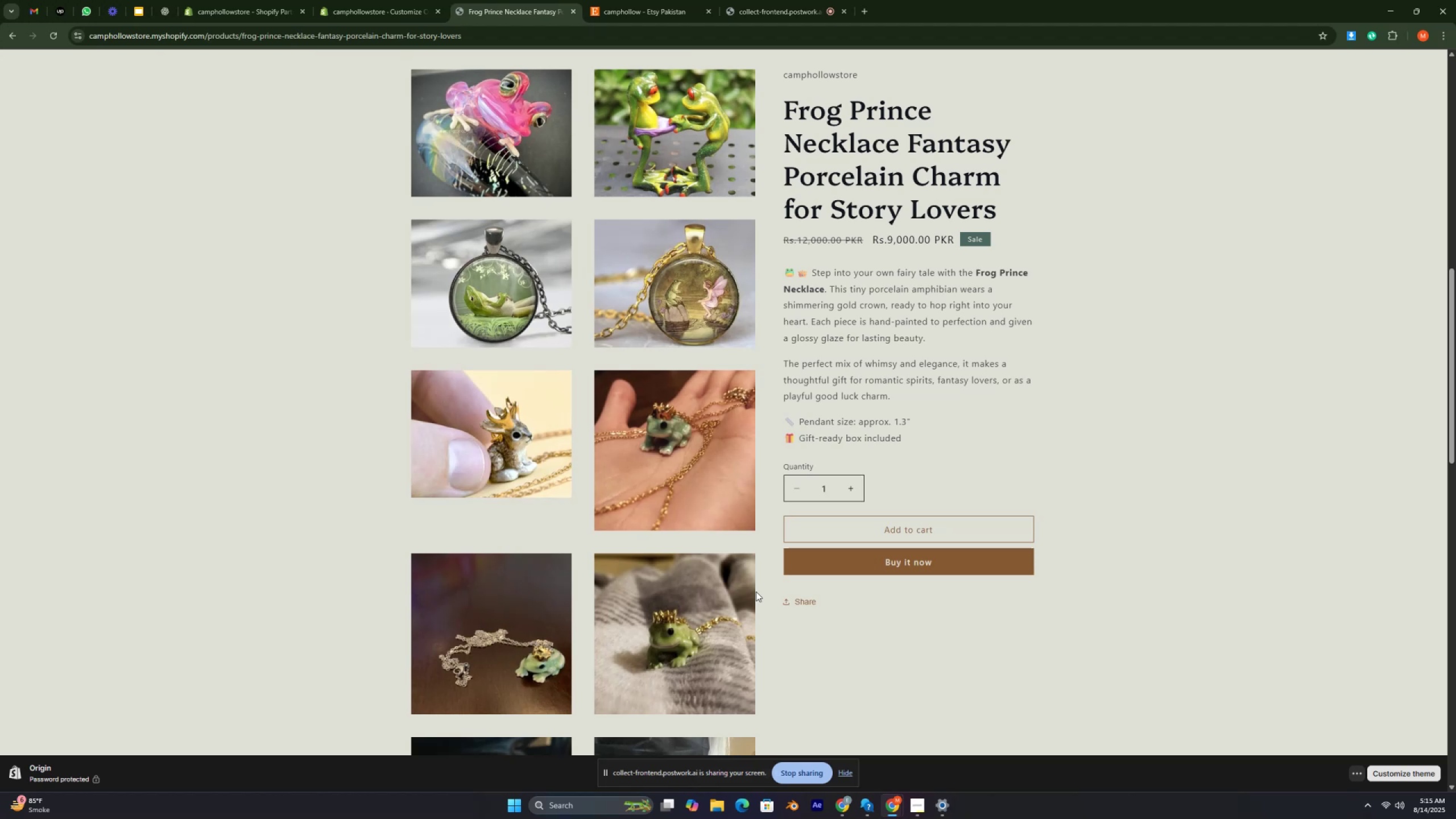 
key(Control+ControlRight)
 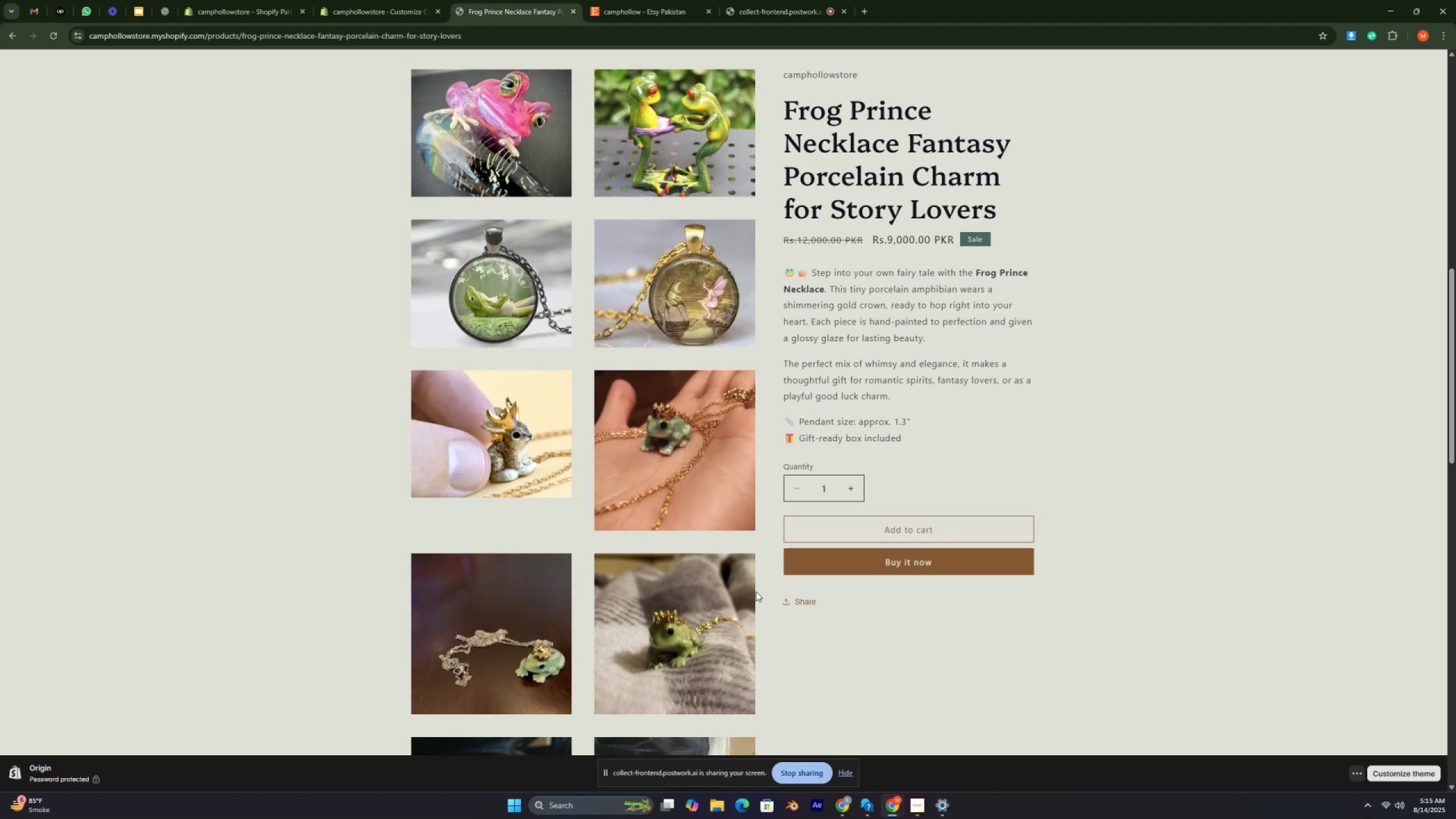 
key(Control+ControlRight)
 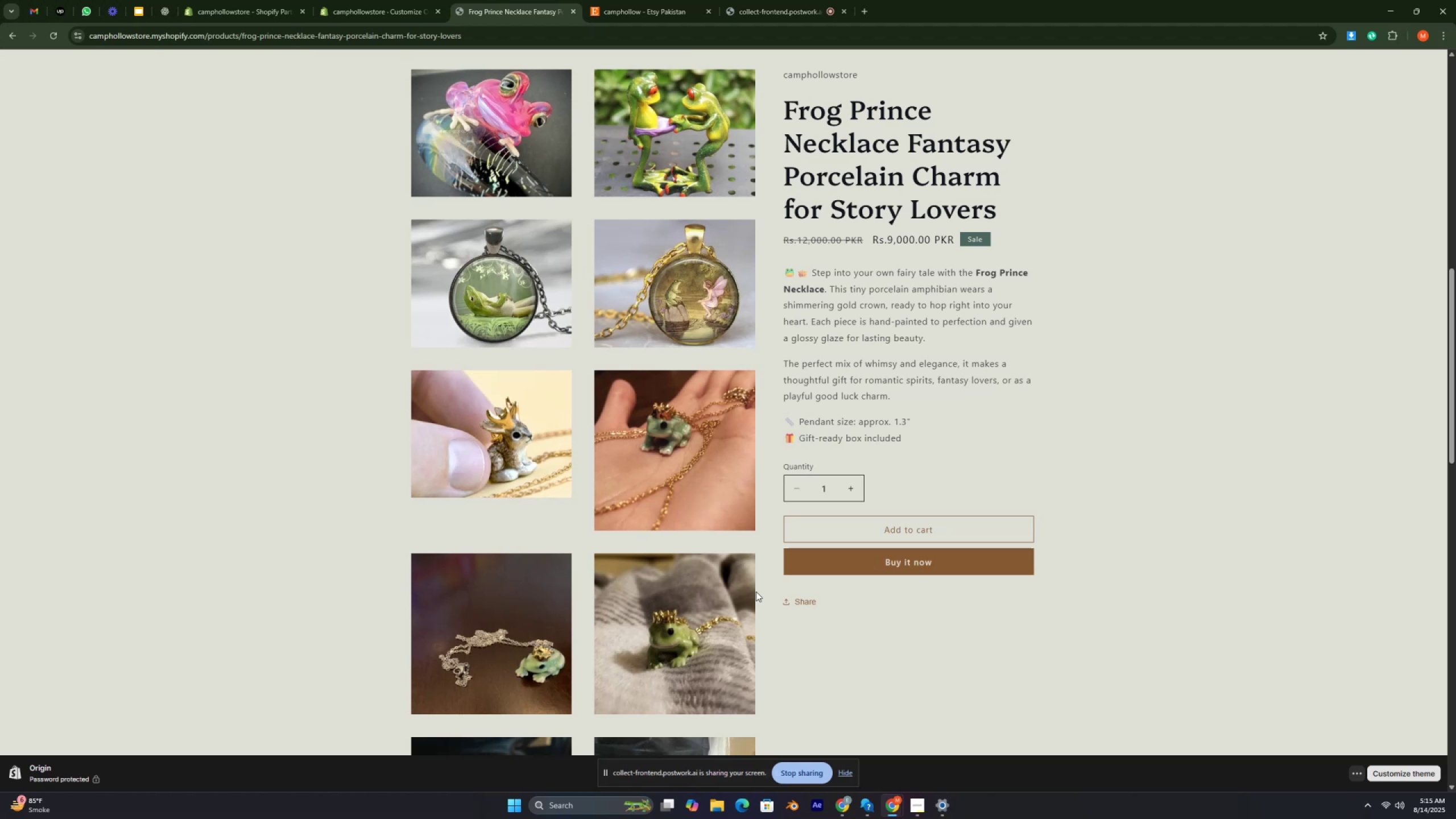 
key(Control+ControlRight)
 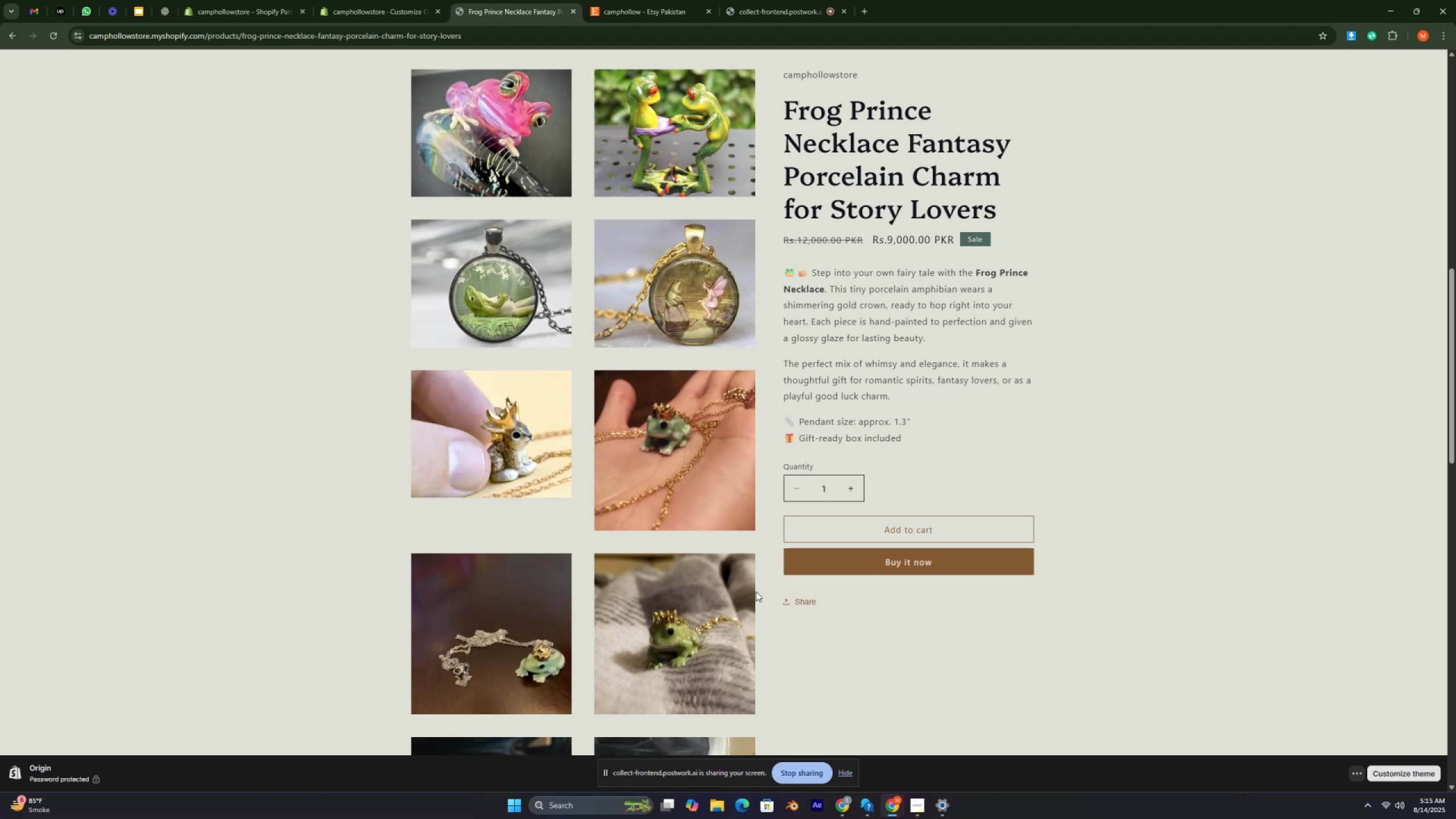 
key(Control+ControlRight)
 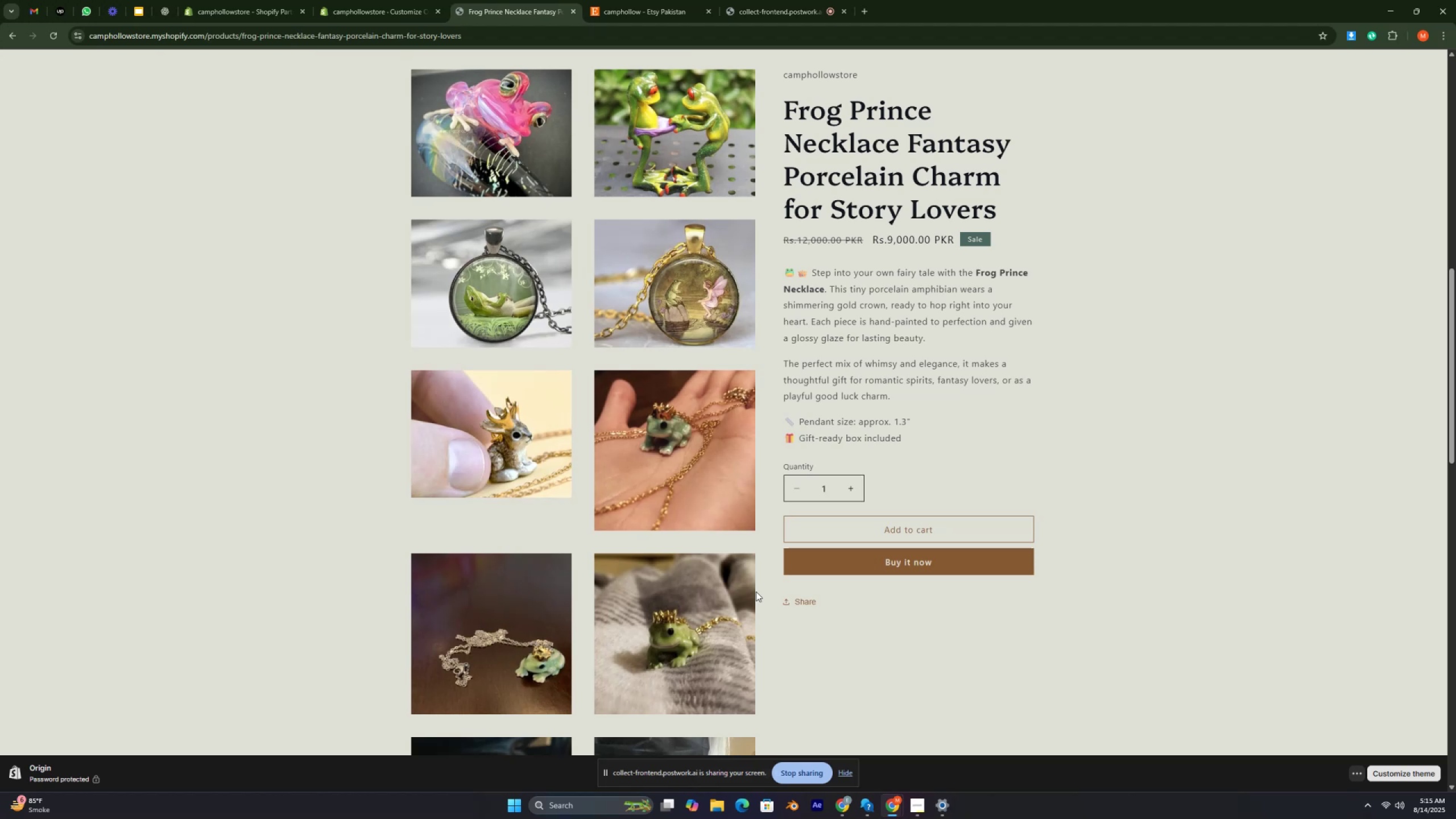 
key(Control+ControlRight)
 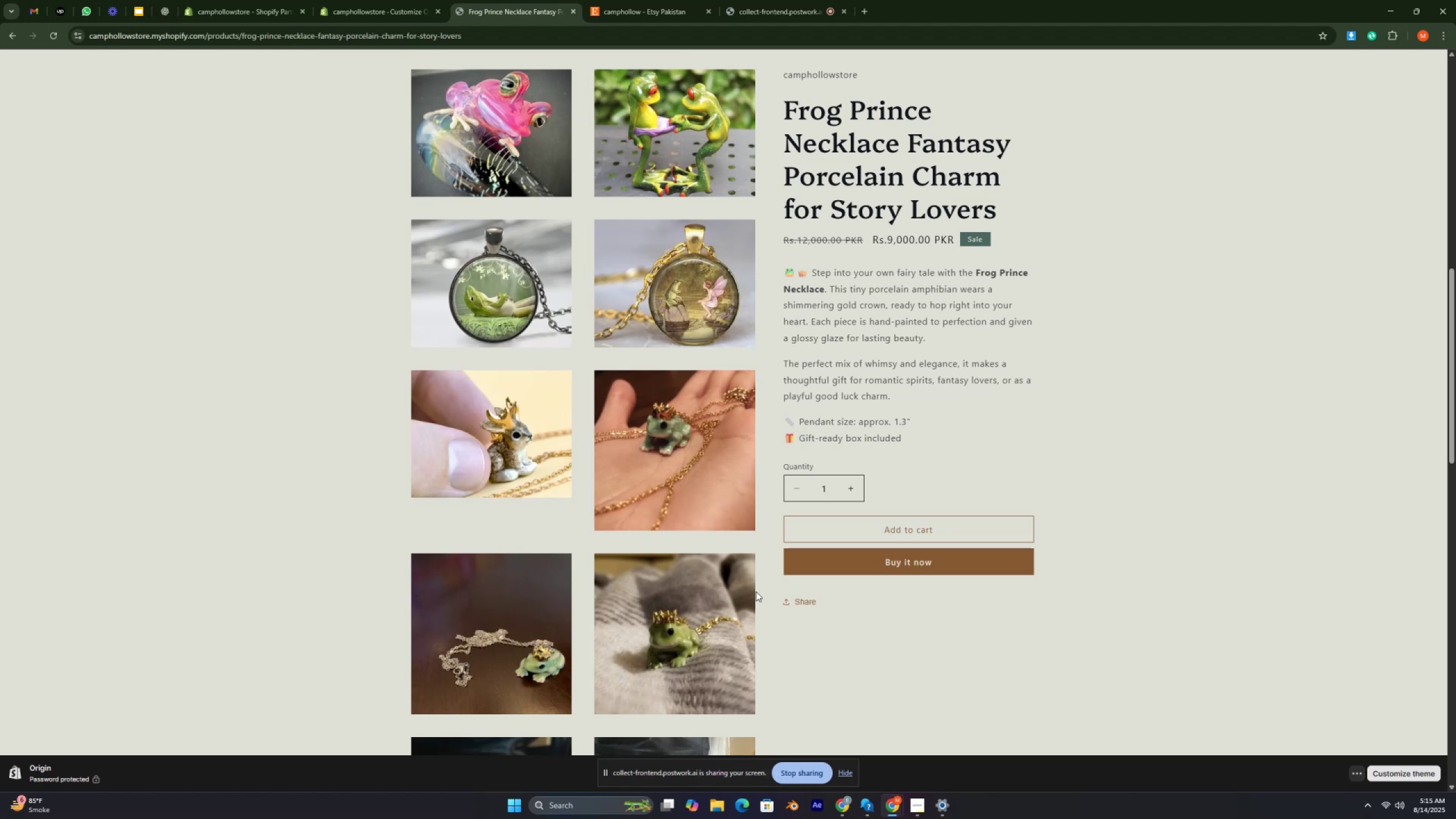 
key(Control+ControlRight)
 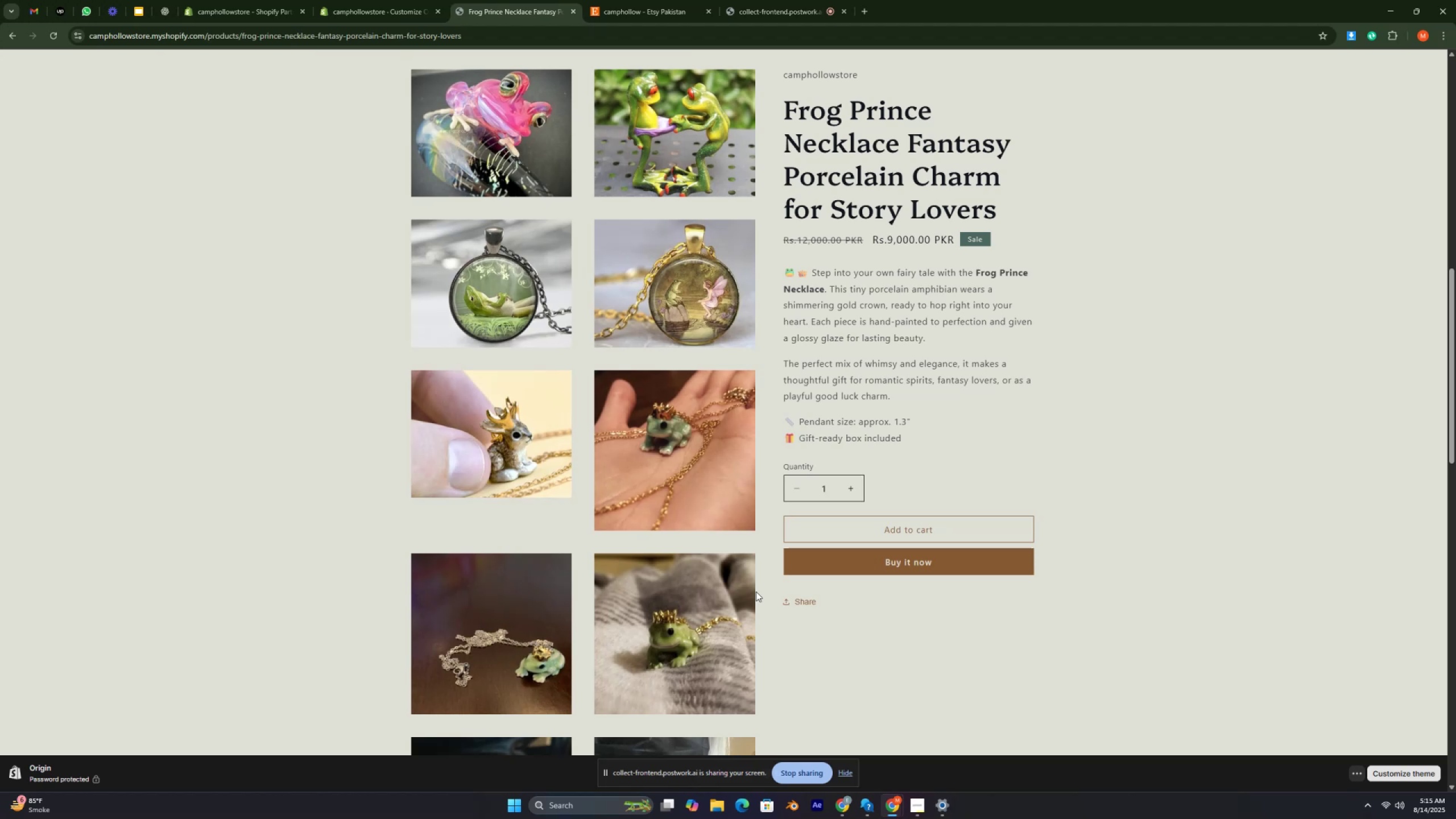 
key(Control+ControlRight)
 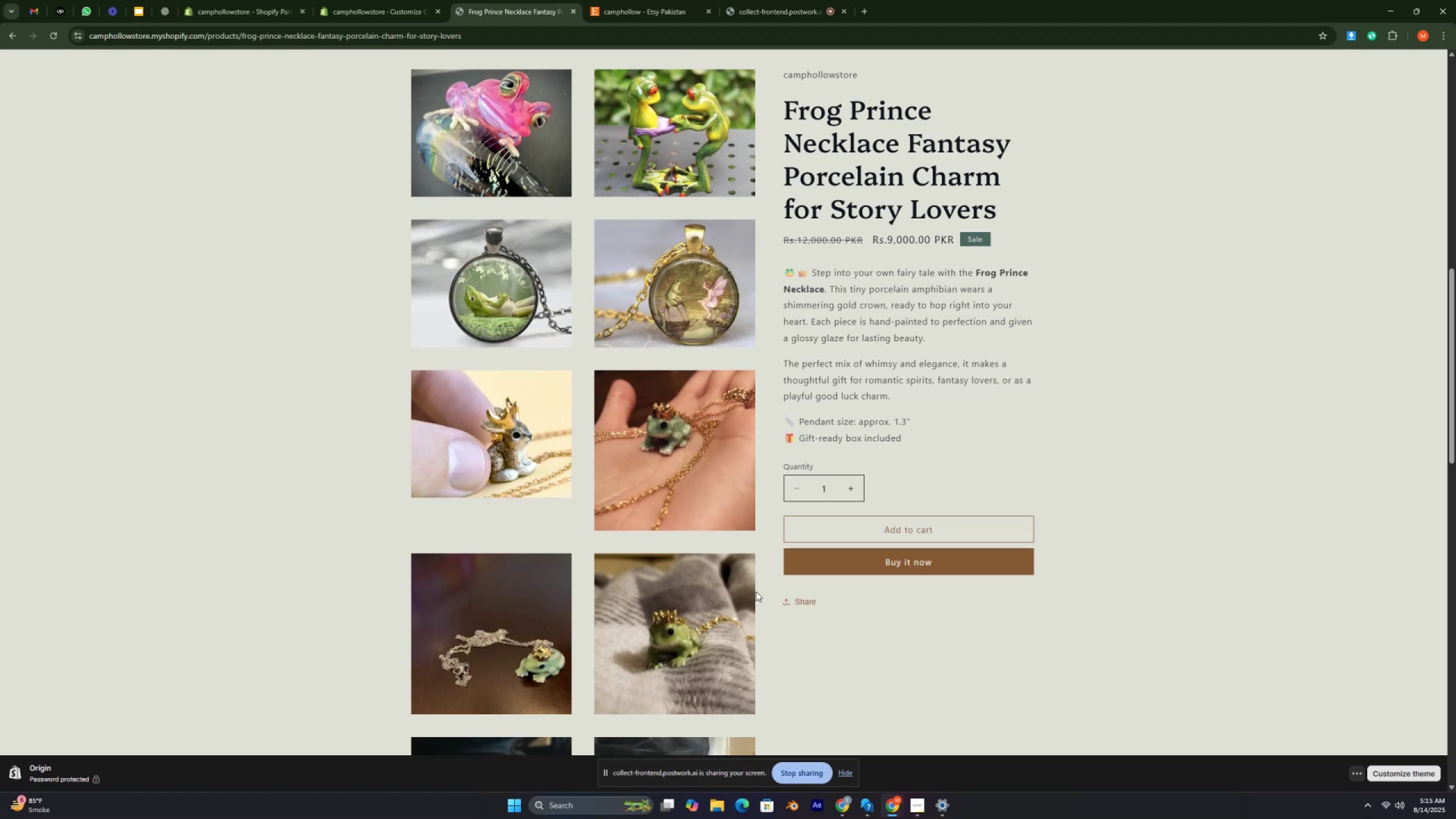 
key(Control+ControlRight)
 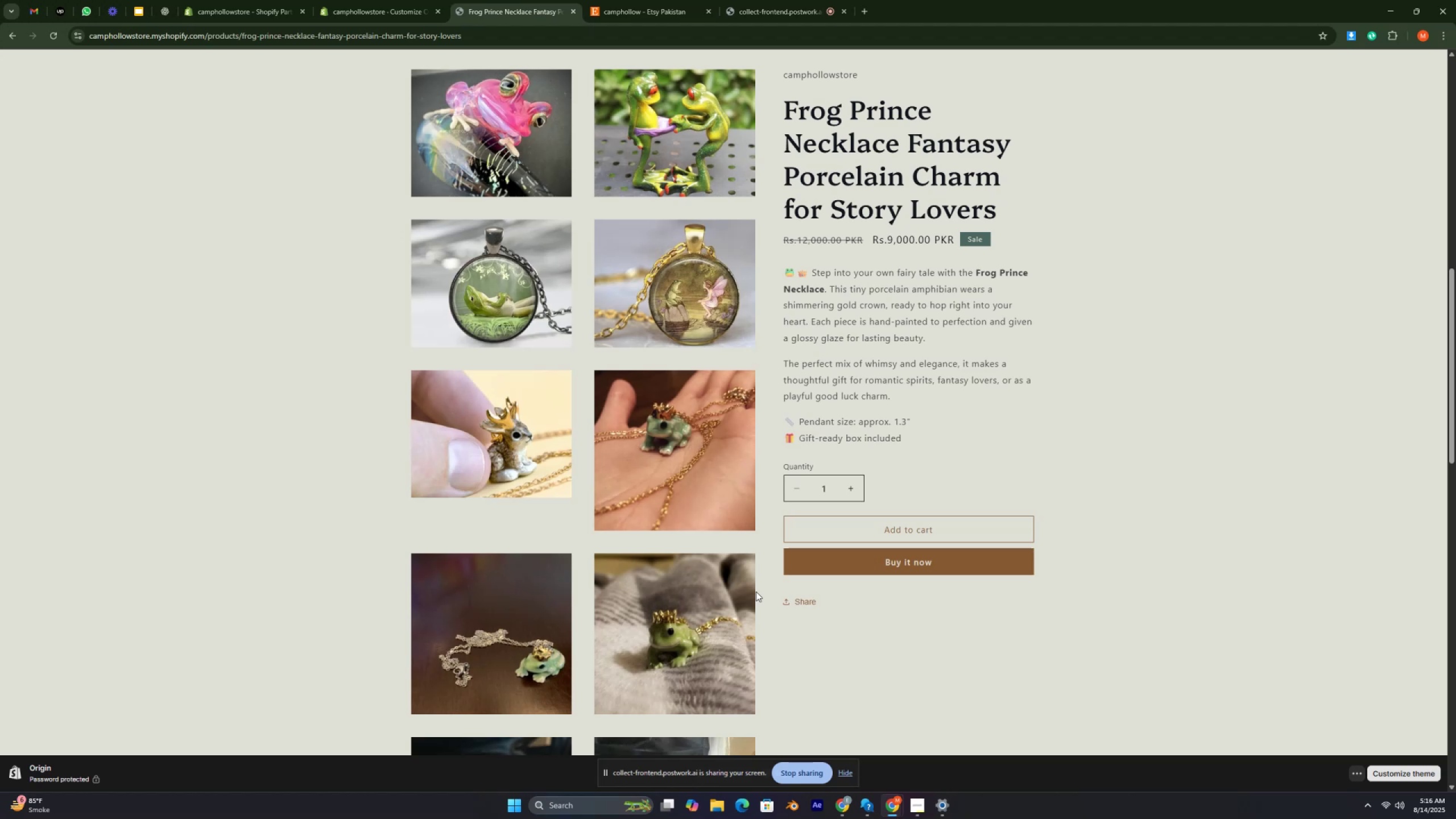 
wait(44.7)
 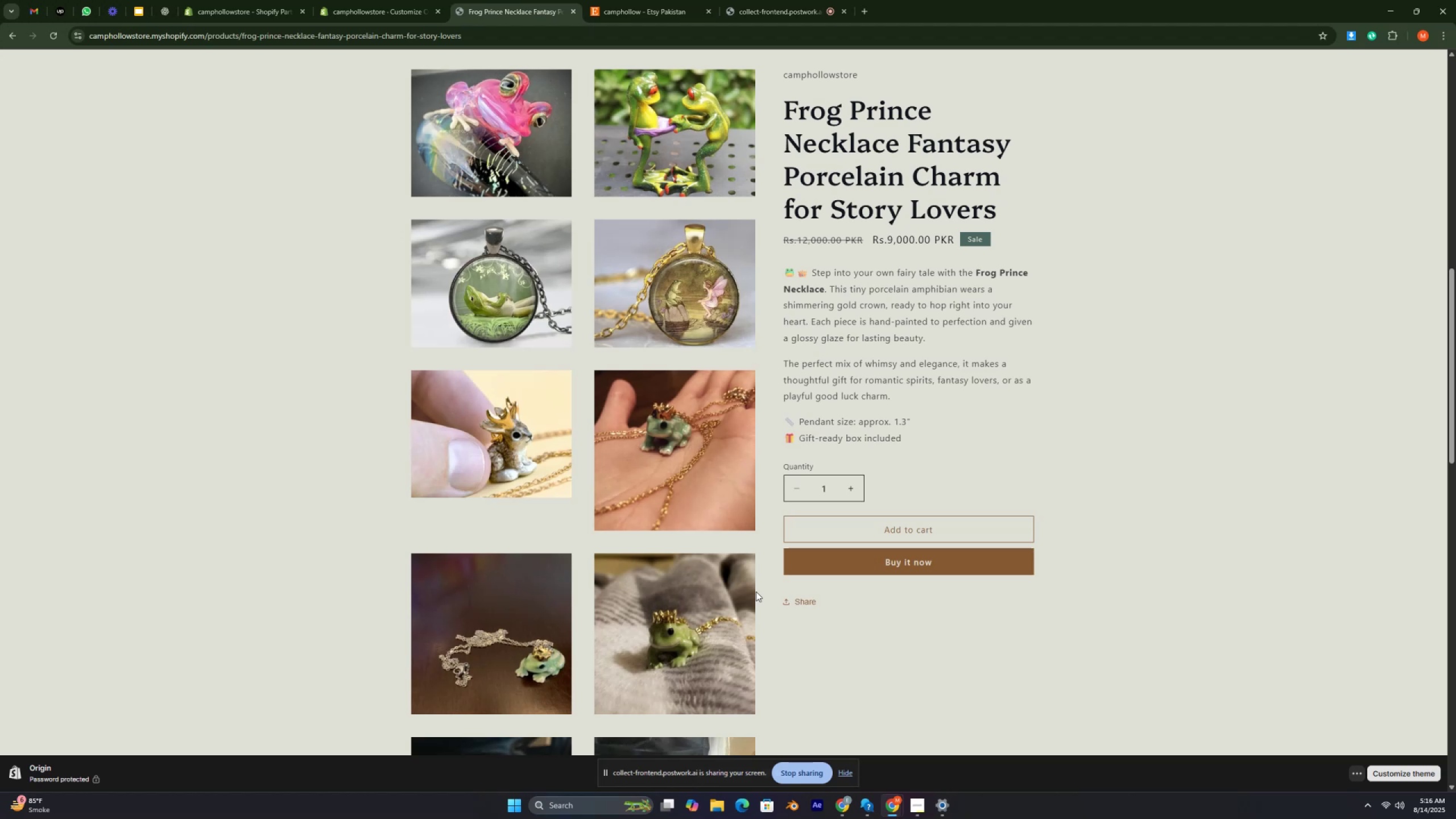 
key(Control+ControlRight)
 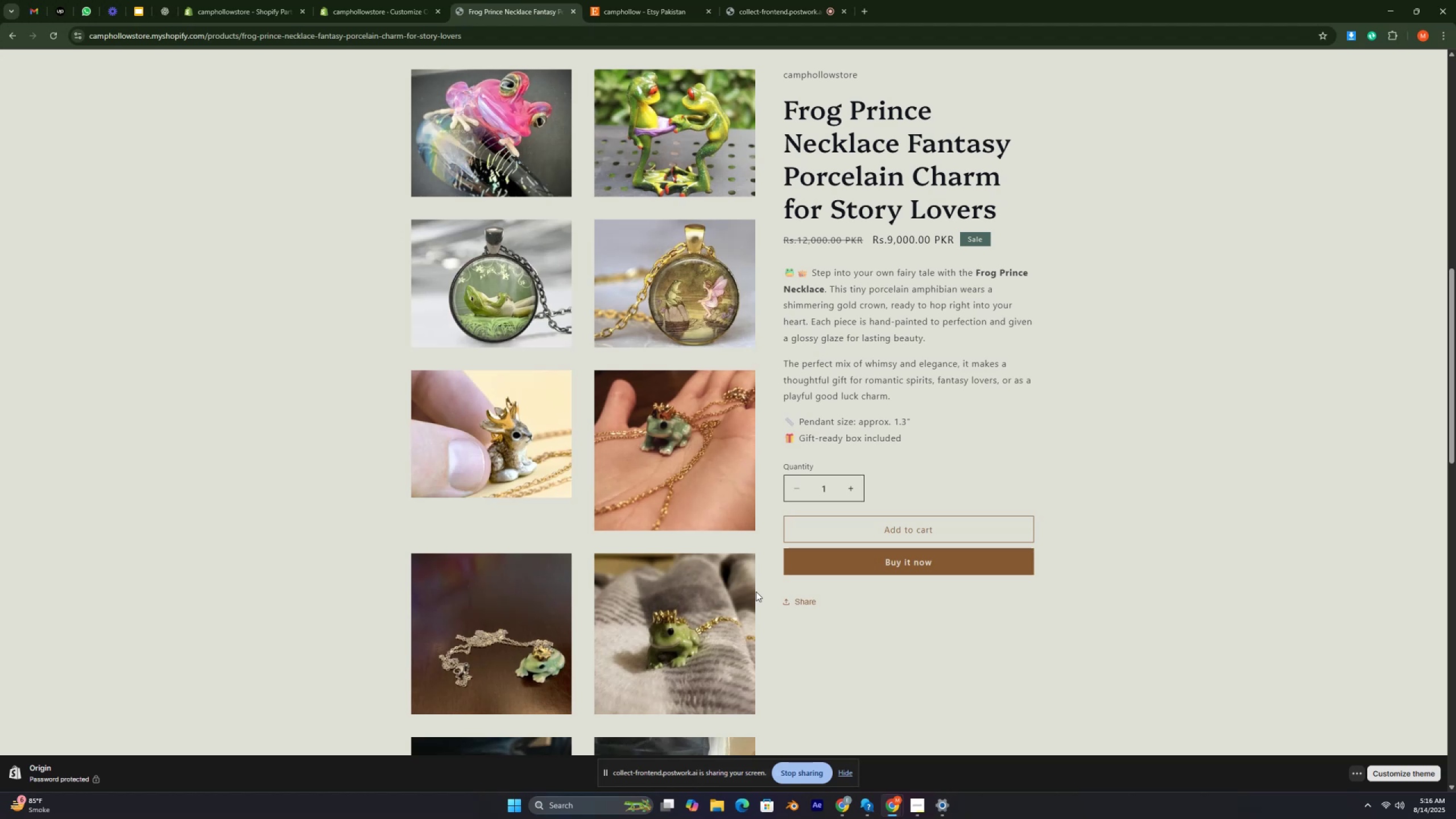 
key(Control+ControlRight)
 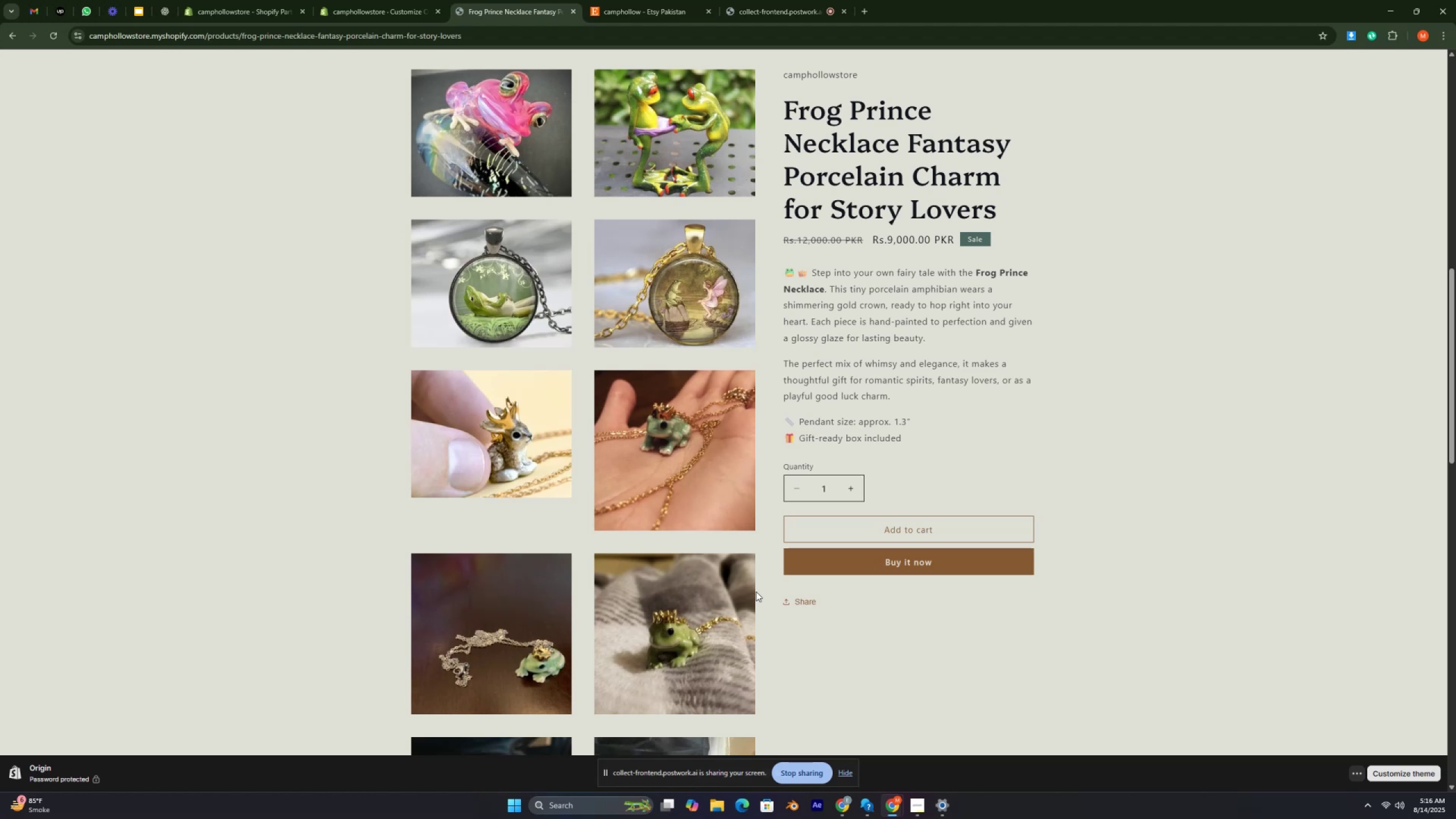 
key(Control+ControlRight)
 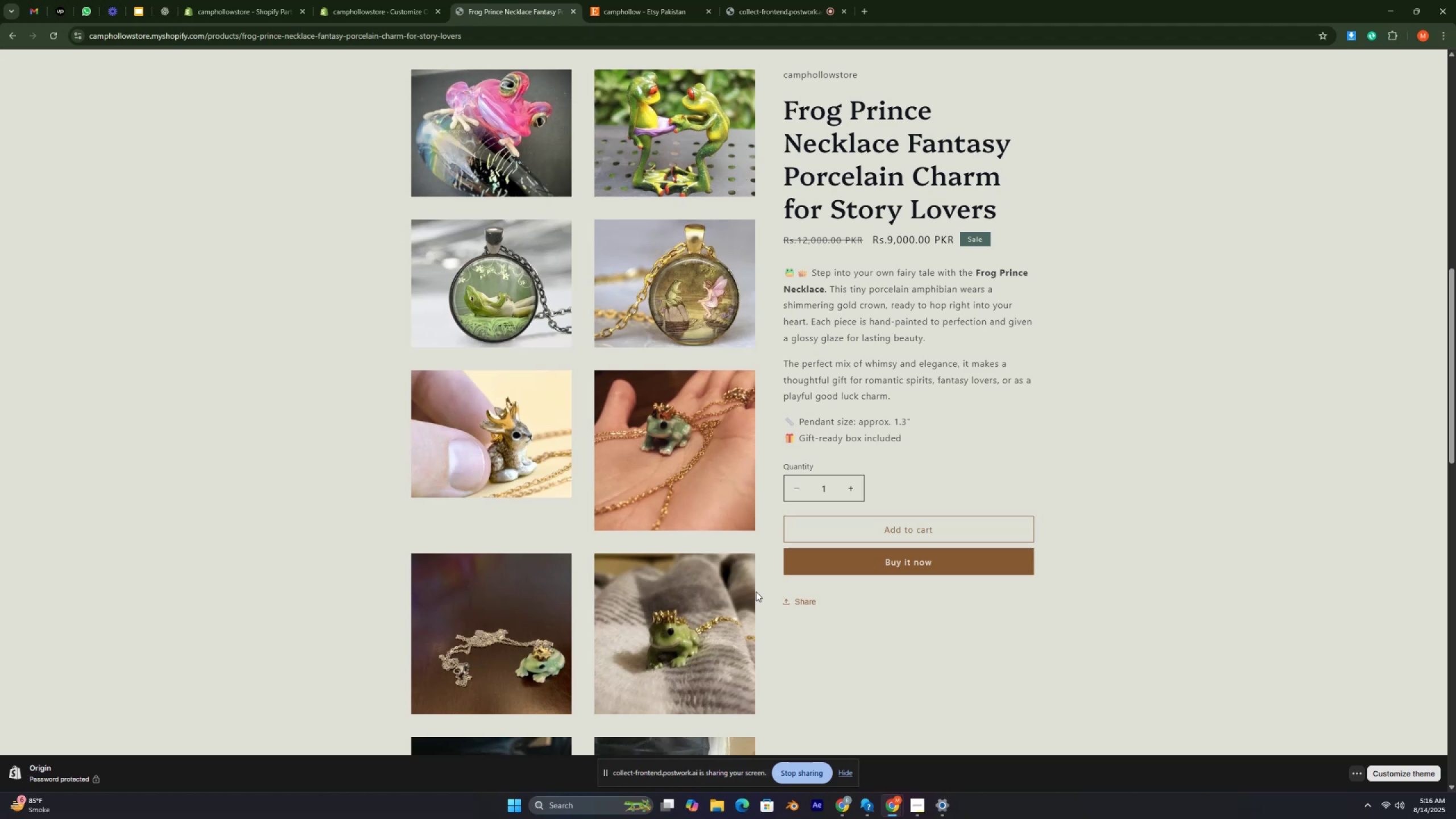 
key(Control+ControlRight)
 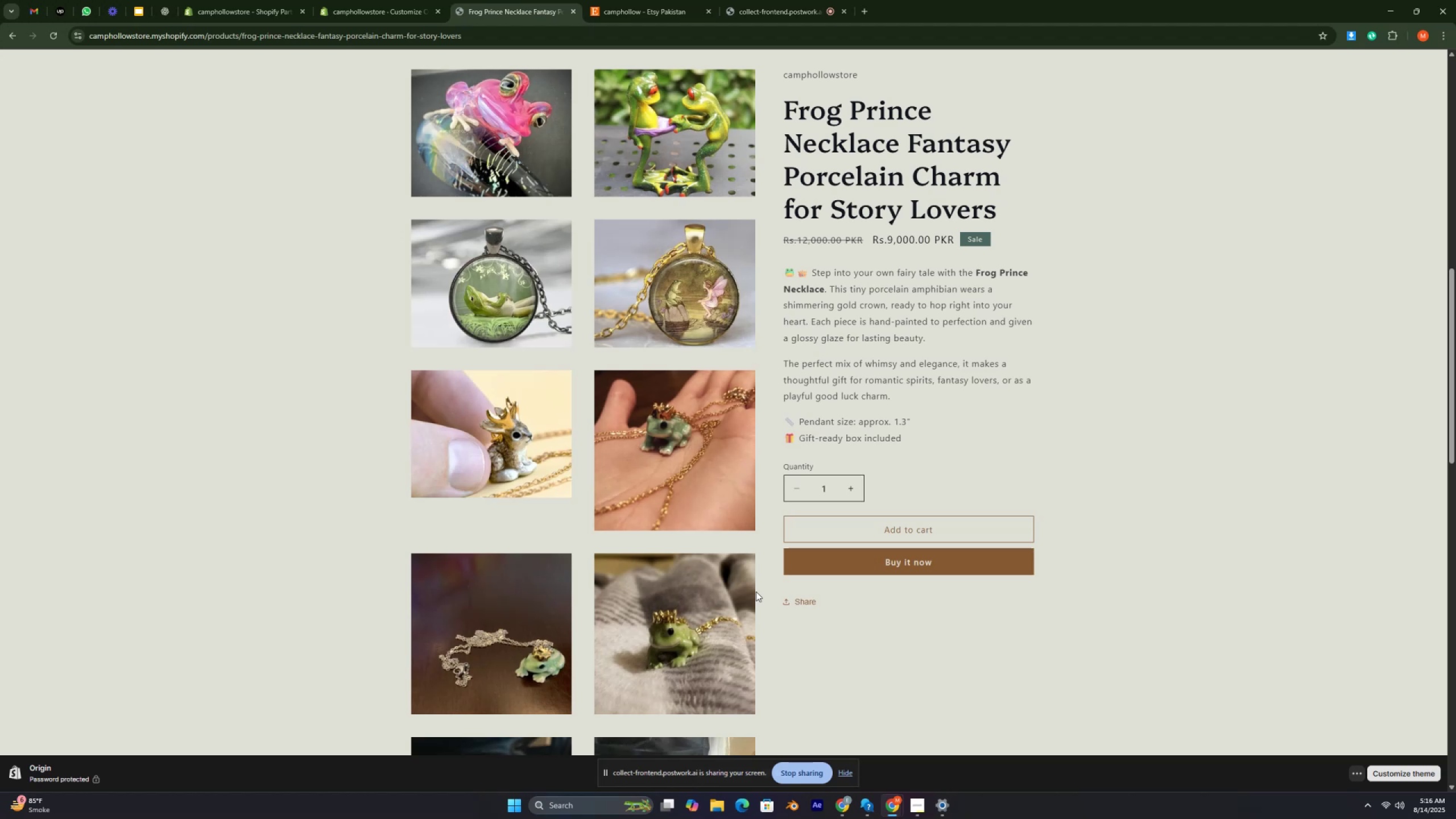 
key(Control+ControlRight)
 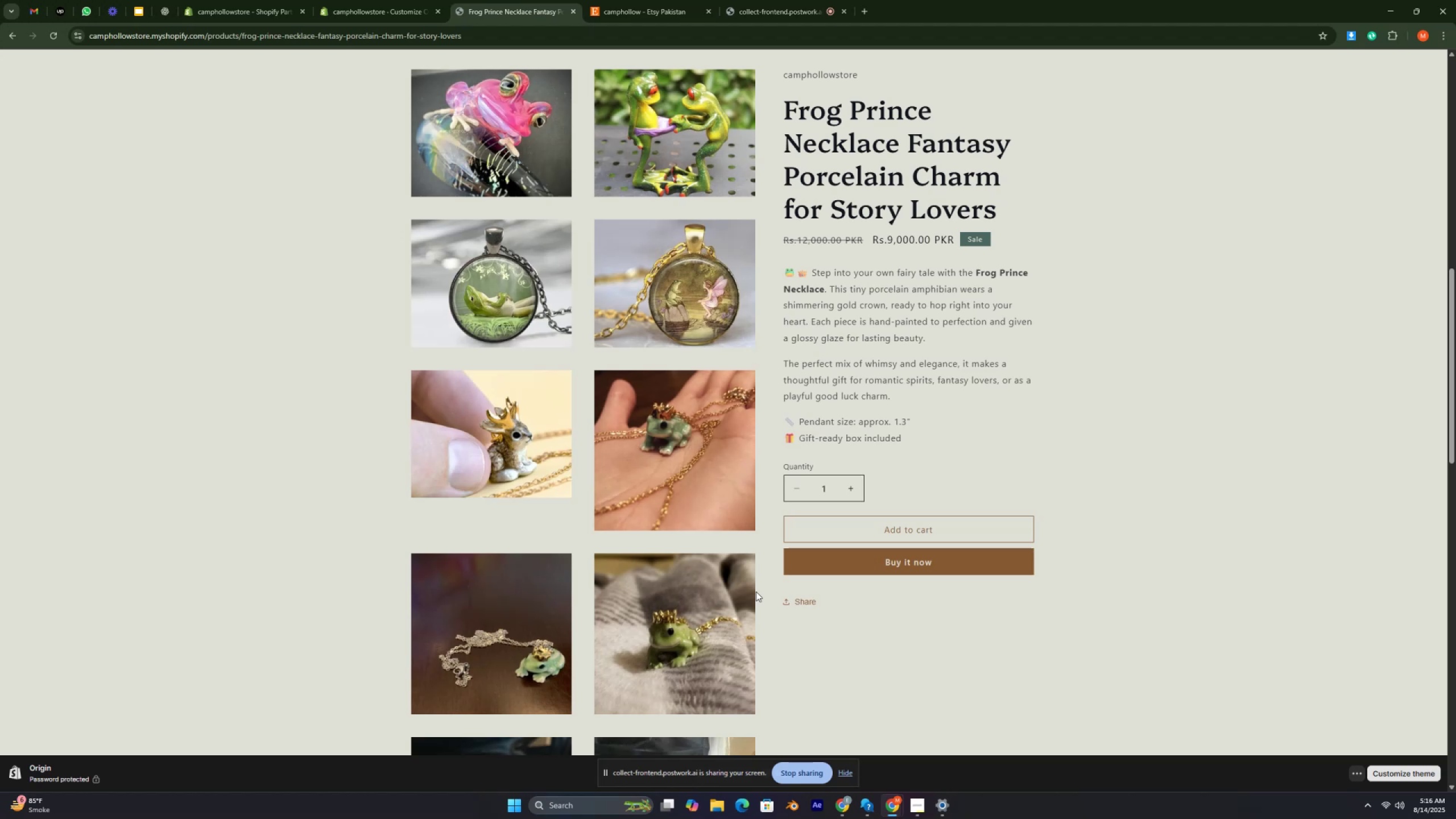 
key(Control+ControlRight)
 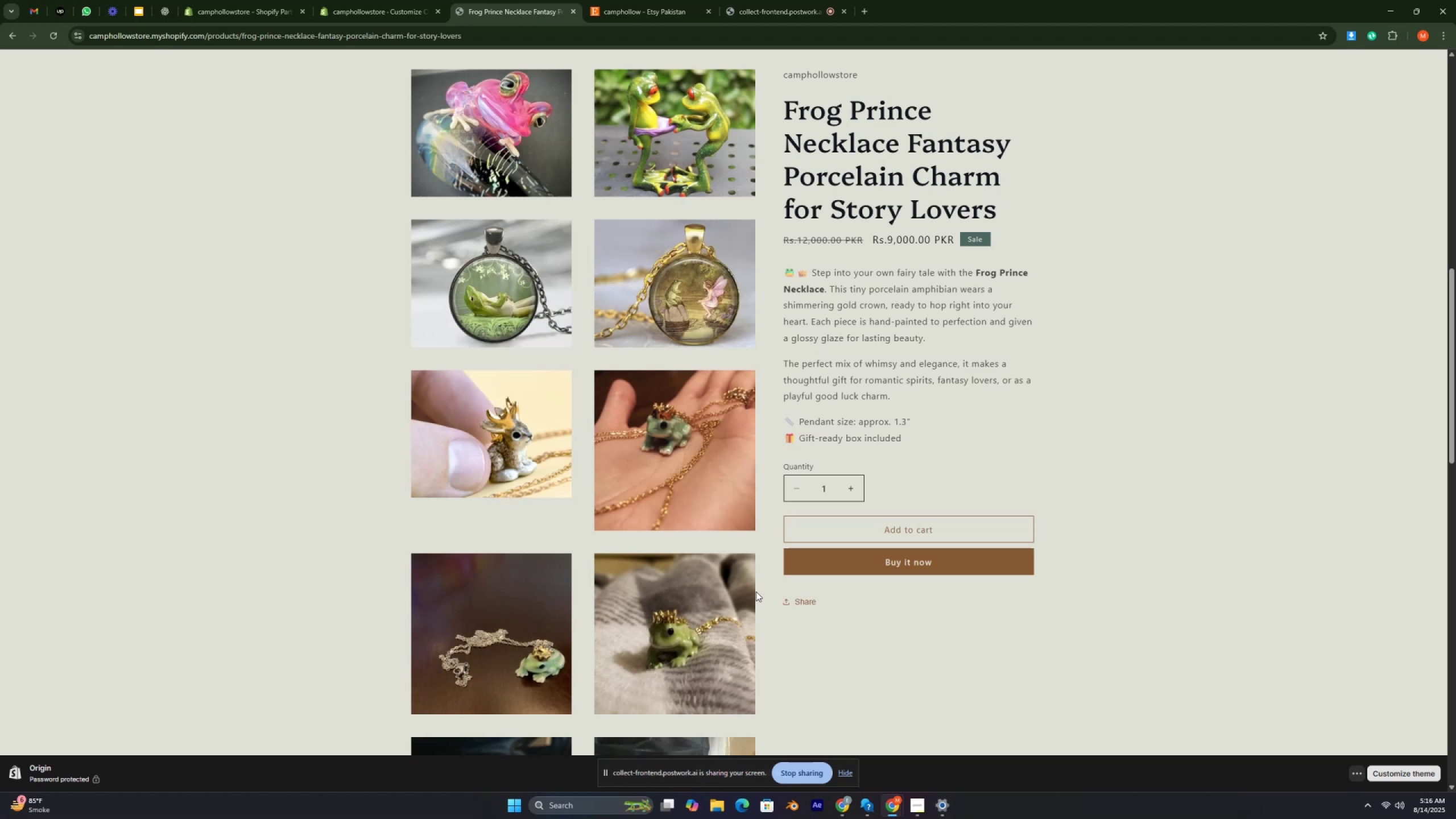 
key(Control+ControlRight)
 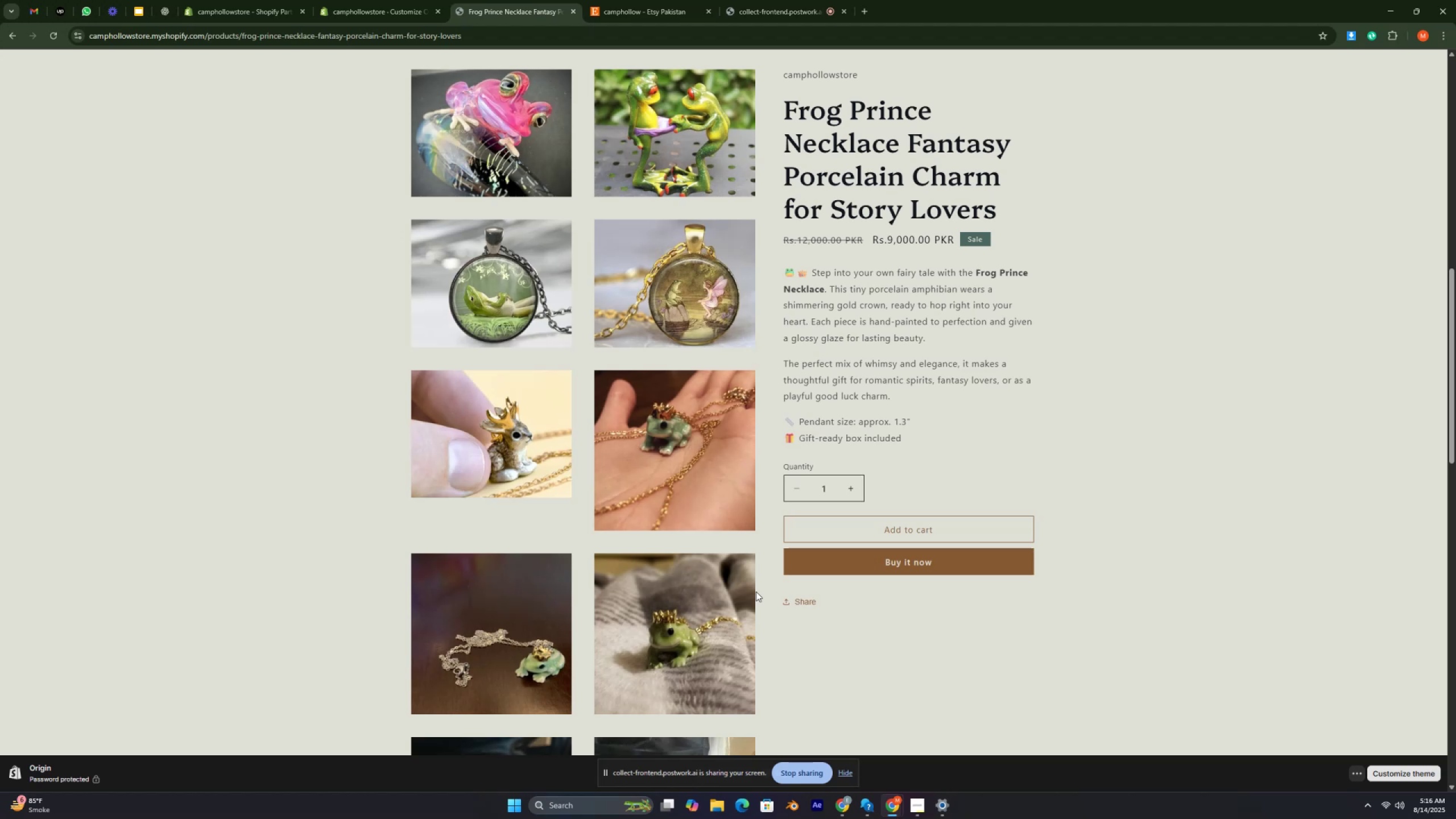 
wait(31.96)
 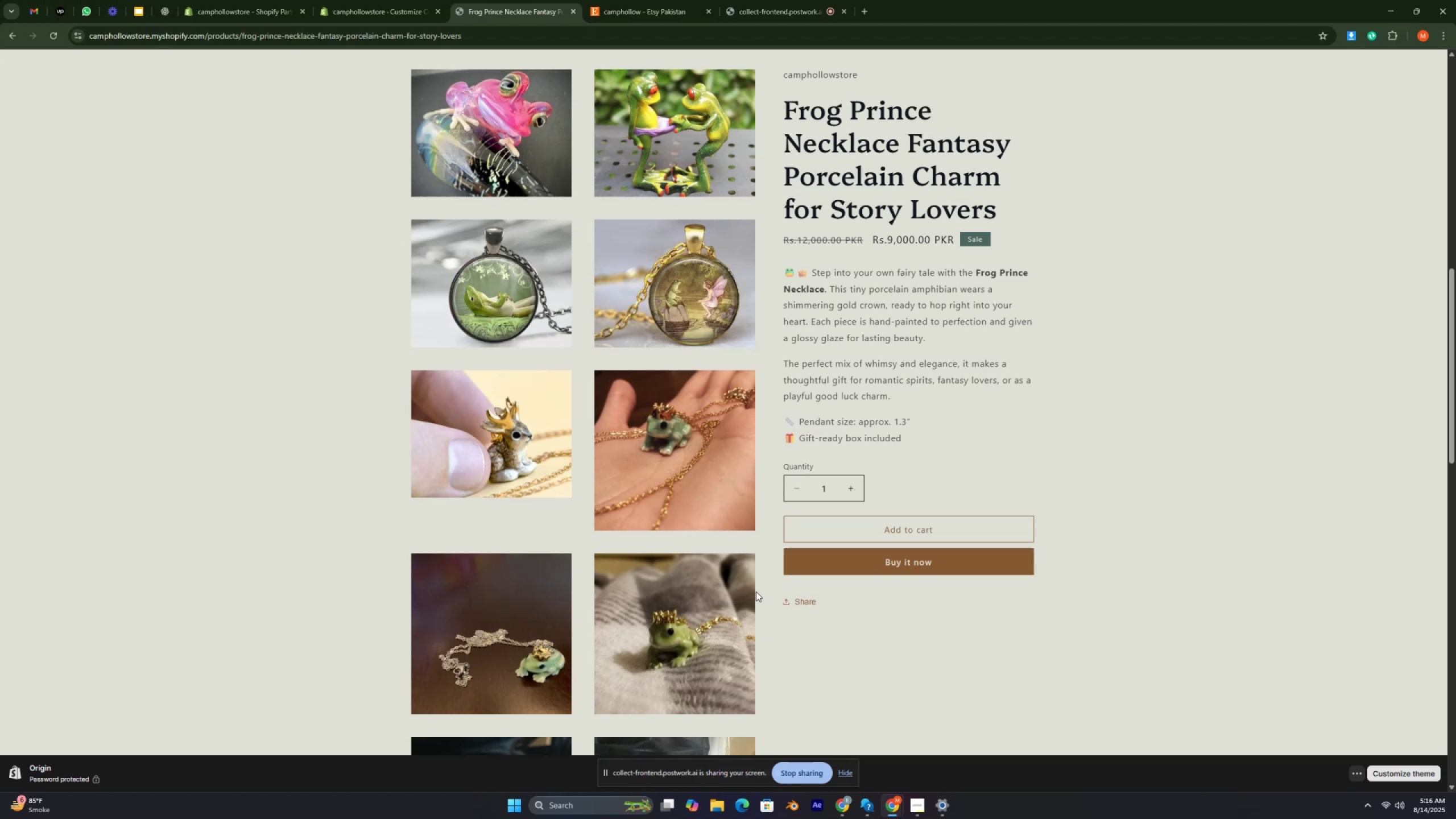 
key(Control+ControlRight)
 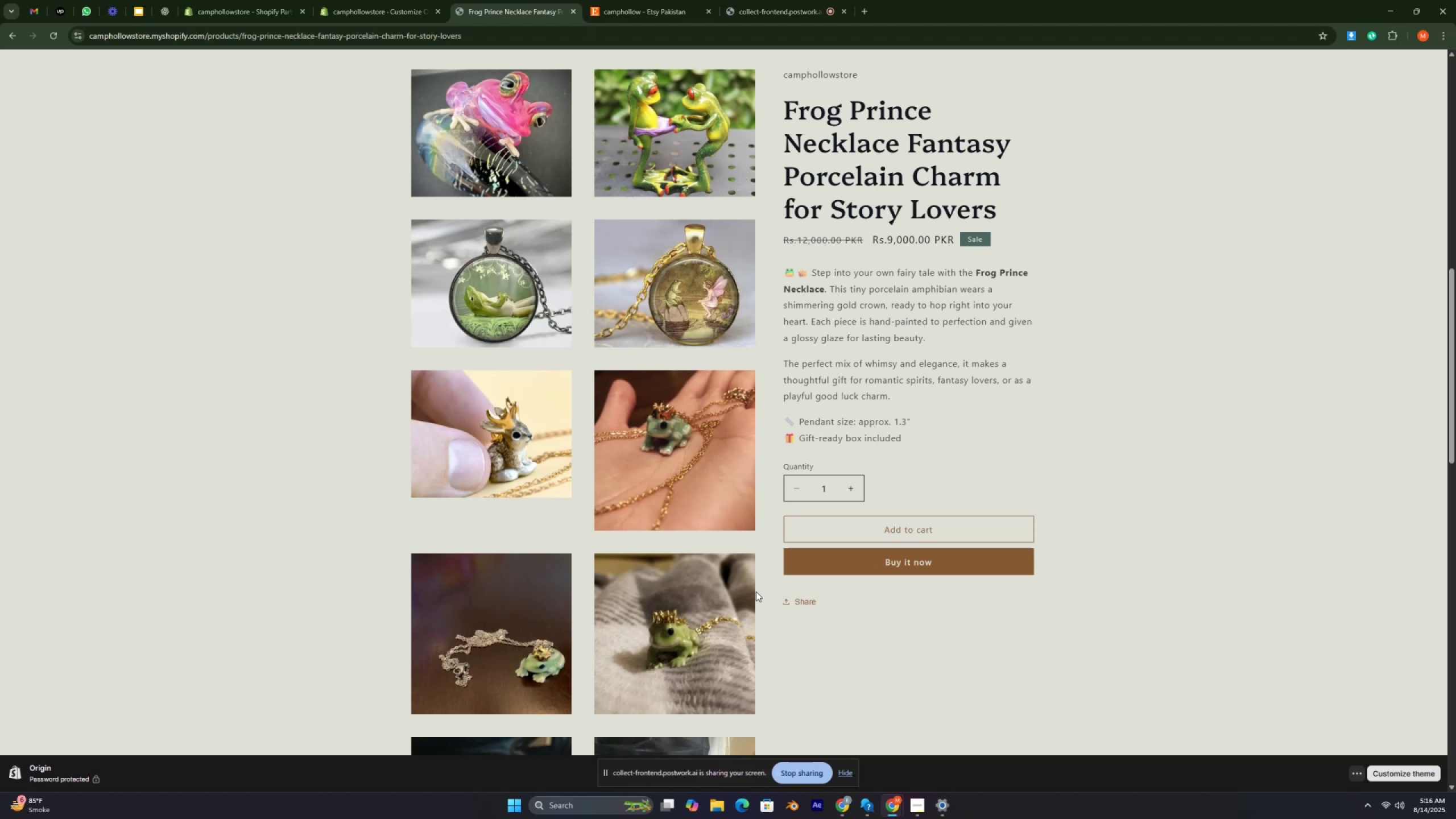 
key(Control+ControlRight)
 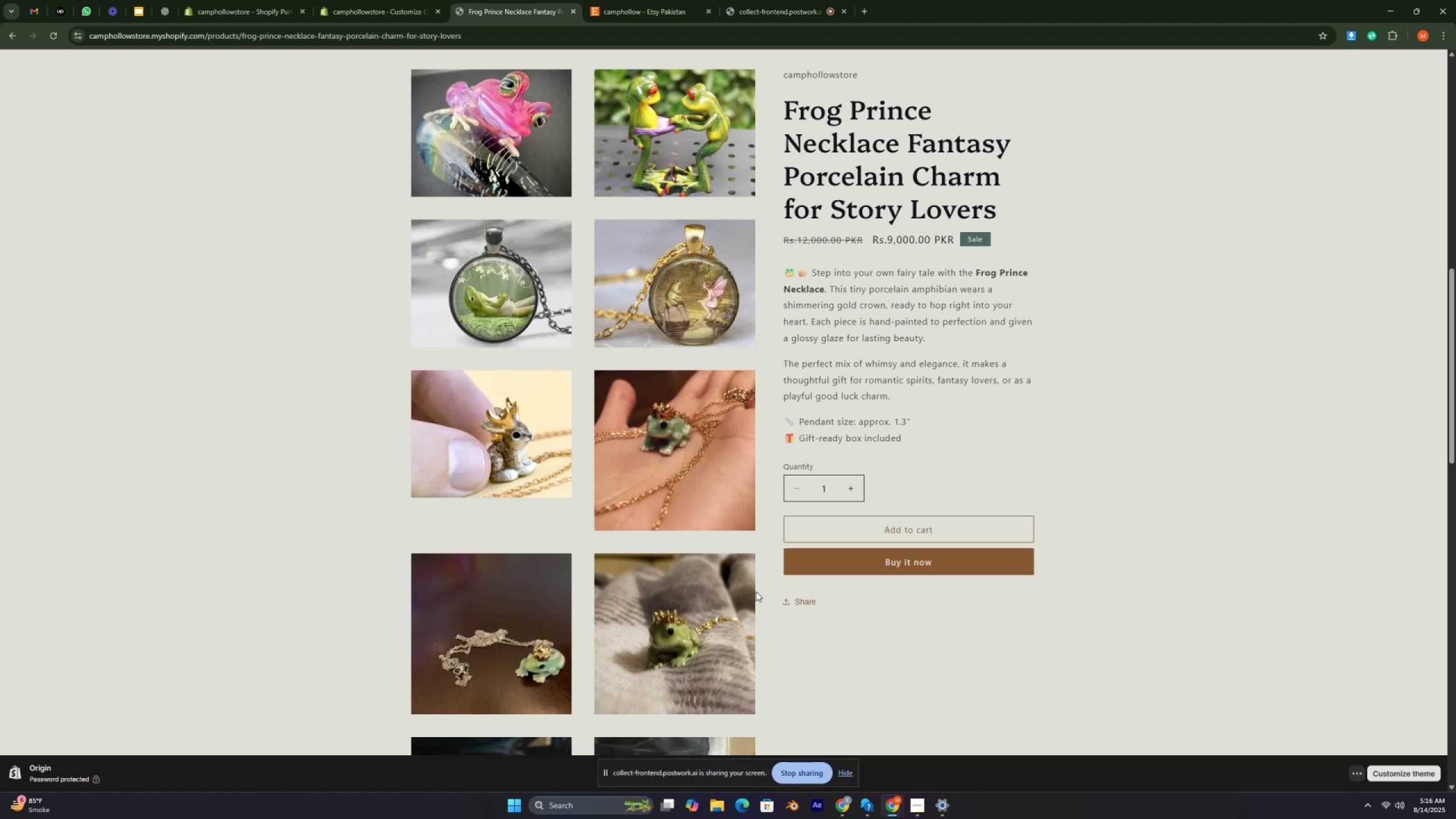 
key(Control+ControlRight)
 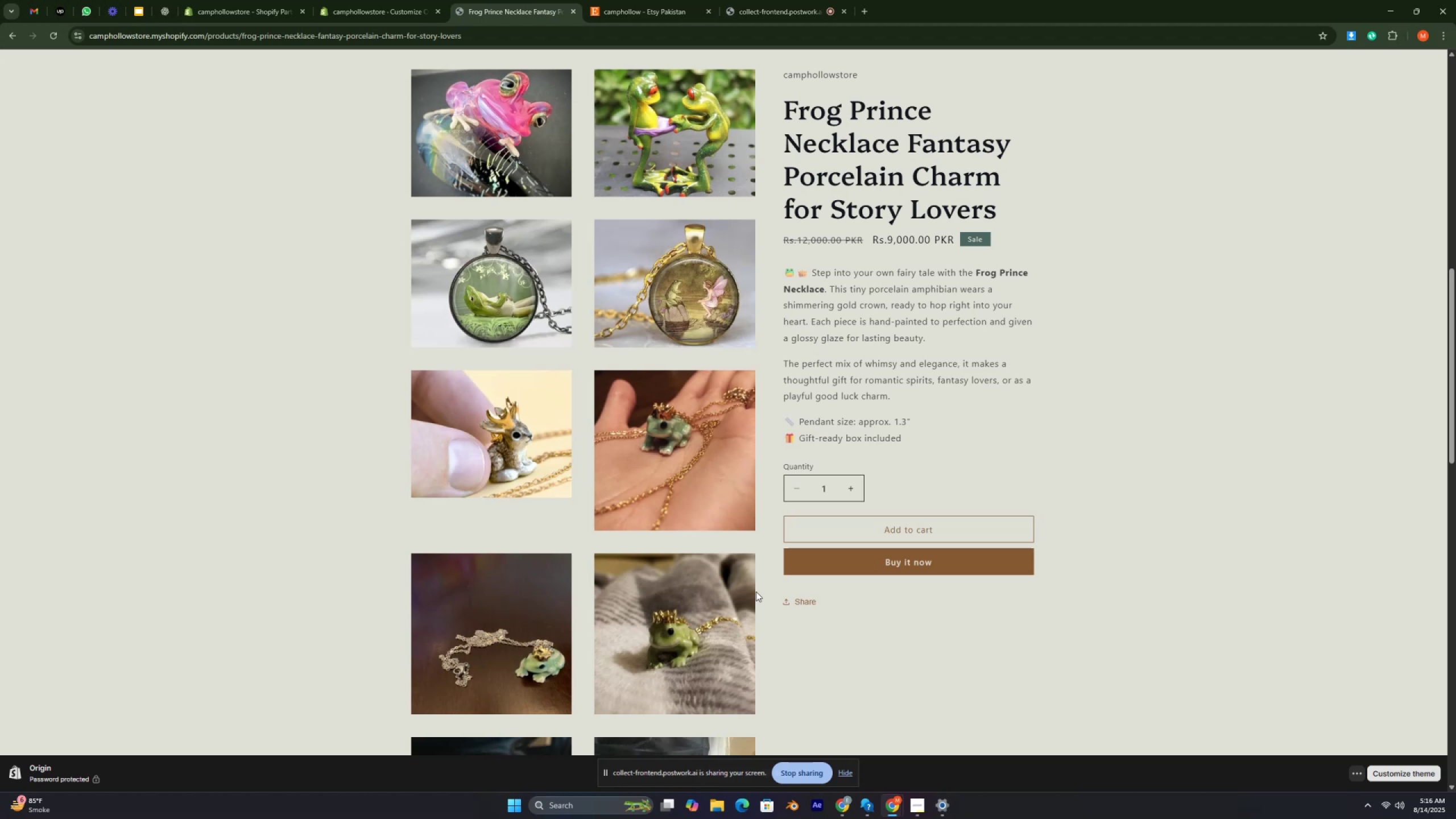 
key(Control+ControlRight)
 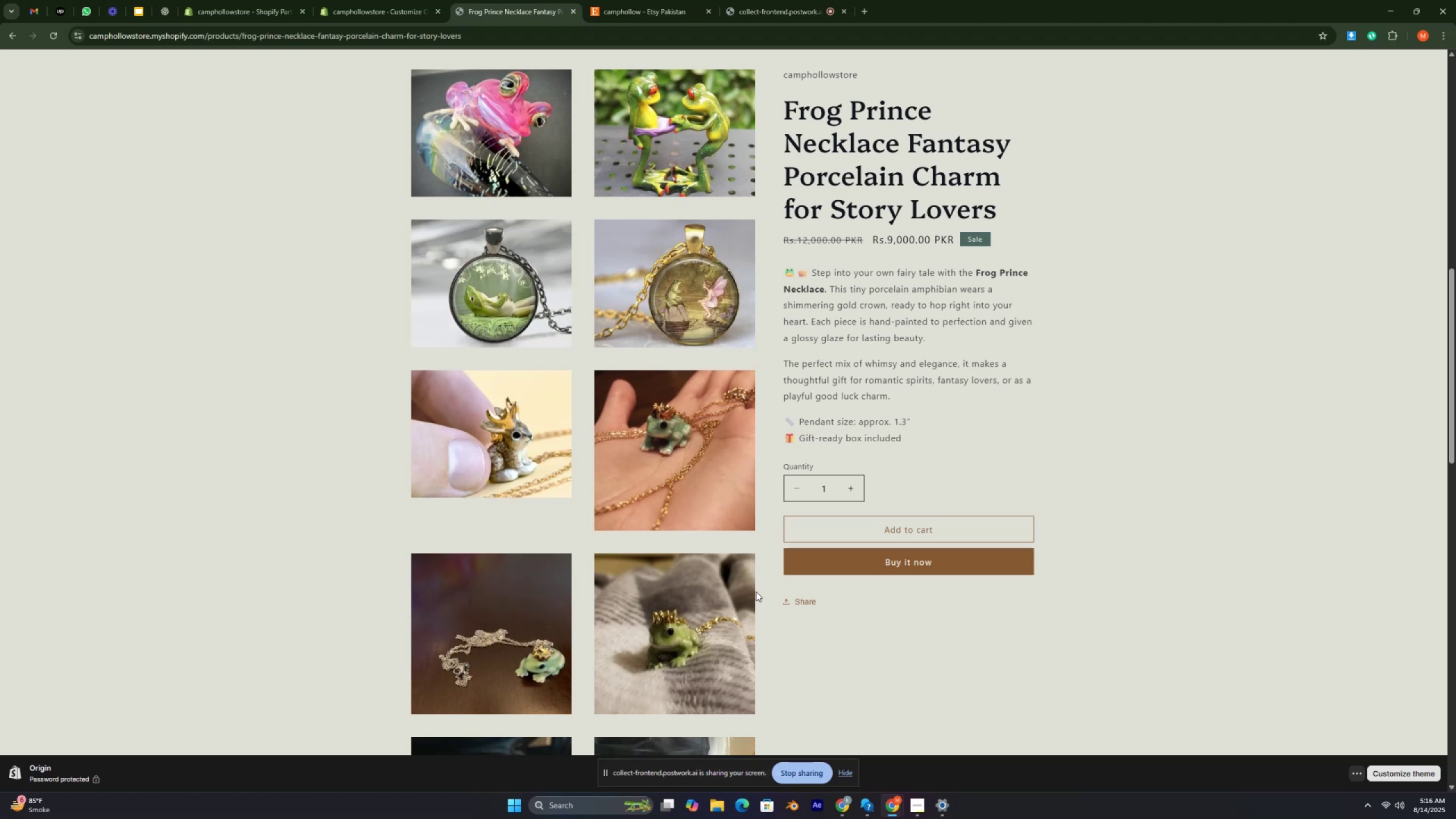 
key(Control+ControlRight)
 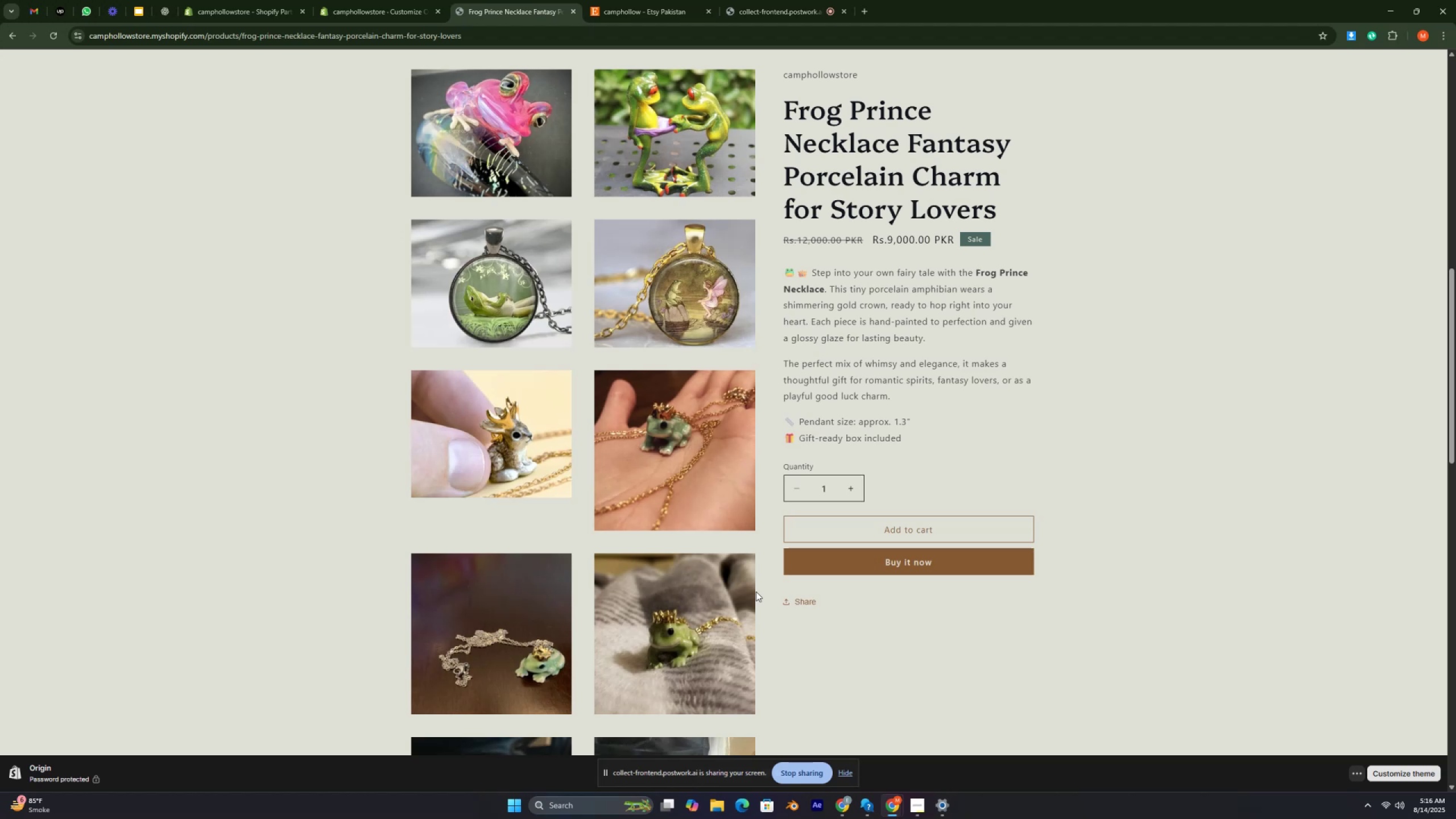 
key(Control+ControlRight)
 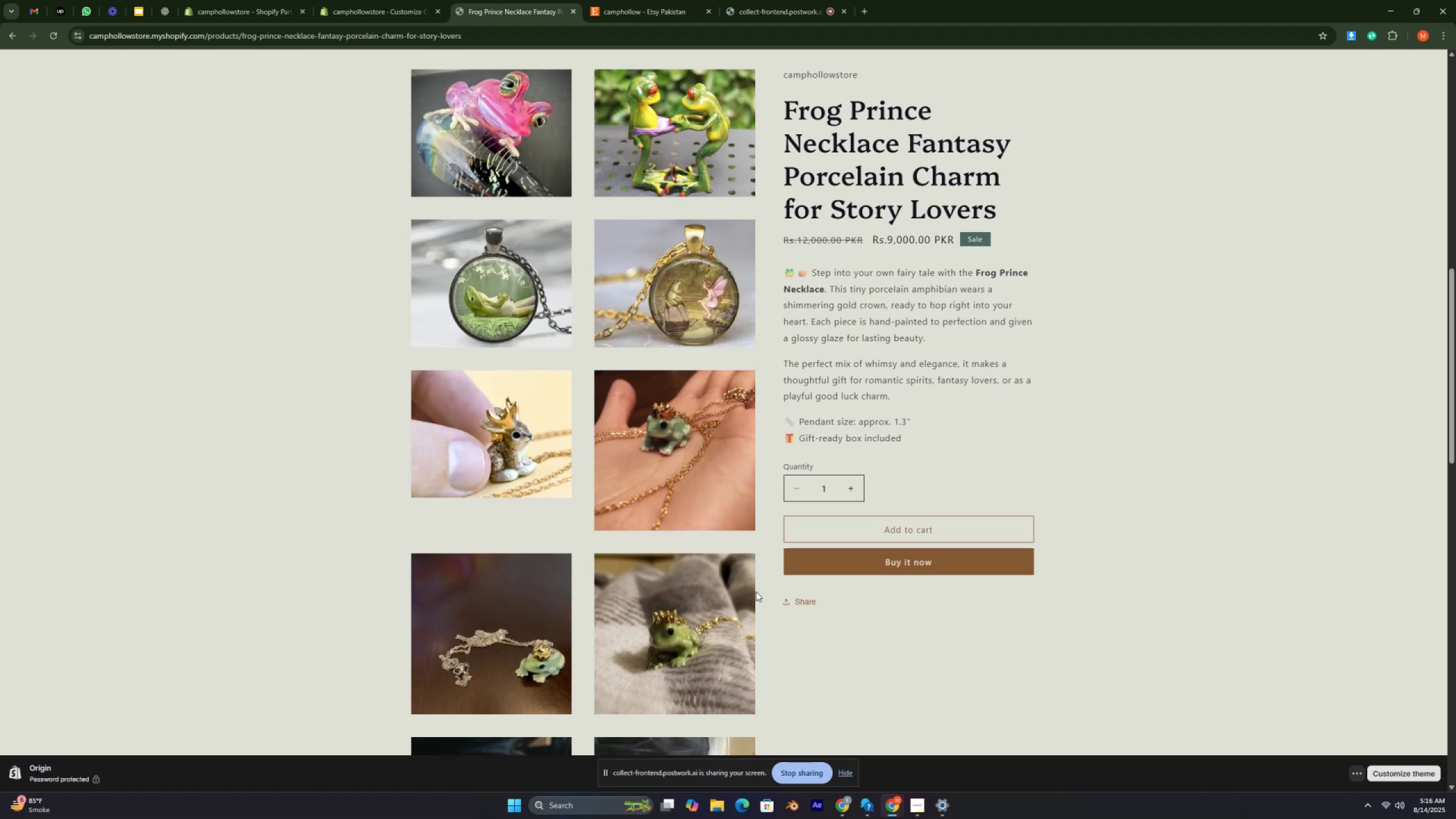 
key(Control+ControlRight)
 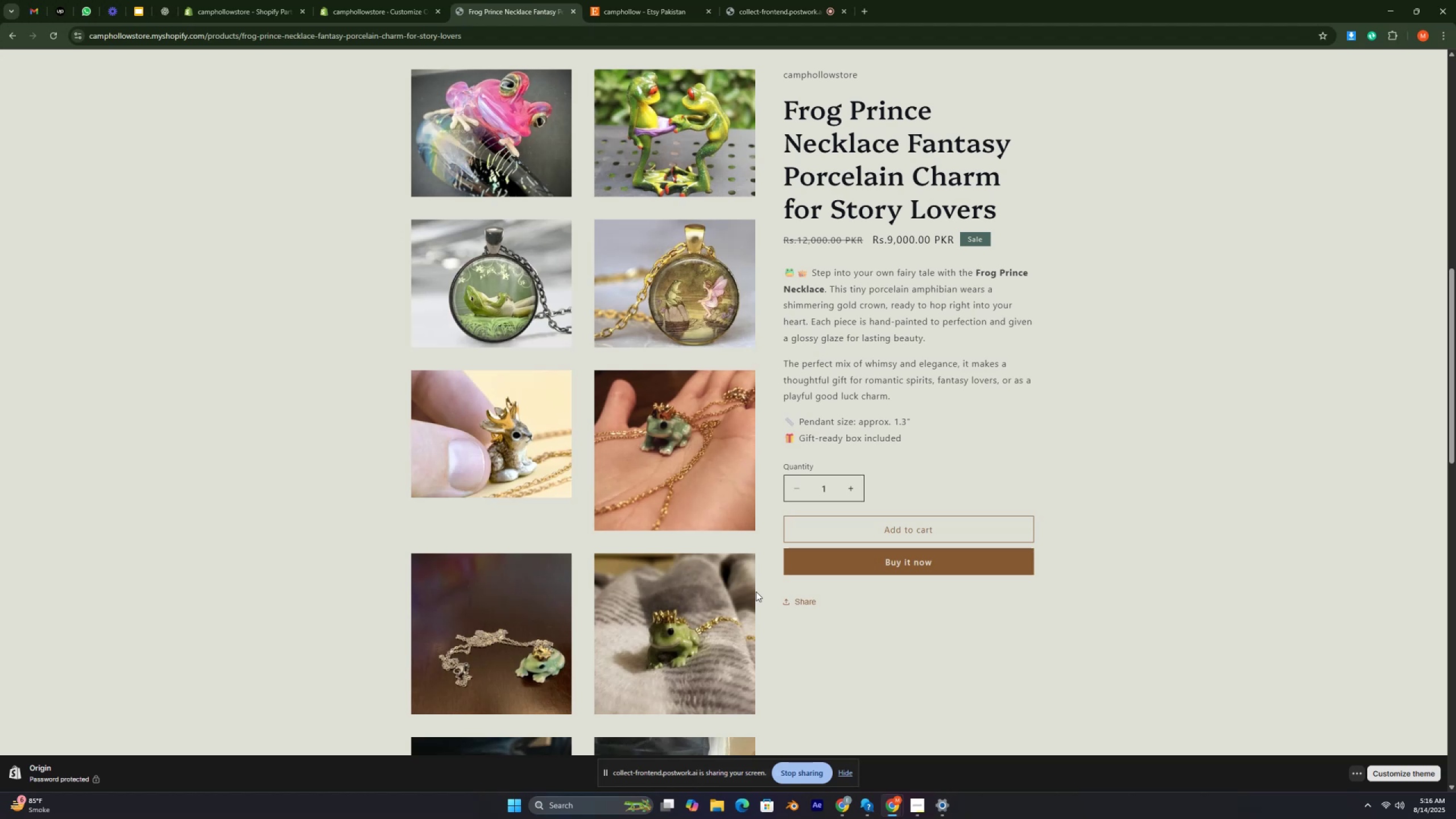 
key(Control+ControlRight)
 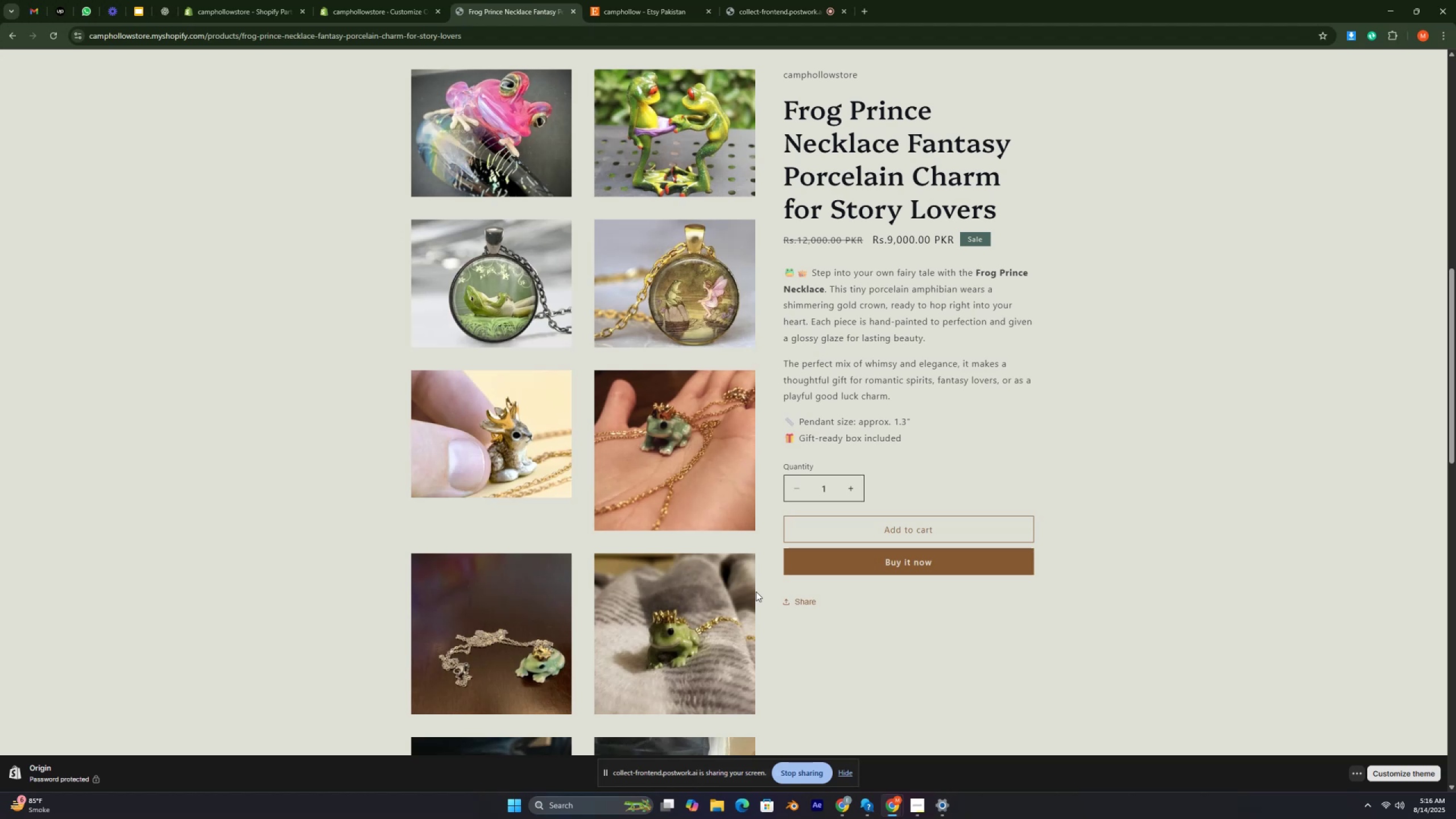 
key(Control+ControlRight)
 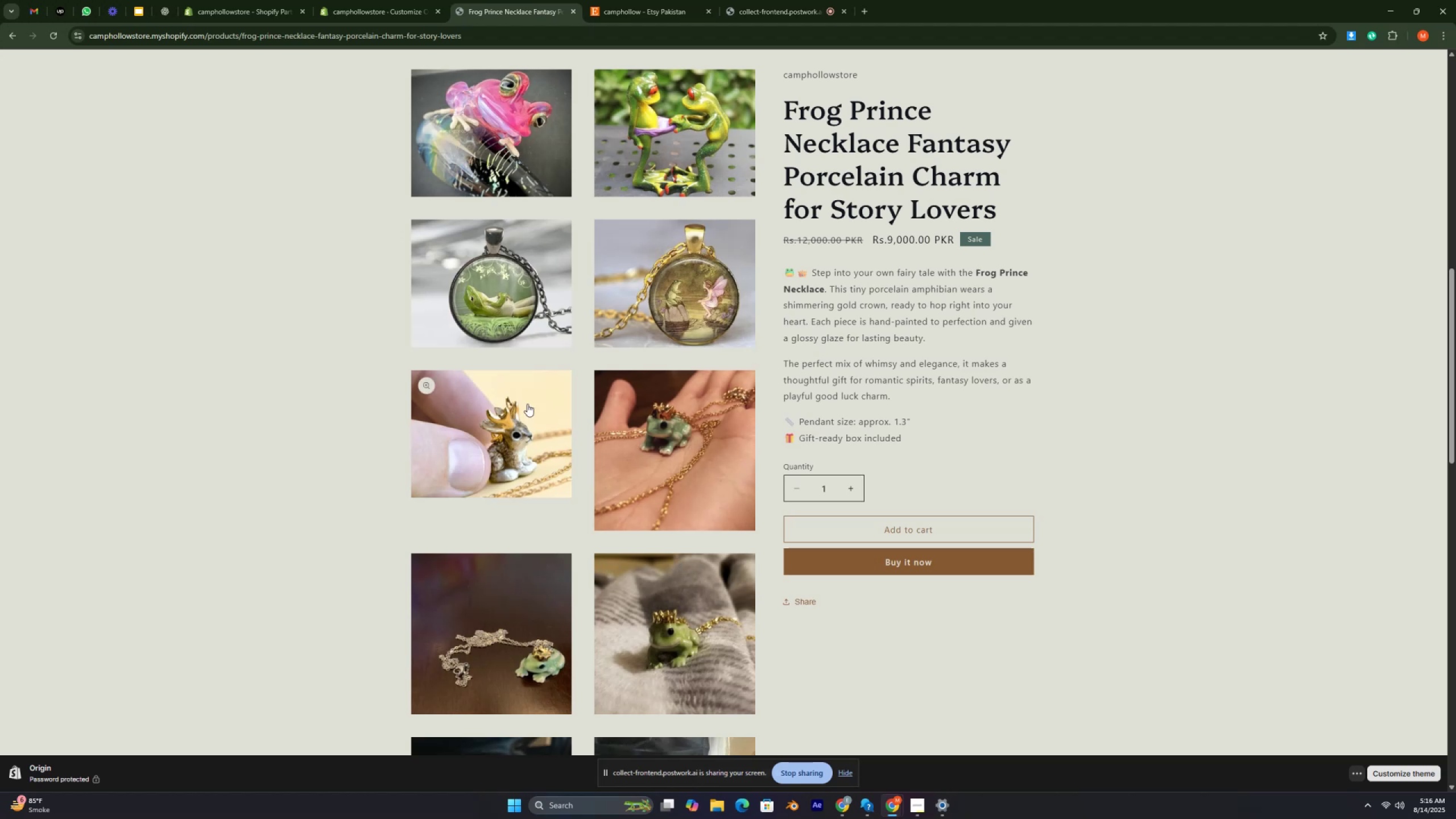 
wait(6.89)
 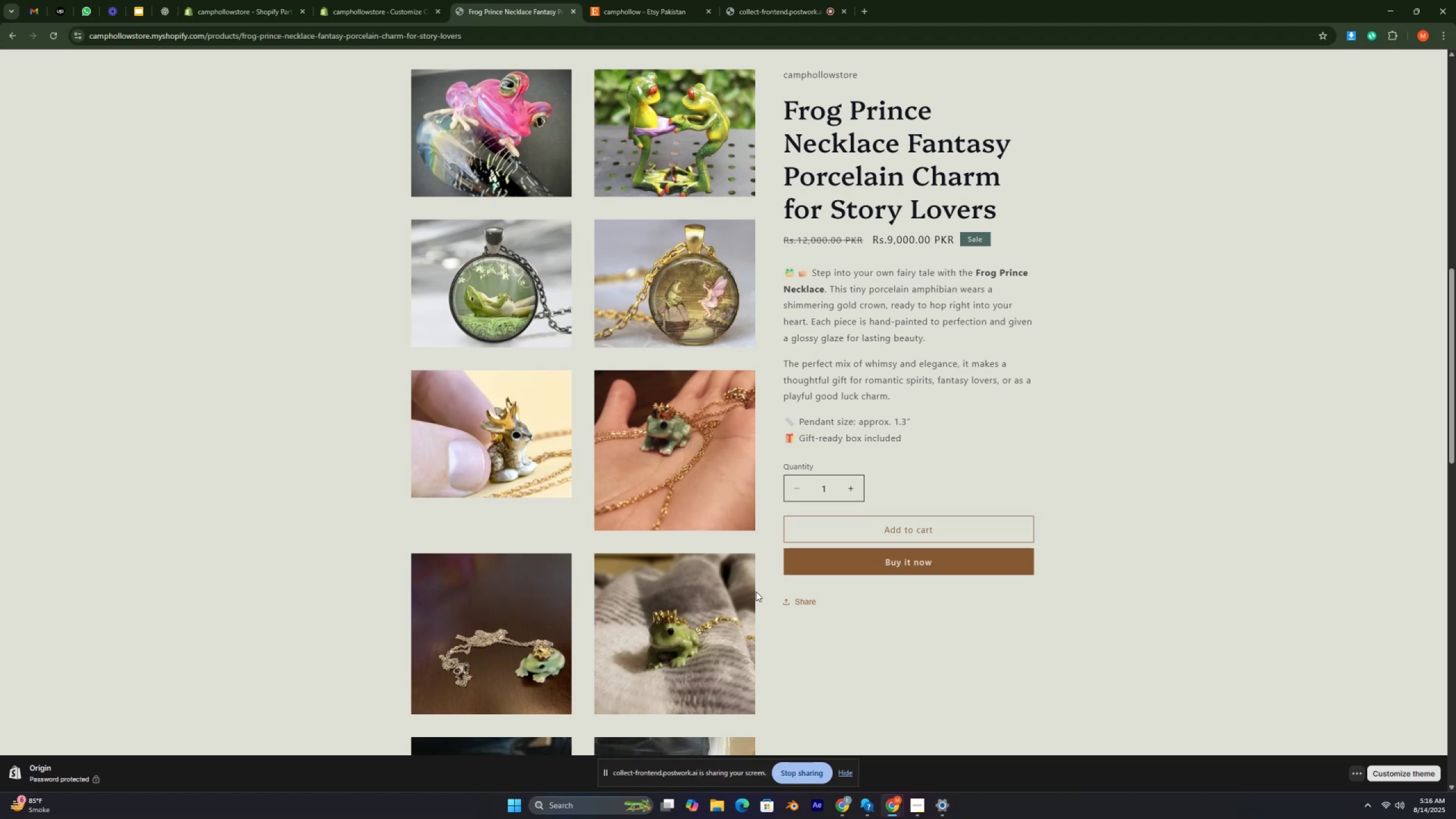 
scroll: coordinate [1248, 191], scroll_direction: down, amount: 3.0
 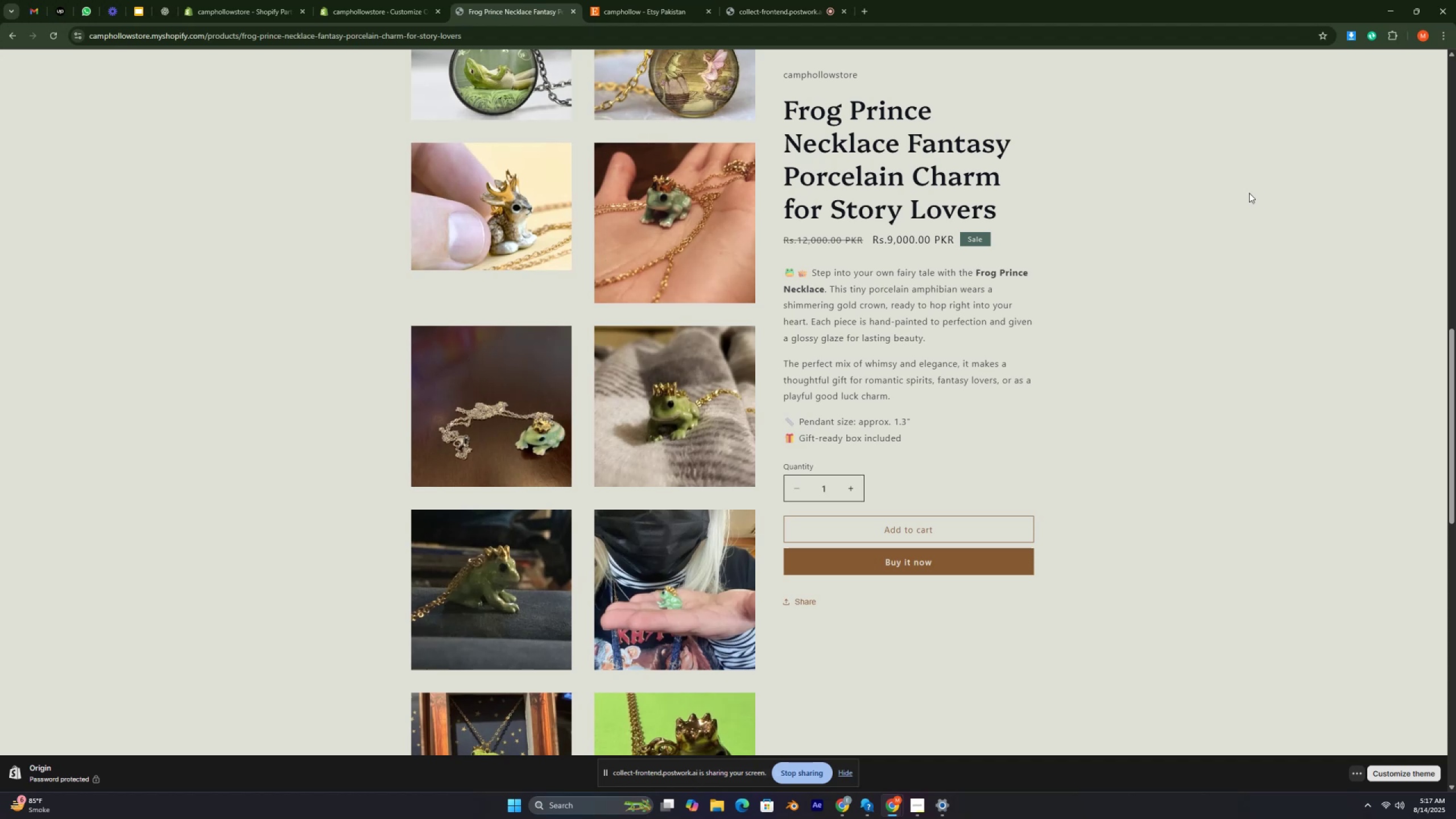 
wait(14.34)
 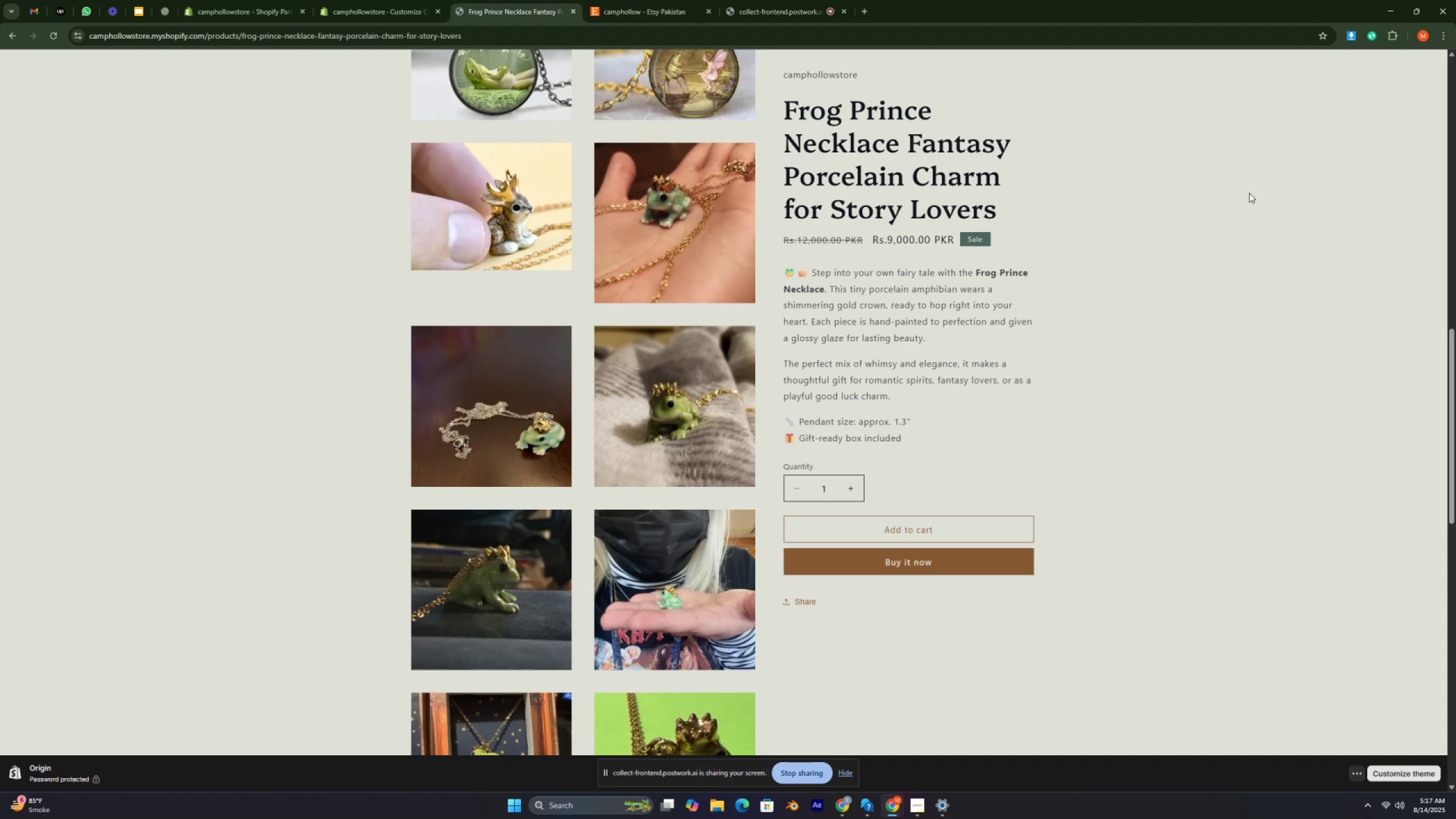 
scroll: coordinate [998, 367], scroll_direction: down, amount: 3.0
 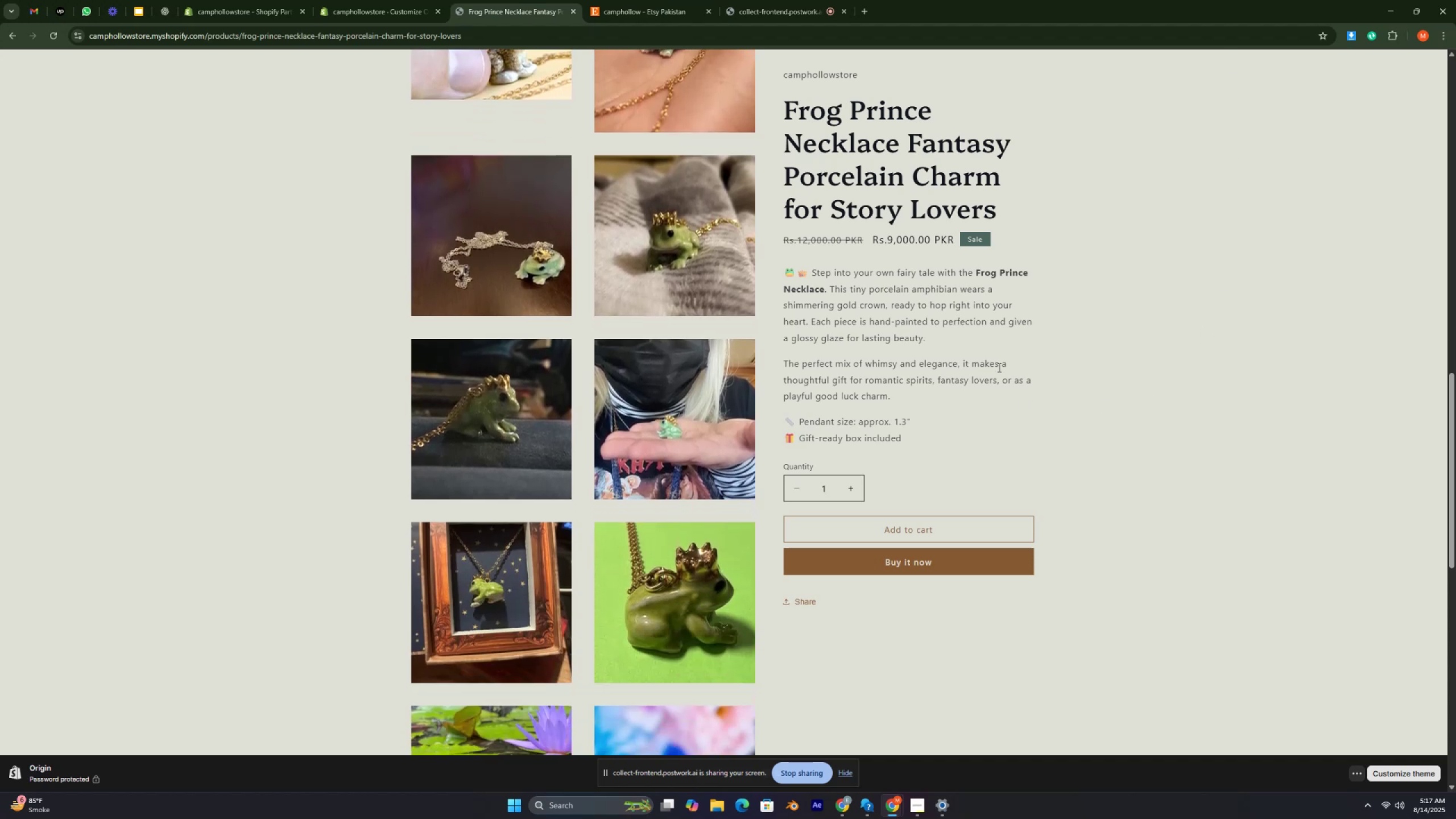 
key(Control+ControlRight)
 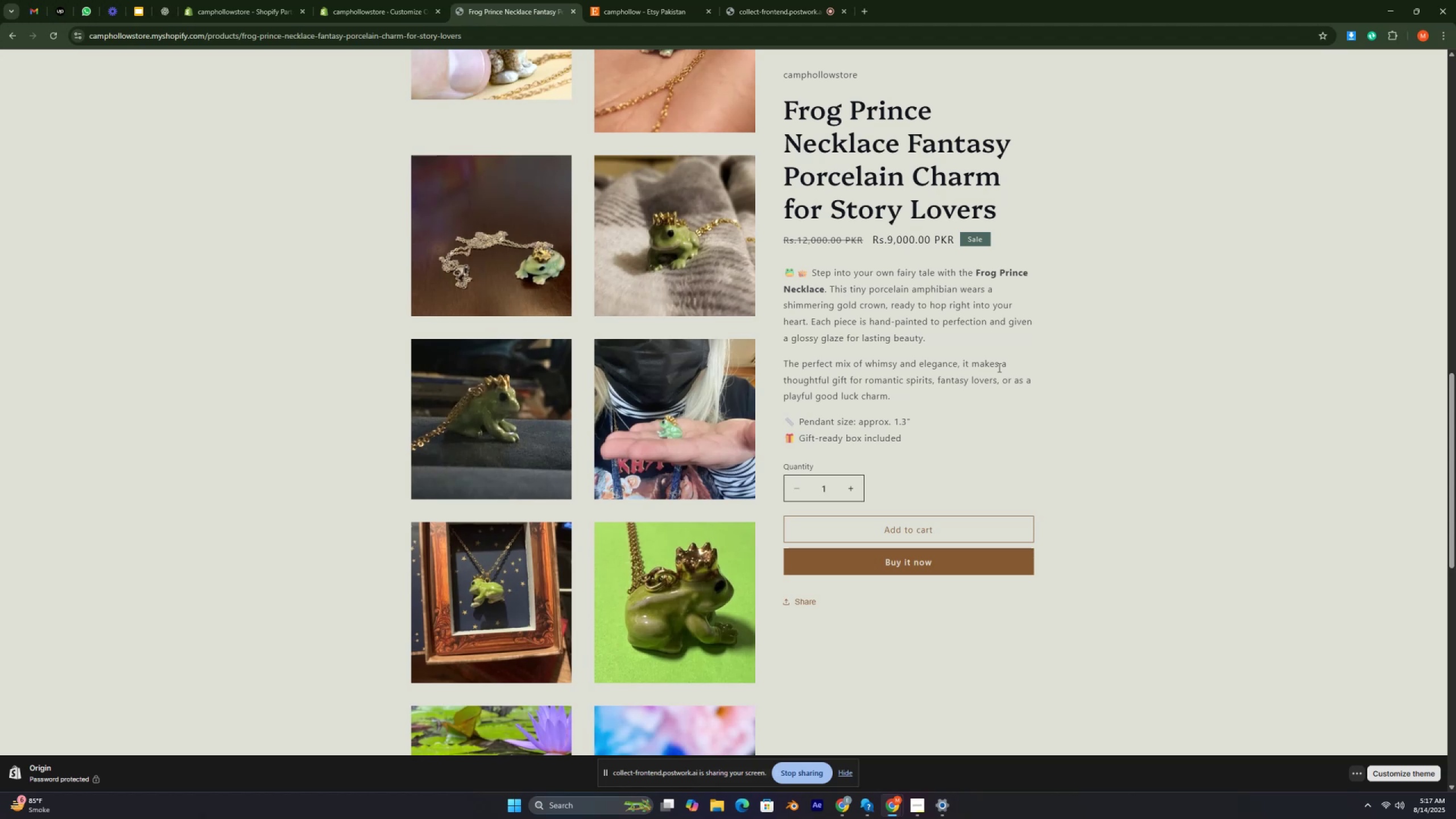 
key(Control+ControlRight)
 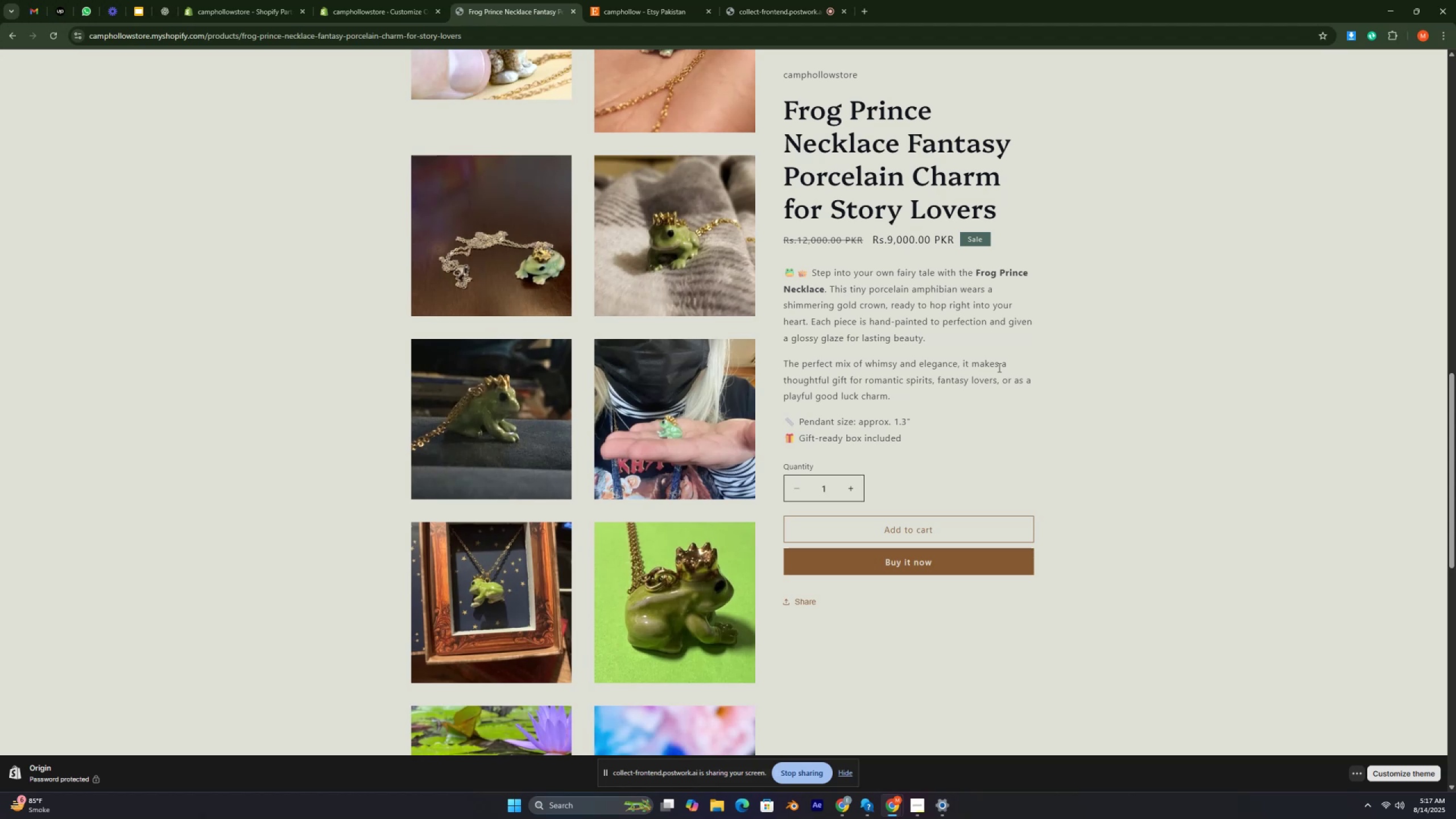 
key(Control+ControlRight)
 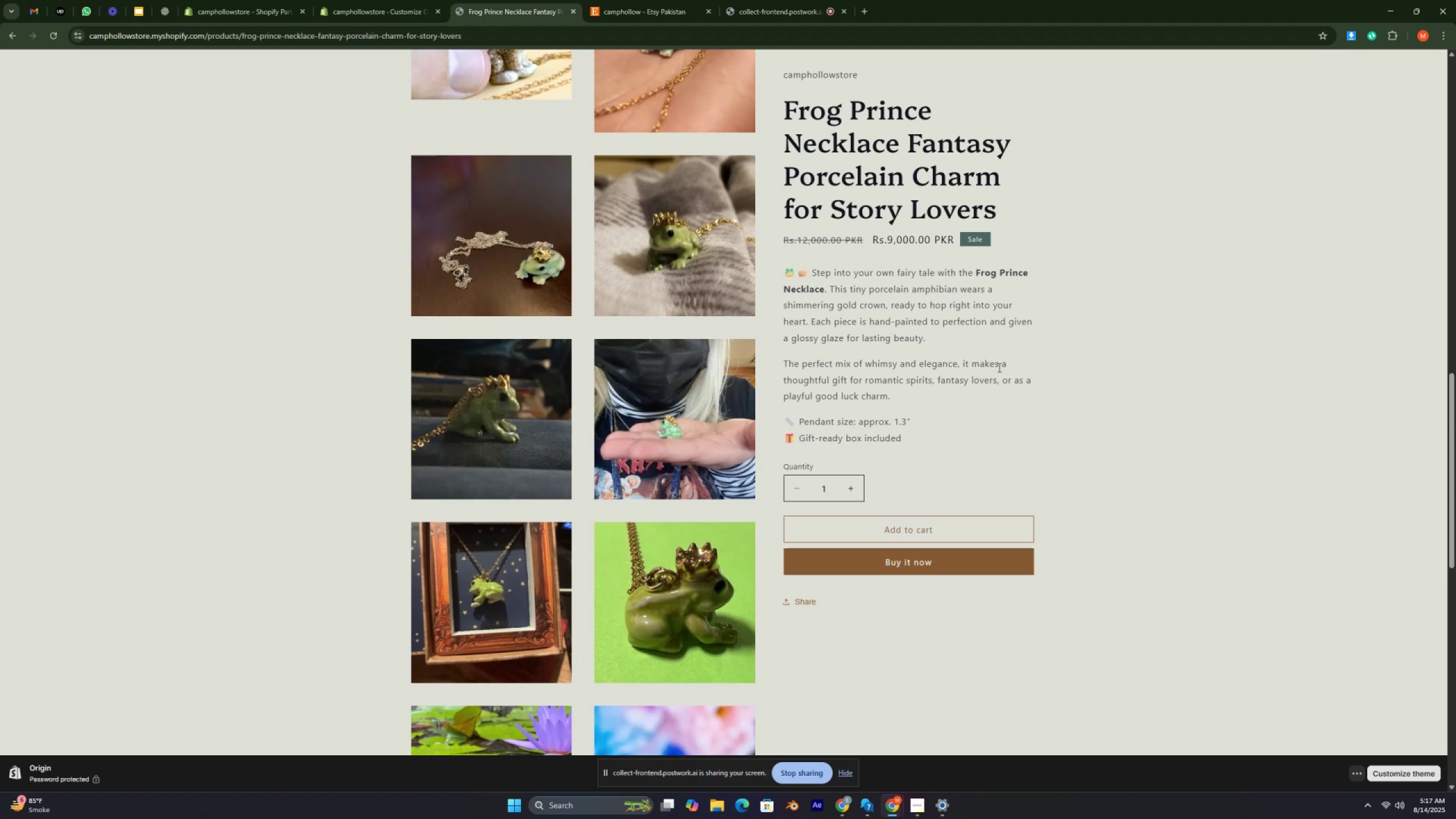 
key(Control+ControlRight)
 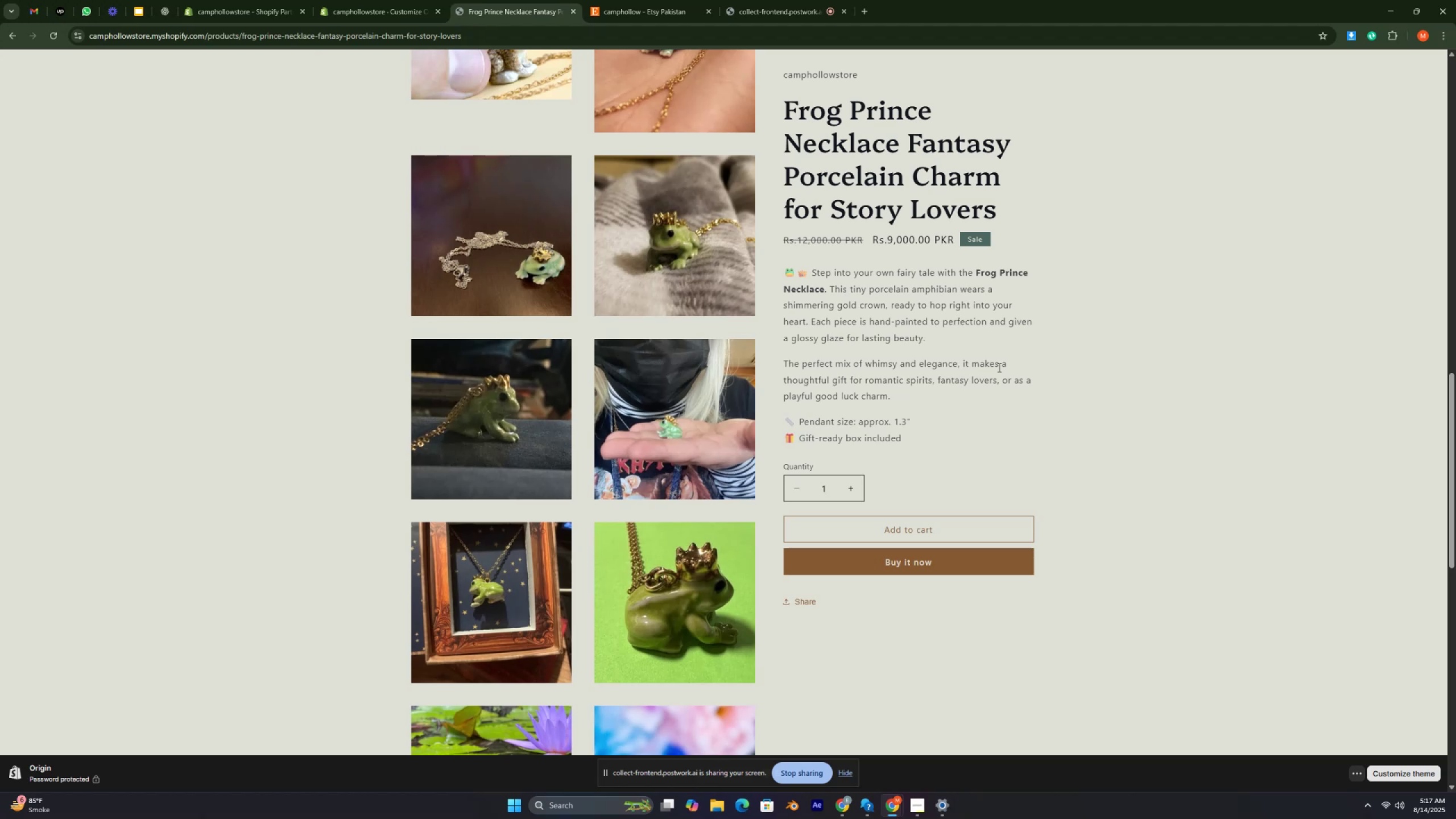 
wait(27.7)
 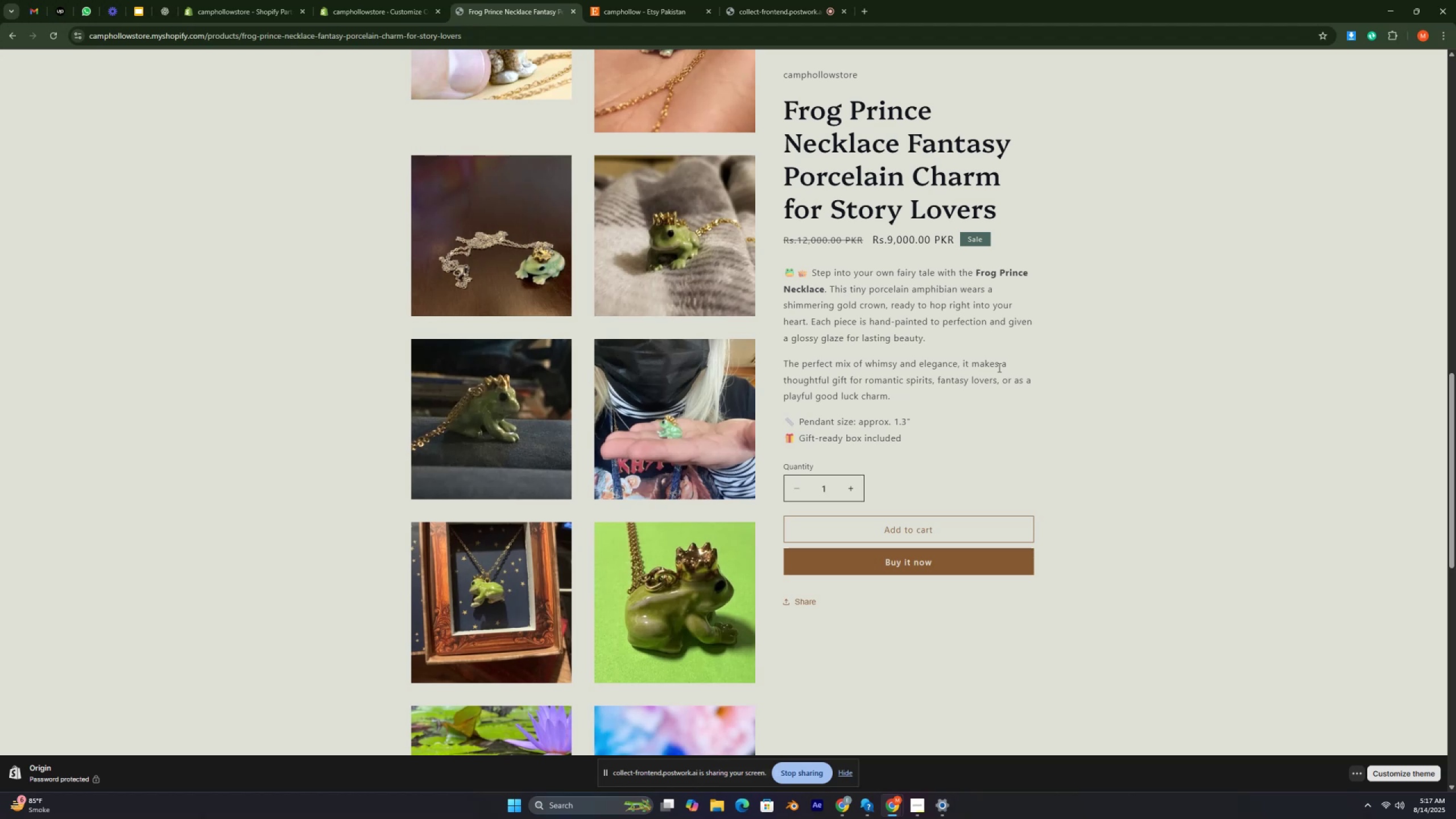 
key(Control+ControlRight)
 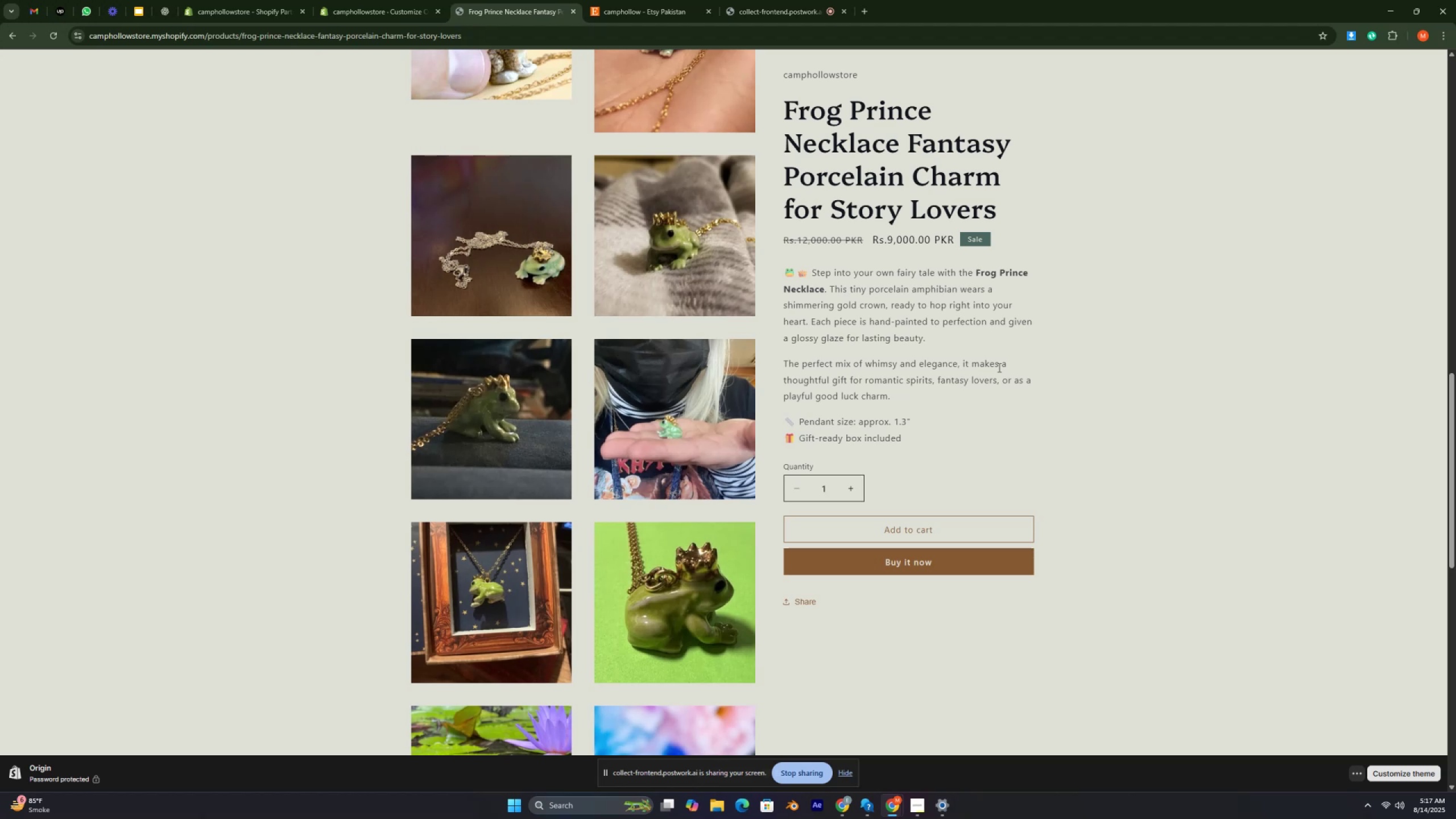 
key(Control+ControlRight)
 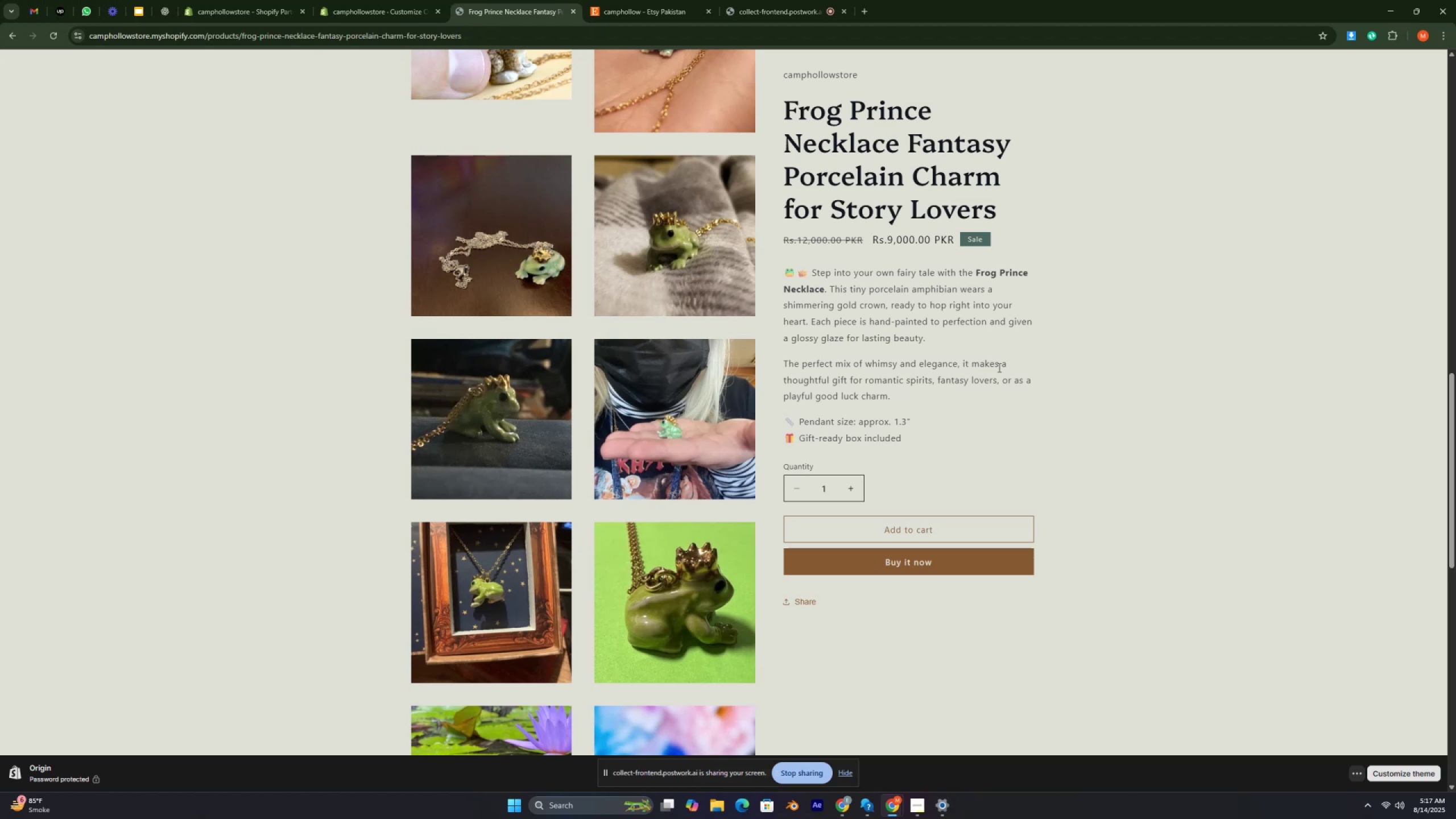 
key(Control+ControlRight)
 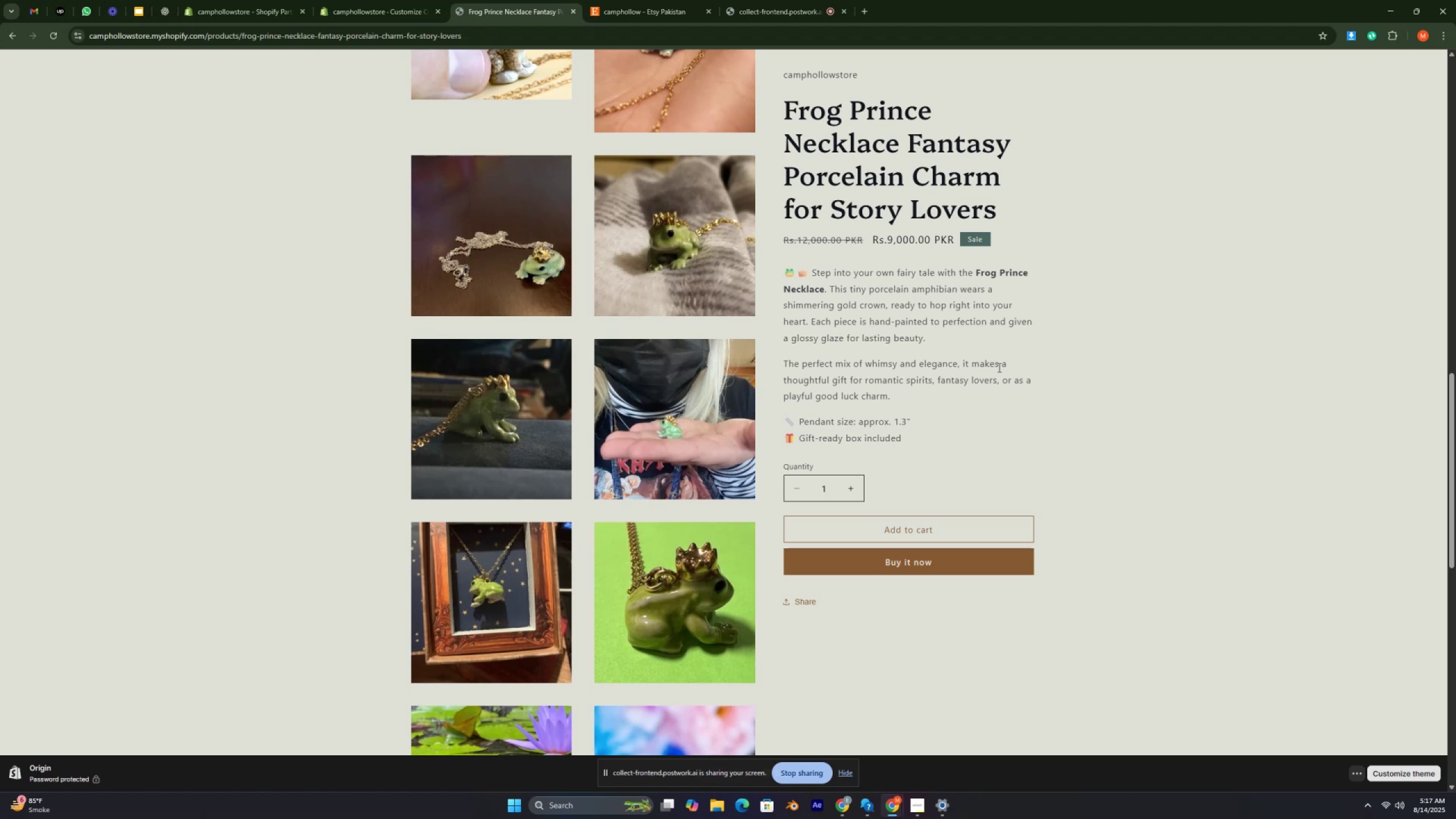 
key(Control+ControlRight)
 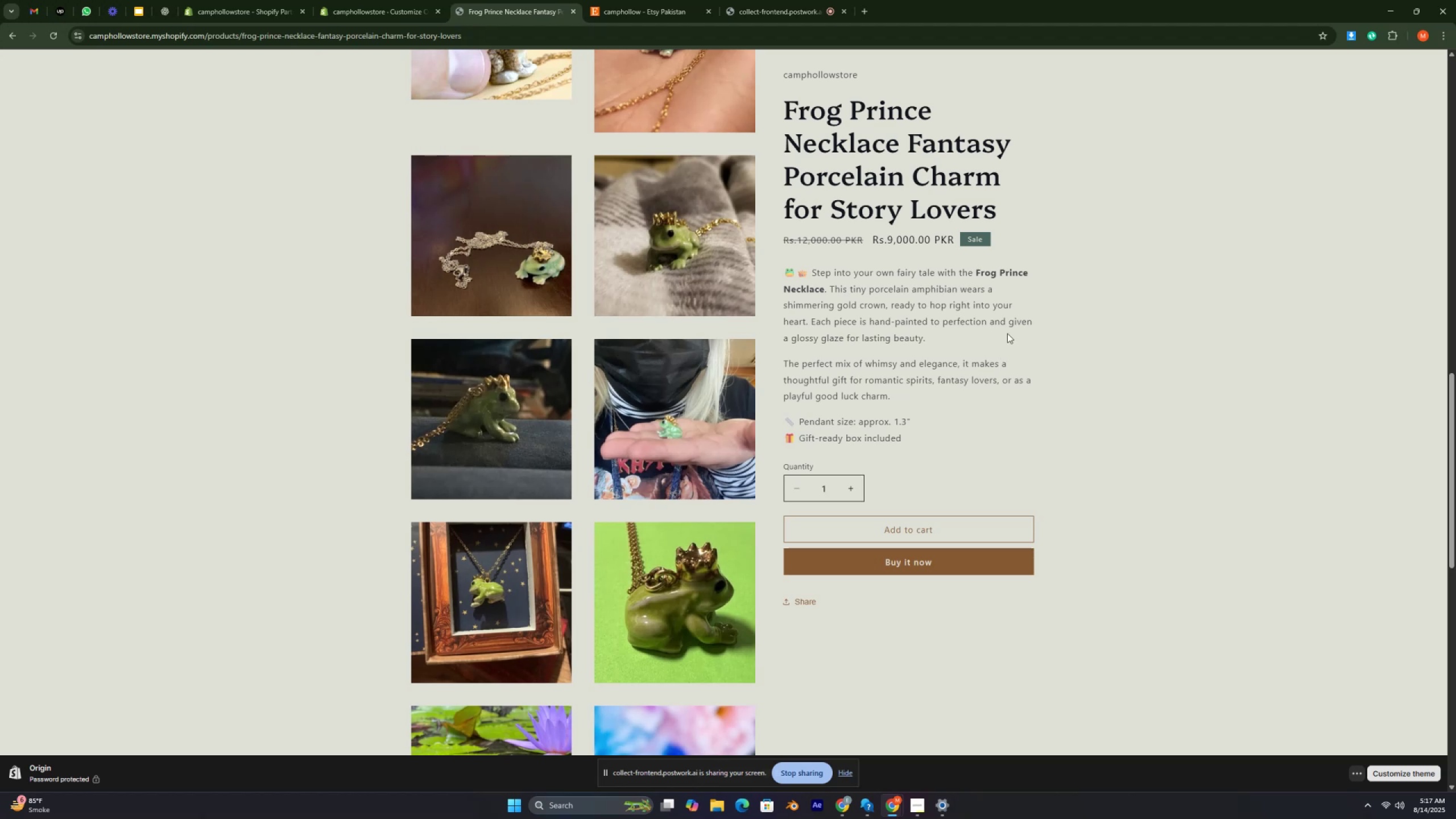 
scroll: coordinate [493, 475], scroll_direction: down, amount: 3.0
 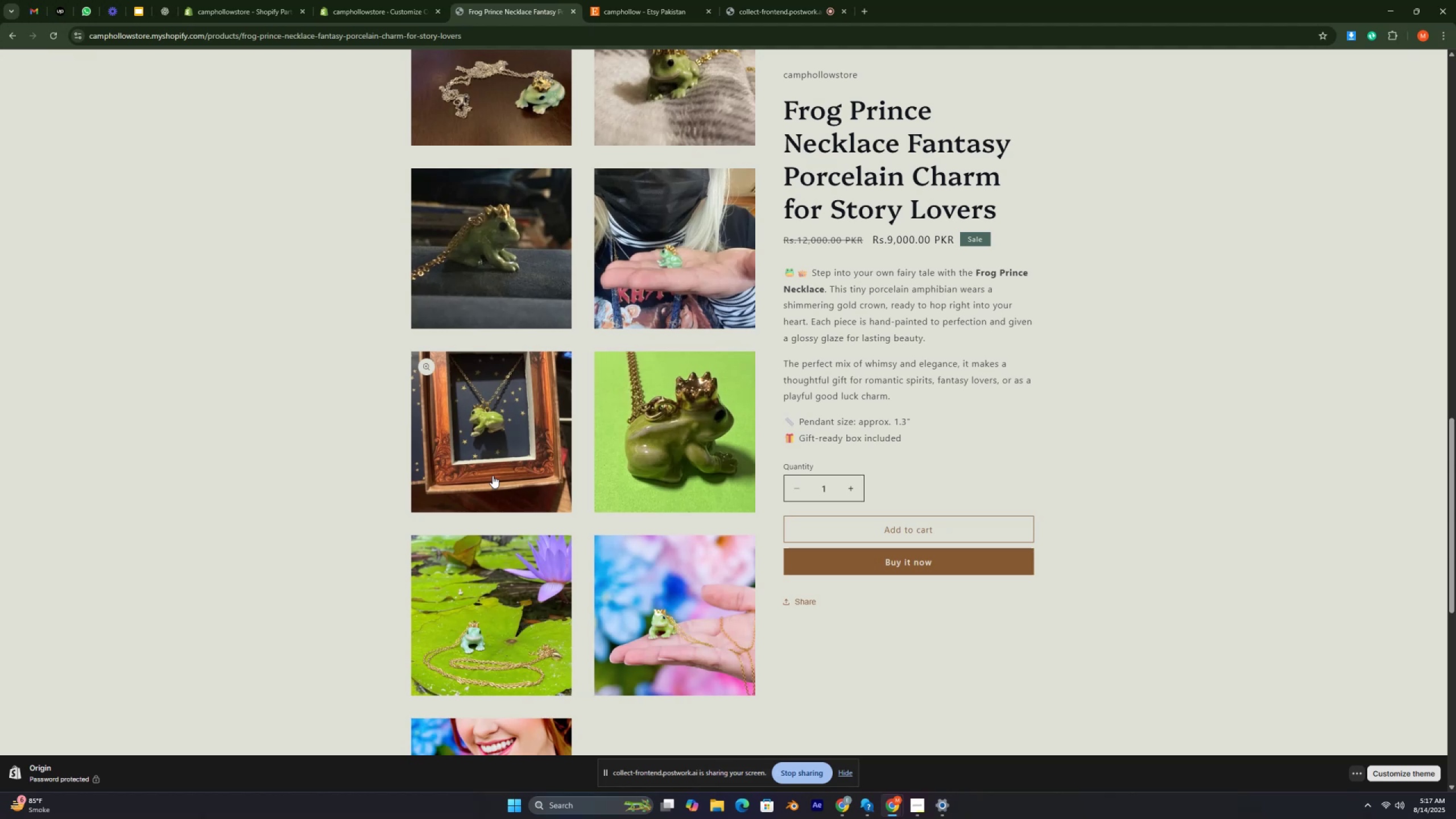 
wait(20.22)
 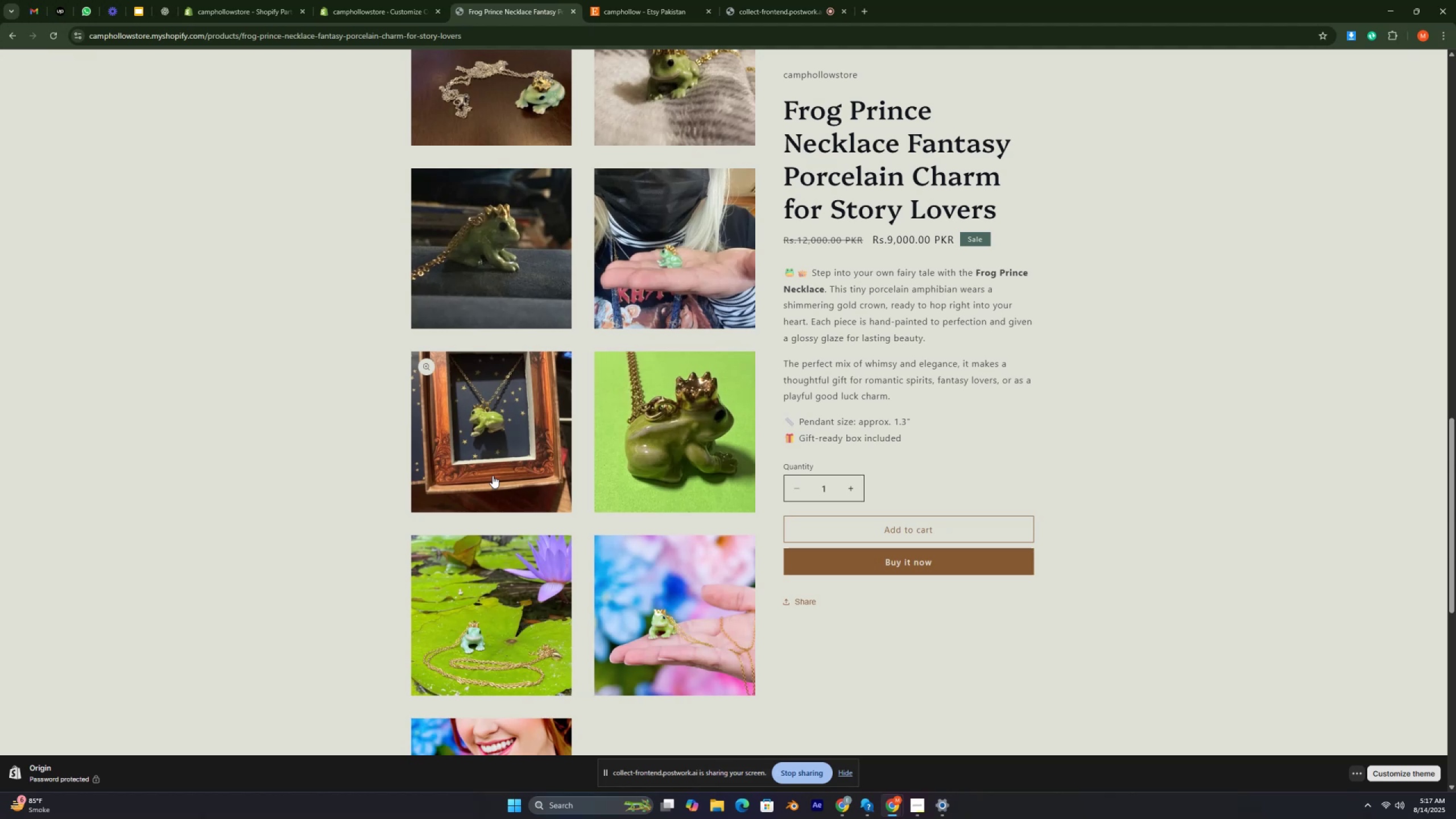 
scroll: coordinate [493, 475], scroll_direction: down, amount: 5.0
 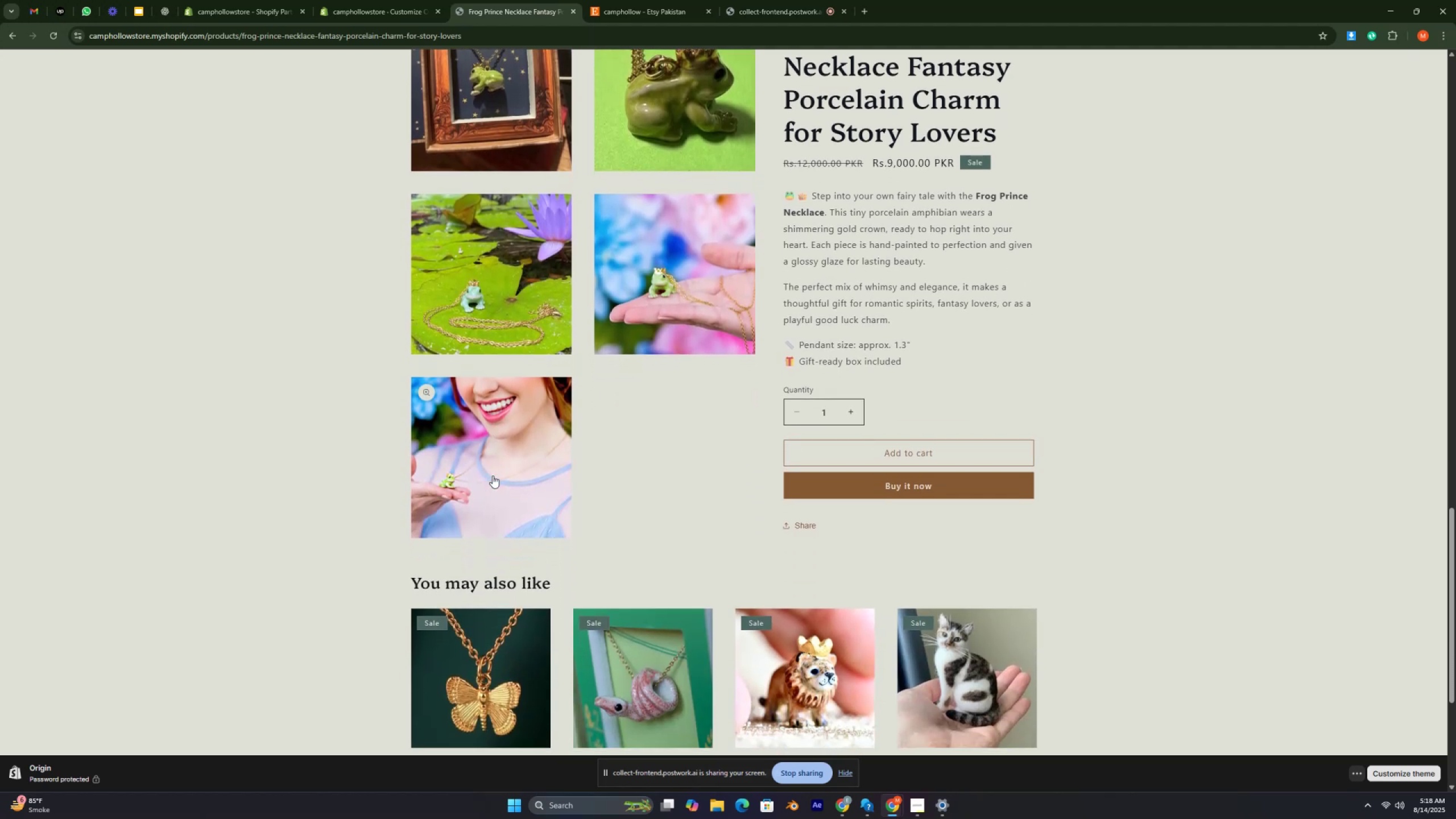 
key(Control+ControlRight)
 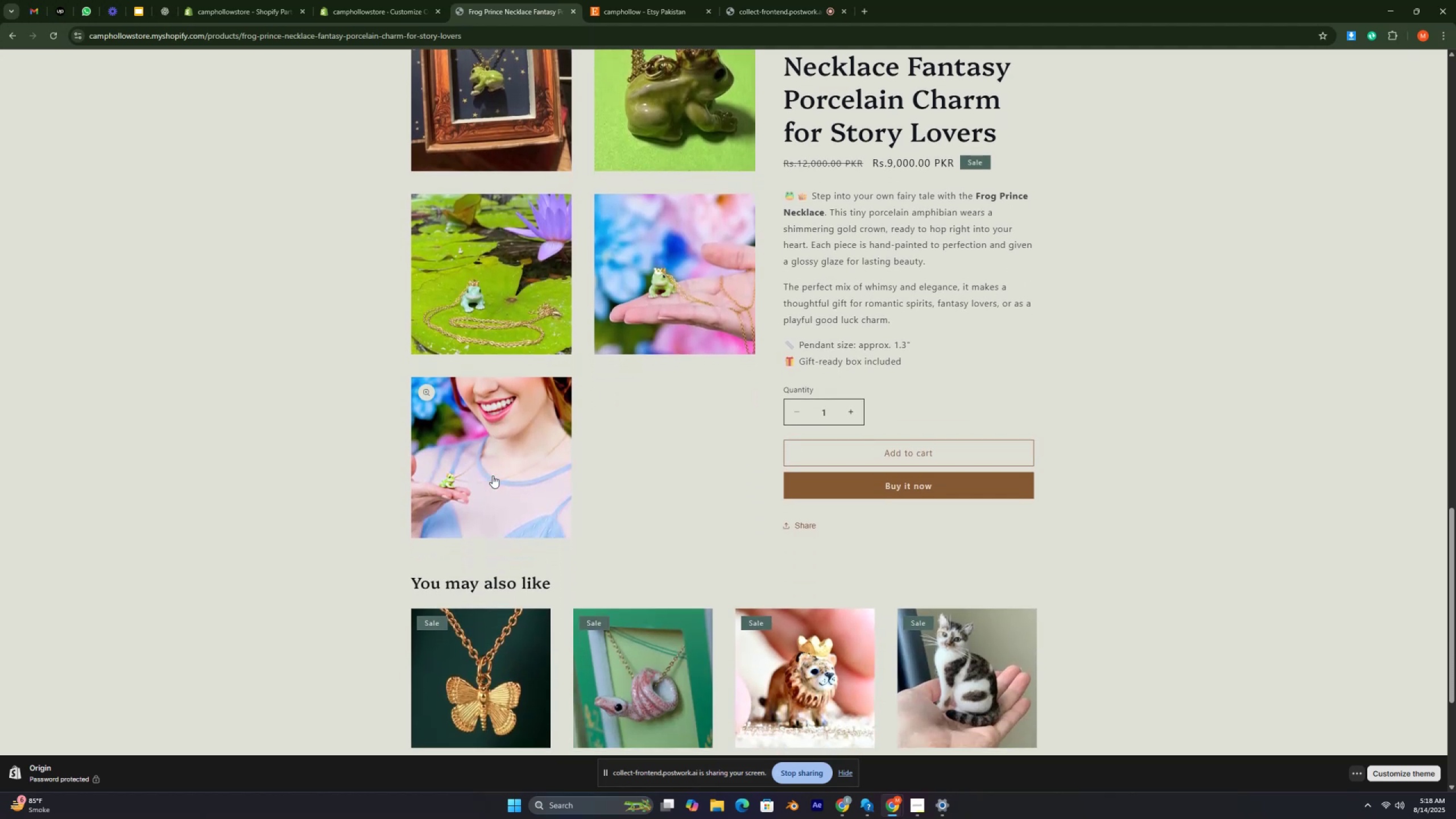 
key(Control+ControlRight)
 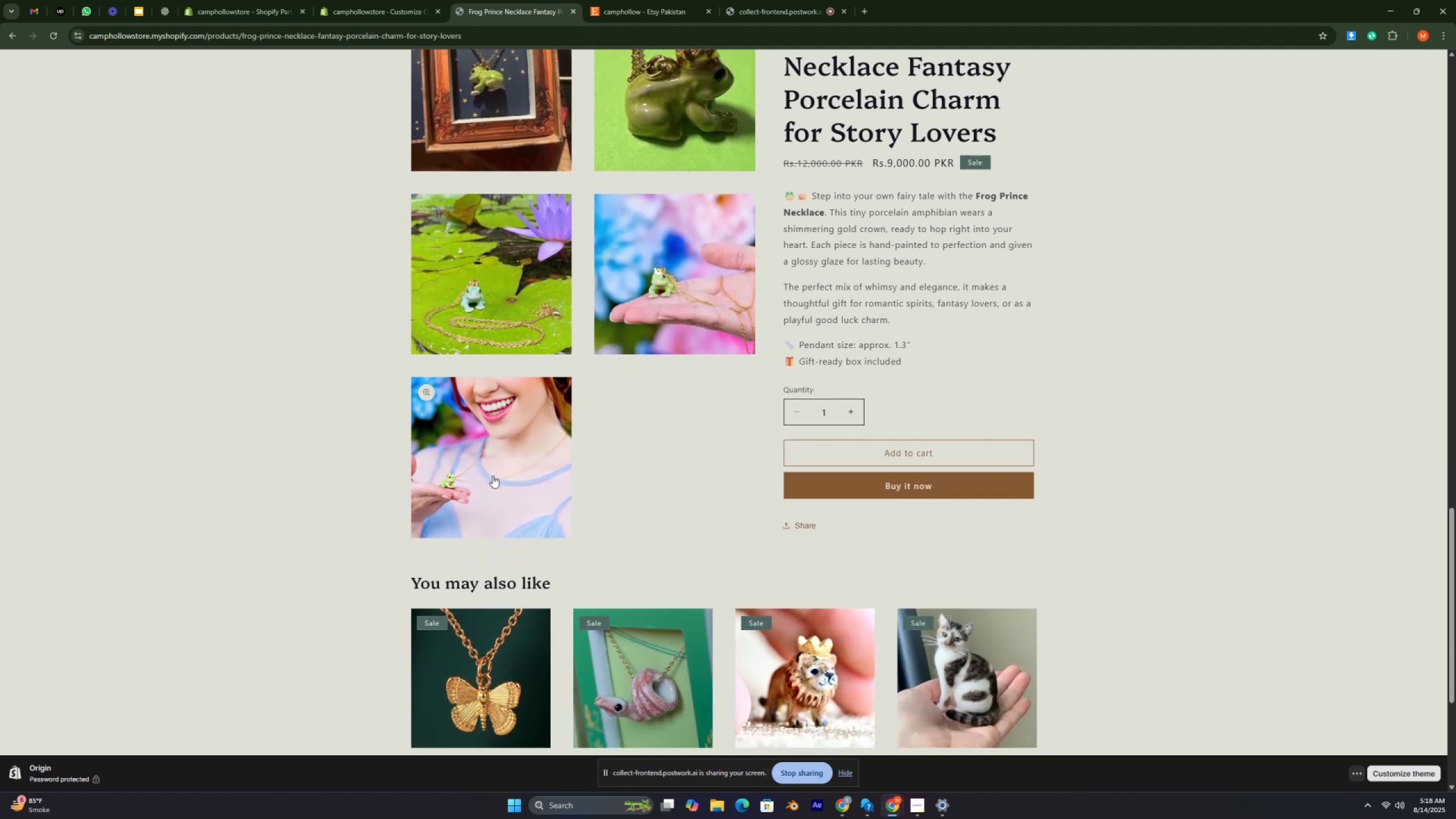 
key(Control+ControlRight)
 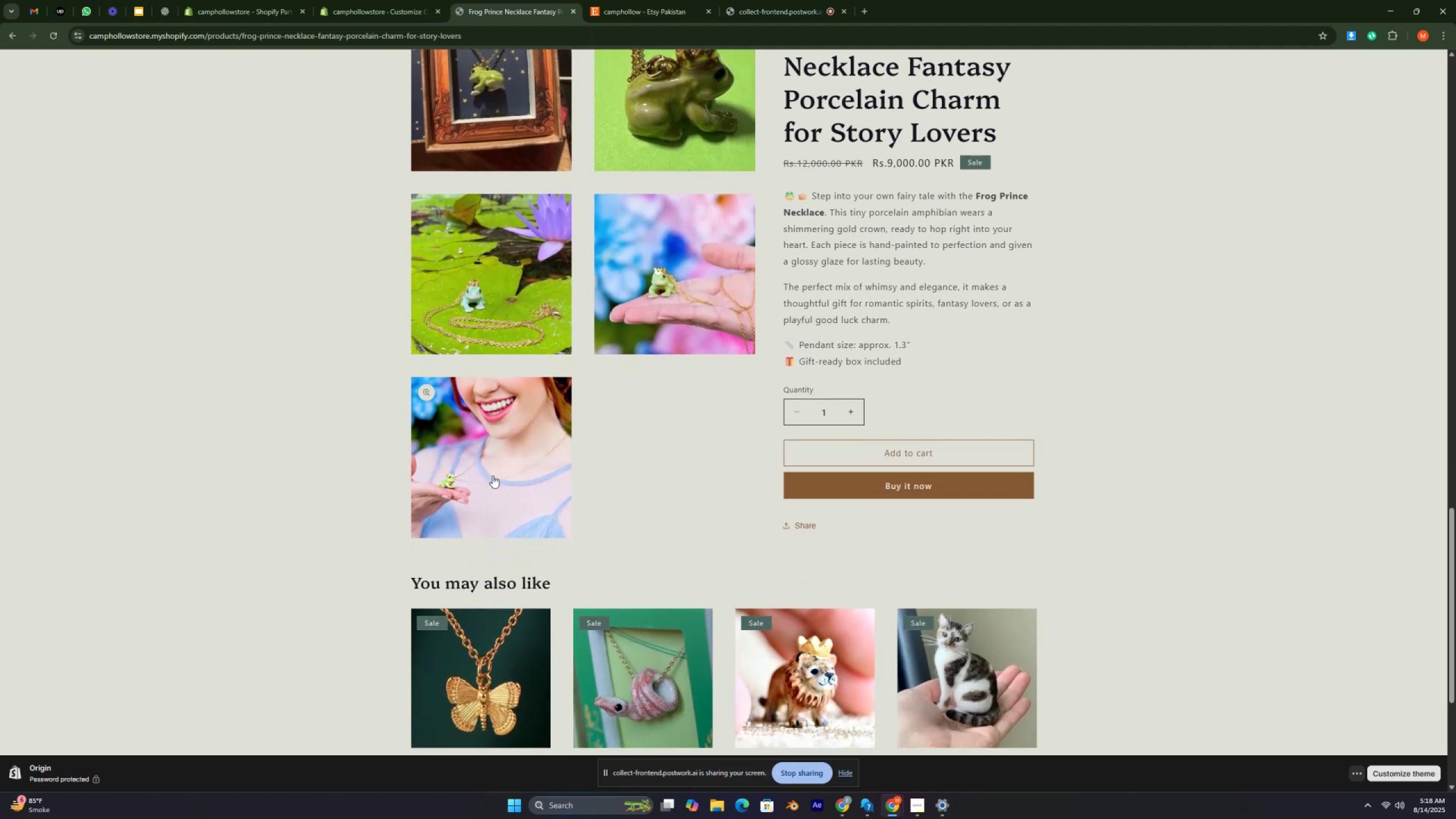 
key(Control+ControlRight)
 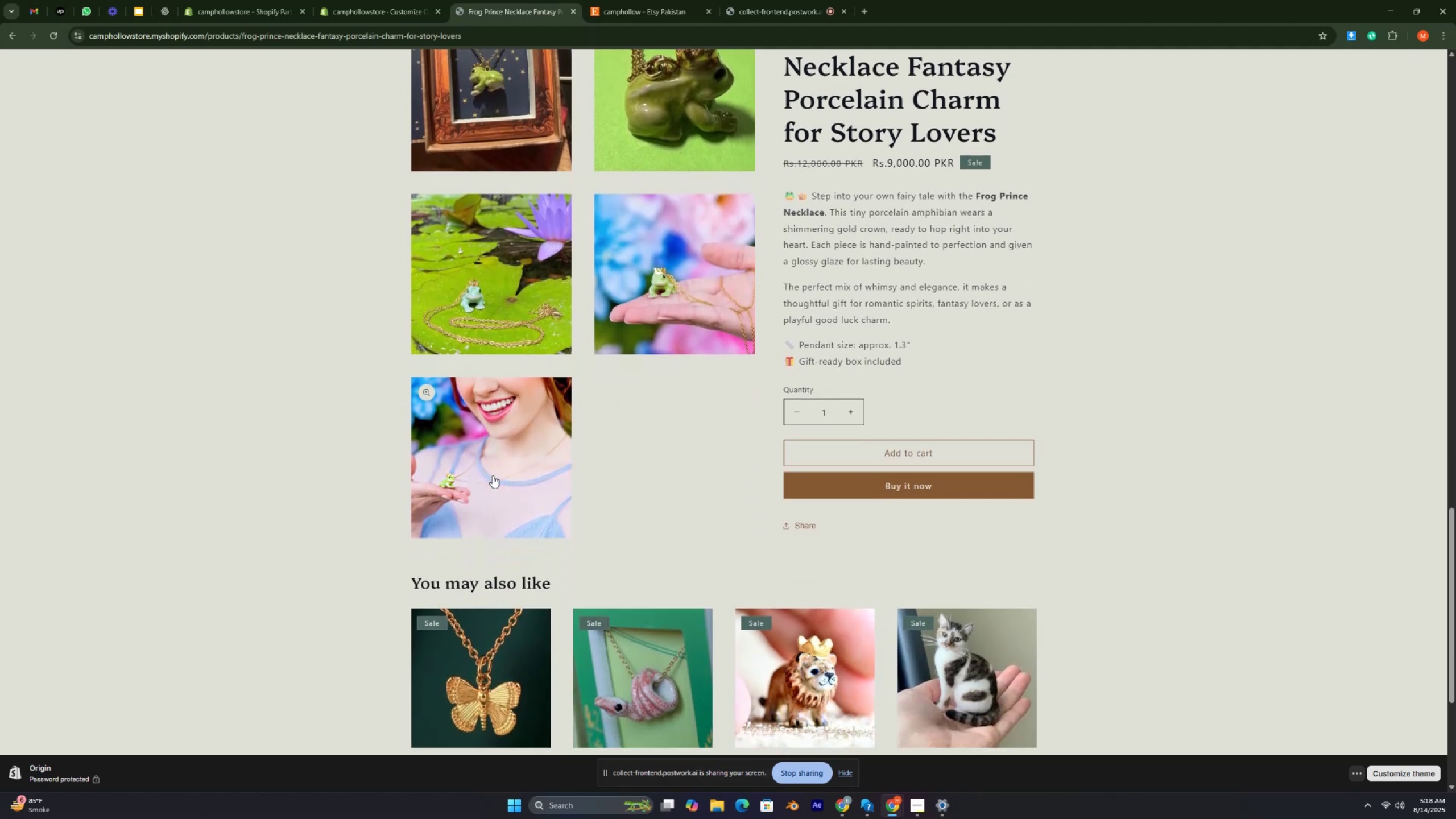 
key(Control+ControlRight)
 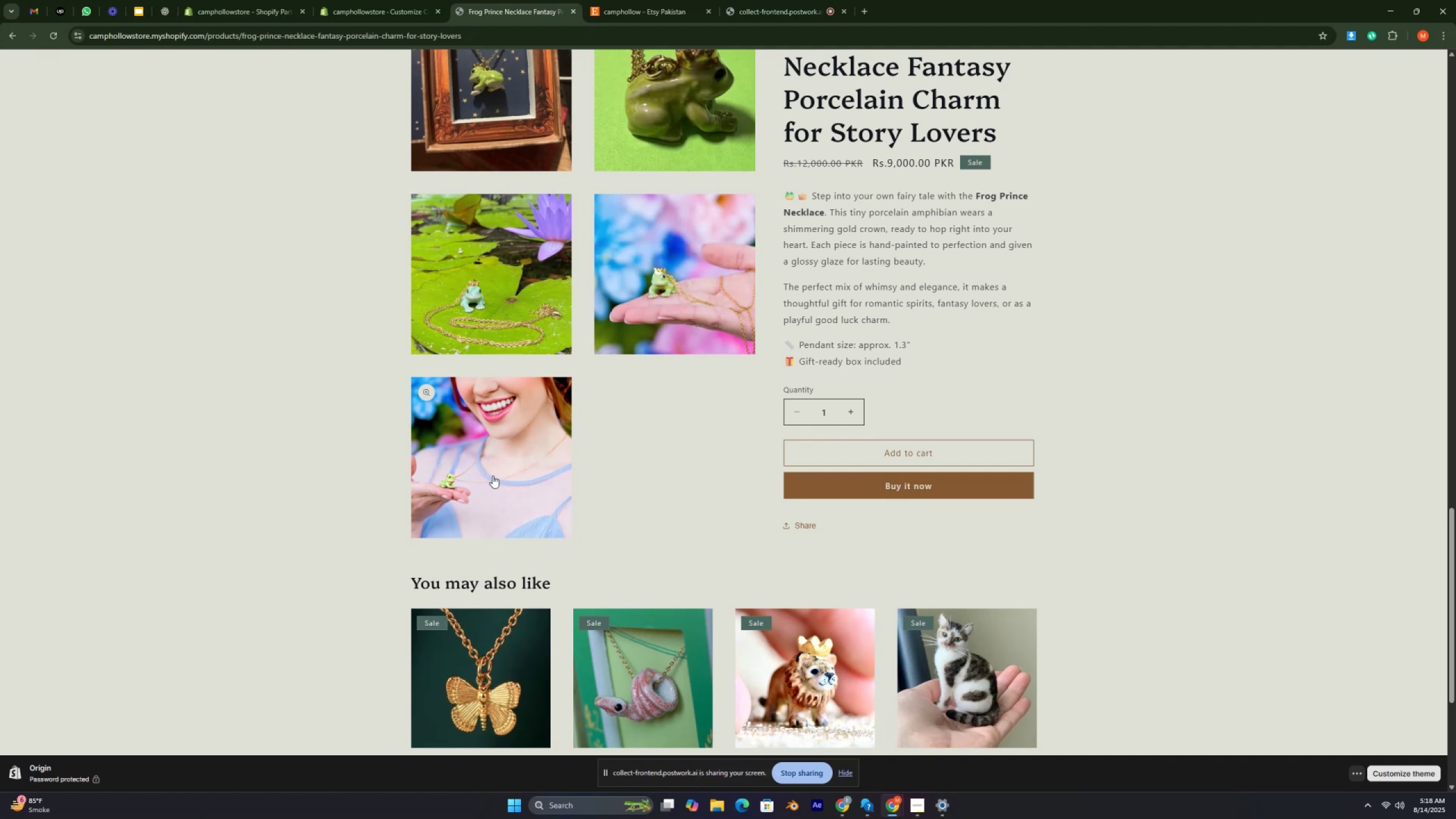 
wait(27.25)
 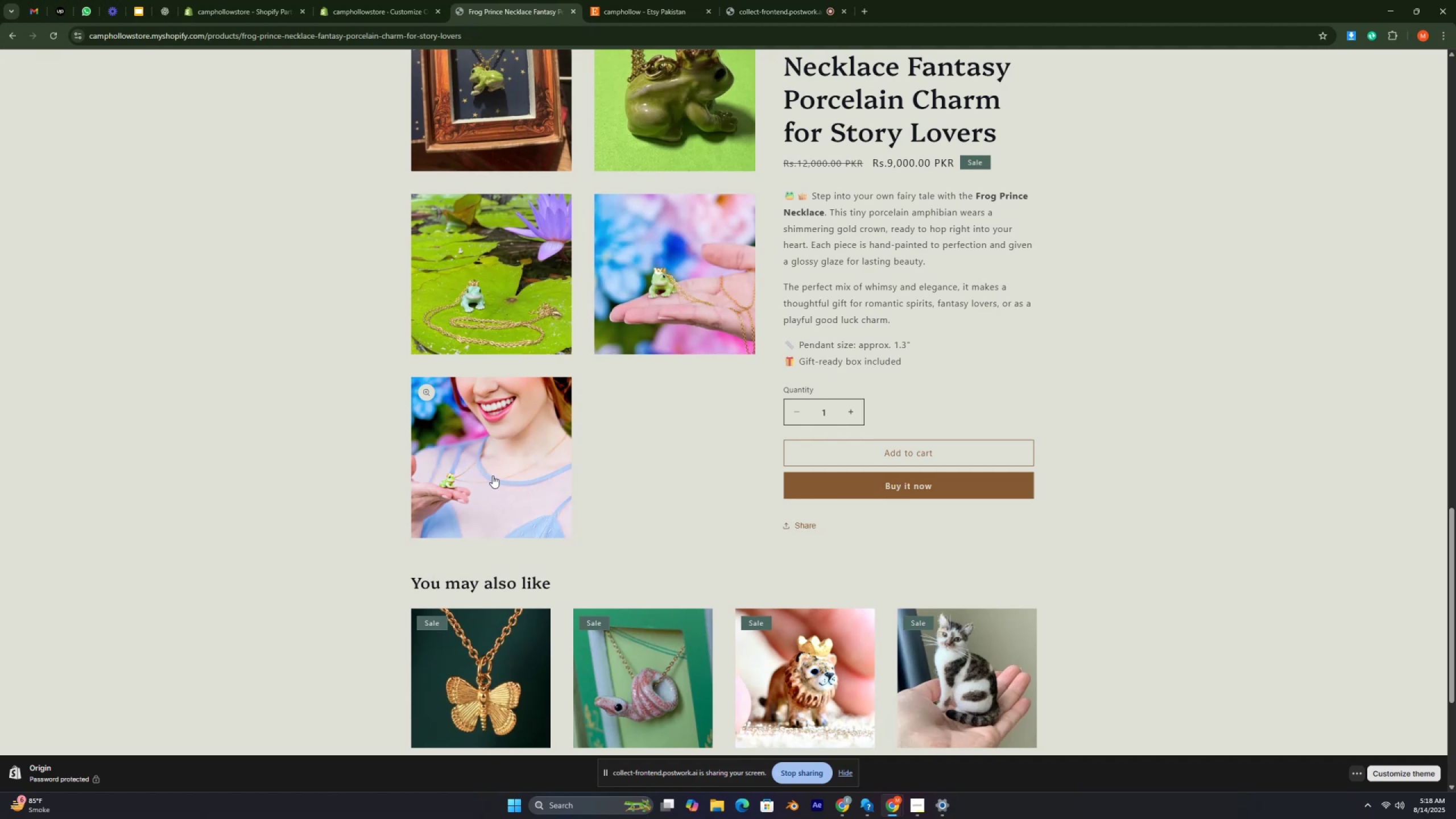 
key(Control+ControlRight)
 